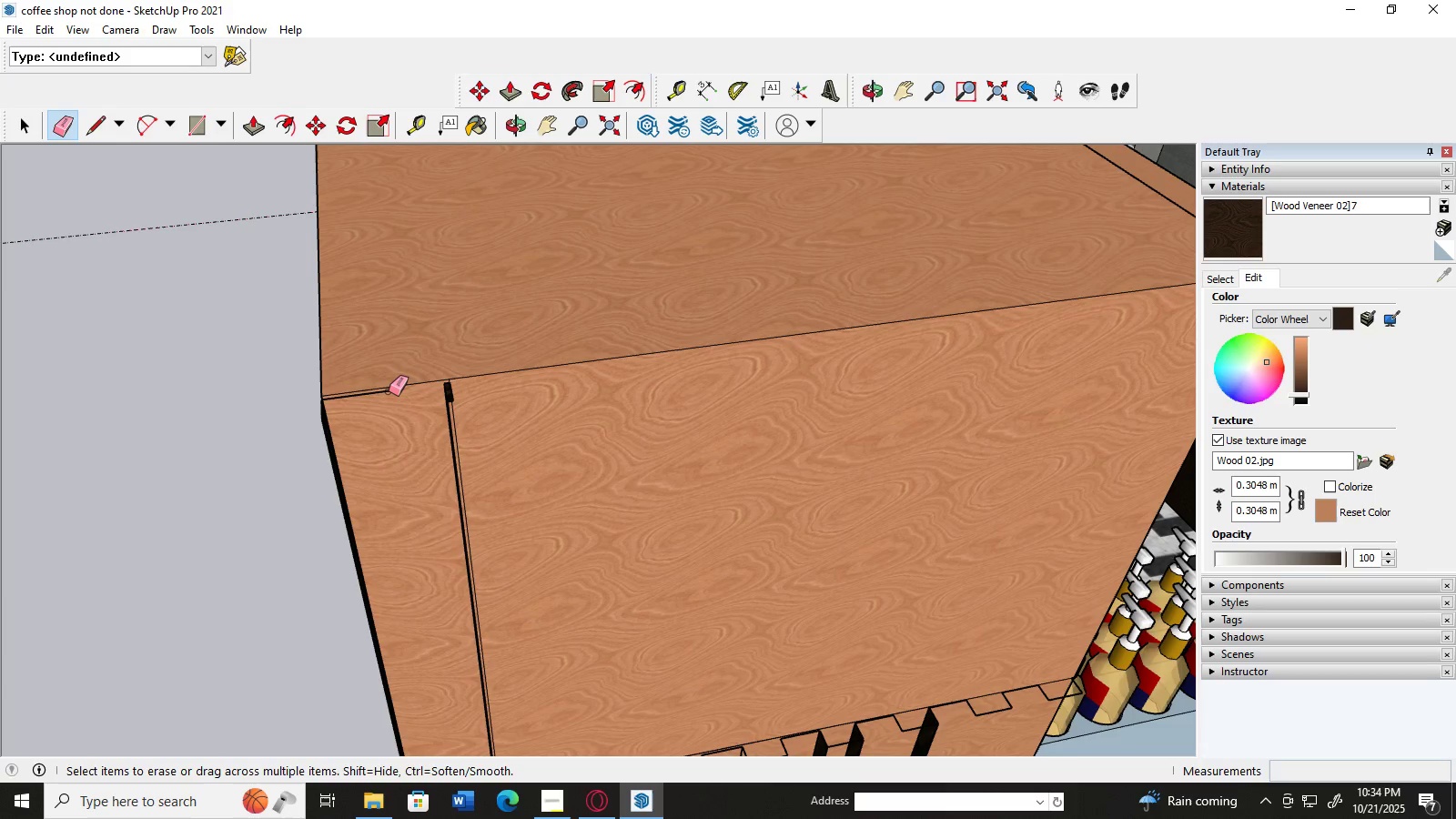 
left_click([389, 391])
 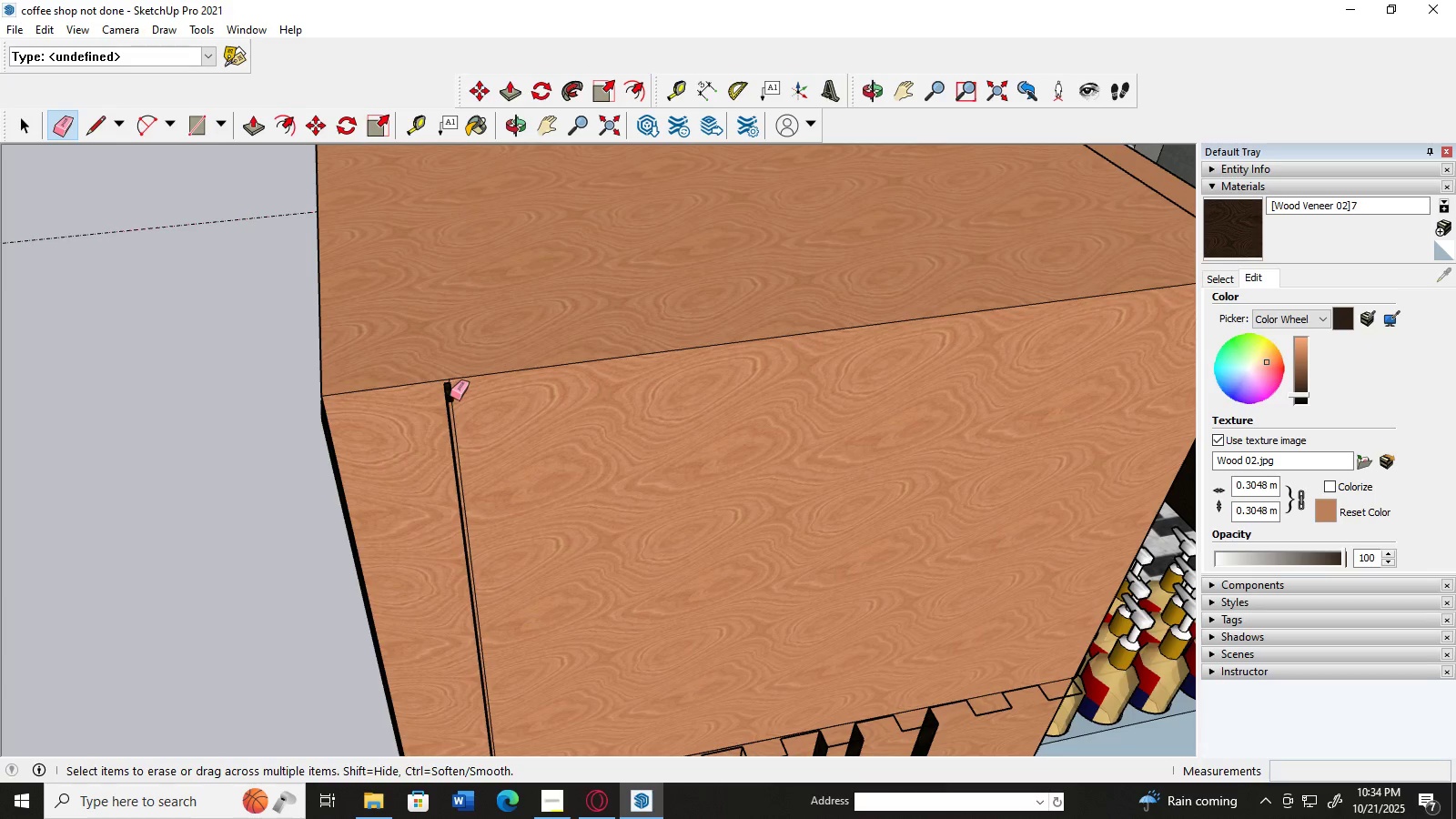 
left_click_drag(start_coordinate=[442, 393], to_coordinate=[466, 400])
 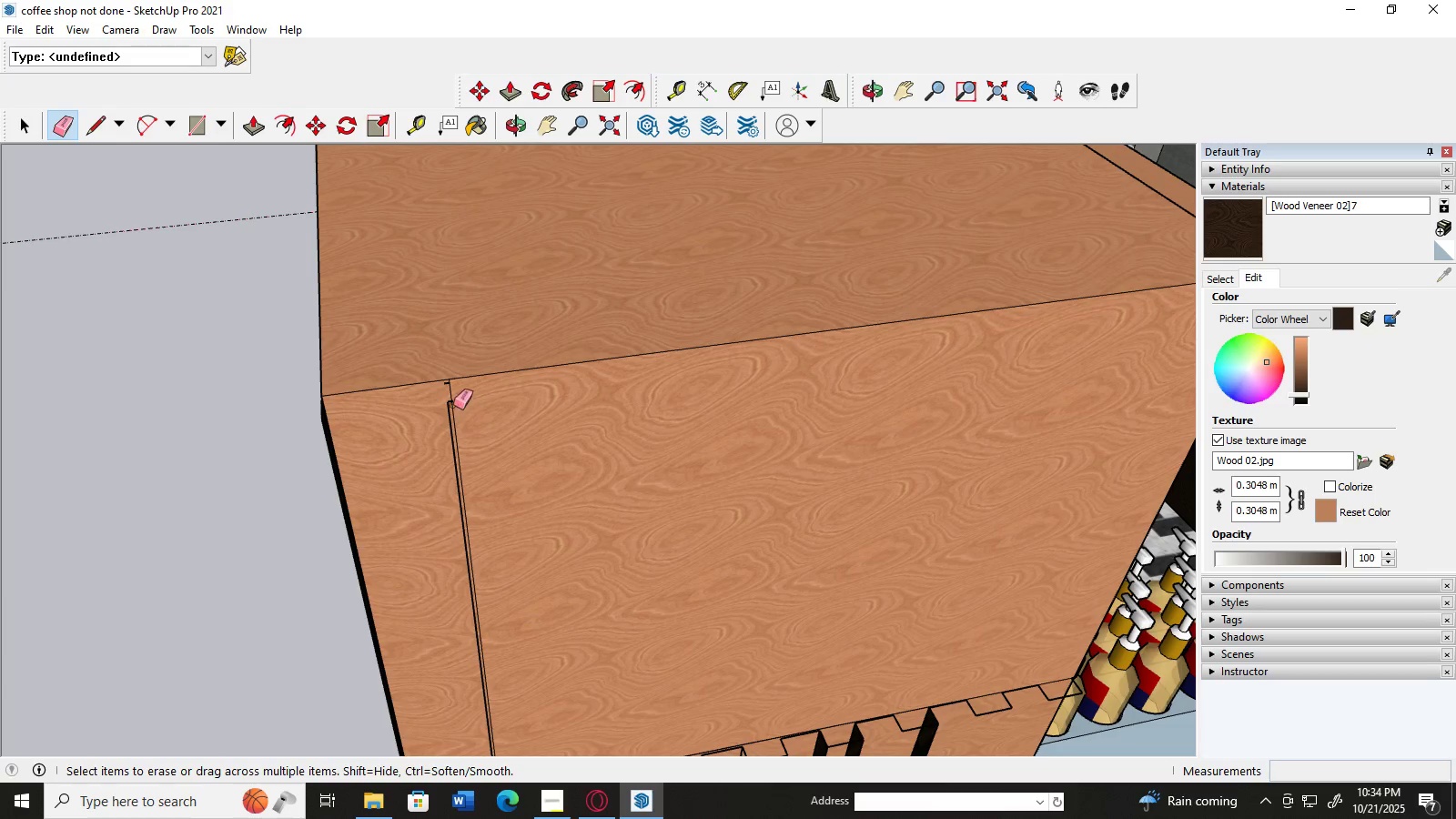 
left_click_drag(start_coordinate=[453, 403], to_coordinate=[449, 416])
 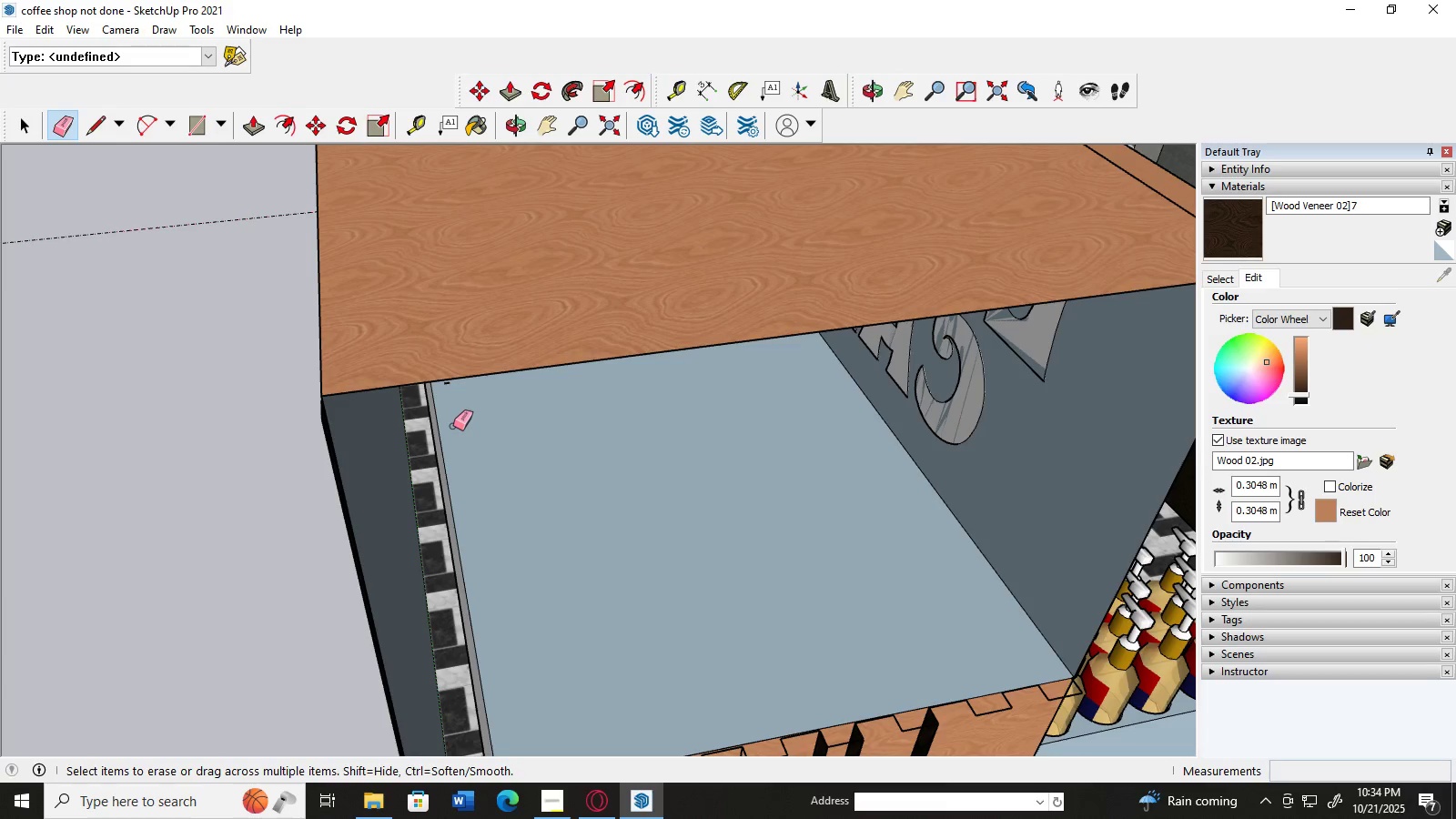 
key(Control+ControlLeft)
 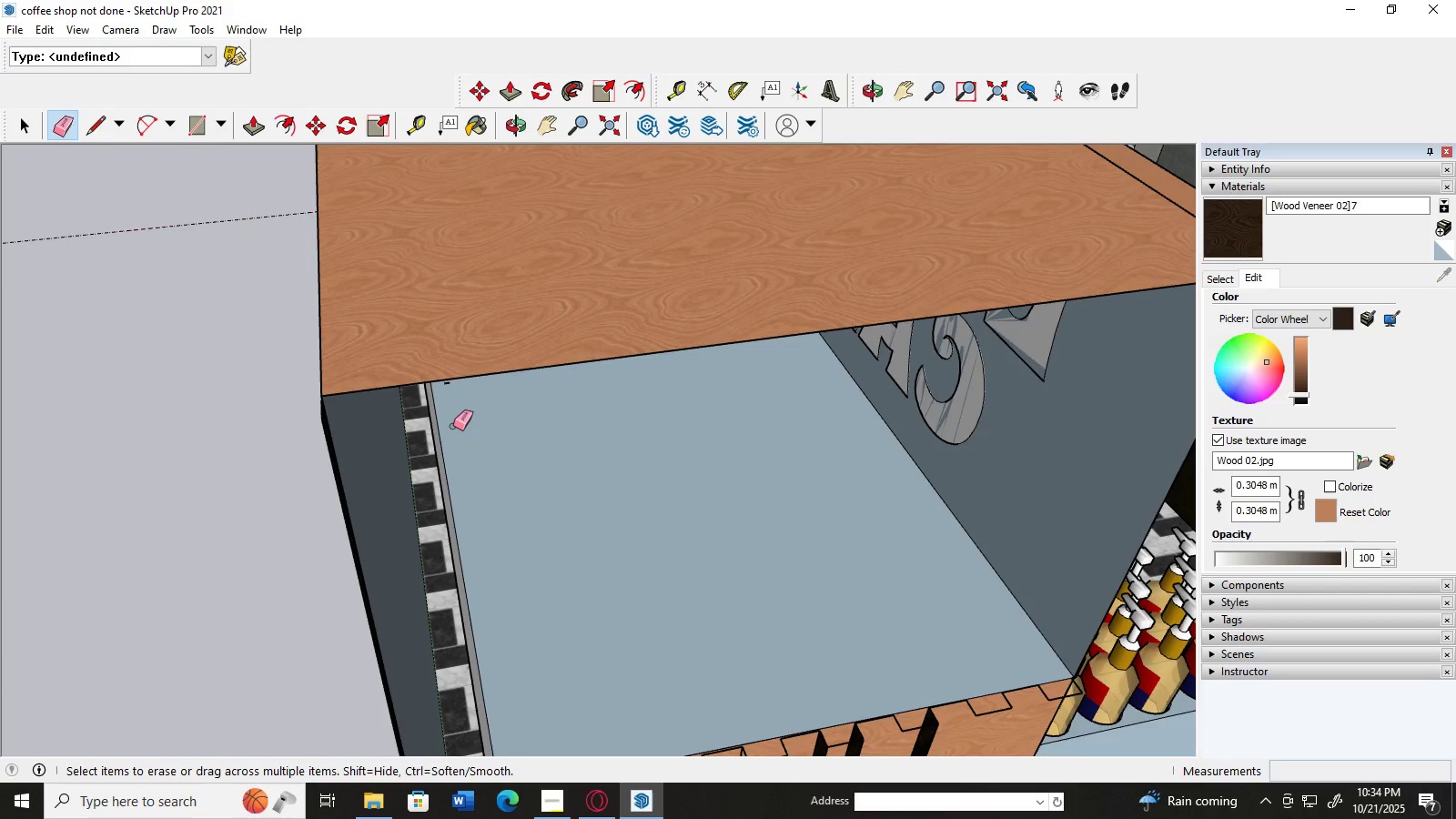 
key(Control+Z)
 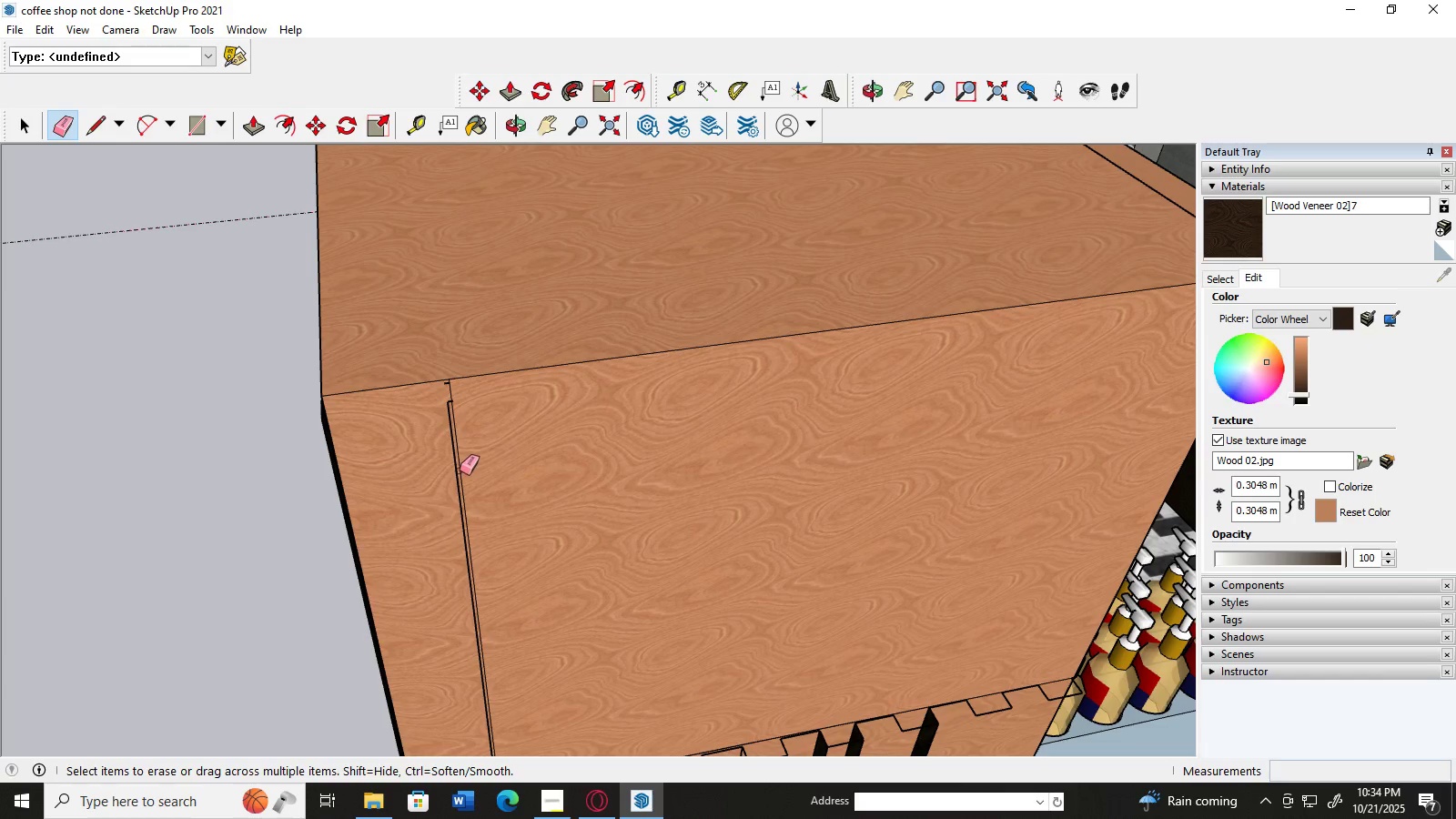 
scroll: coordinate [460, 470], scroll_direction: up, amount: 1.0
 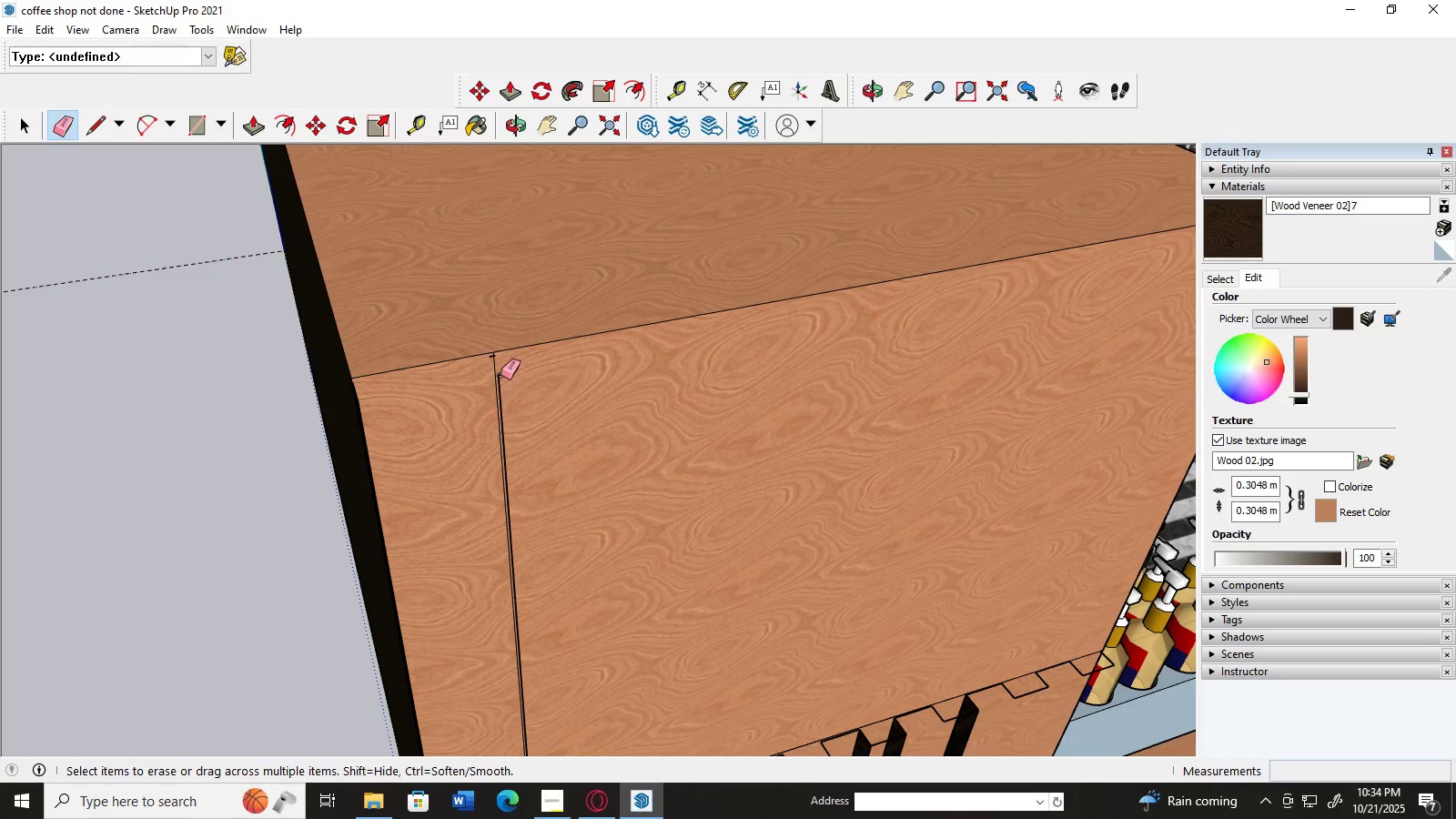 
left_click([500, 375])
 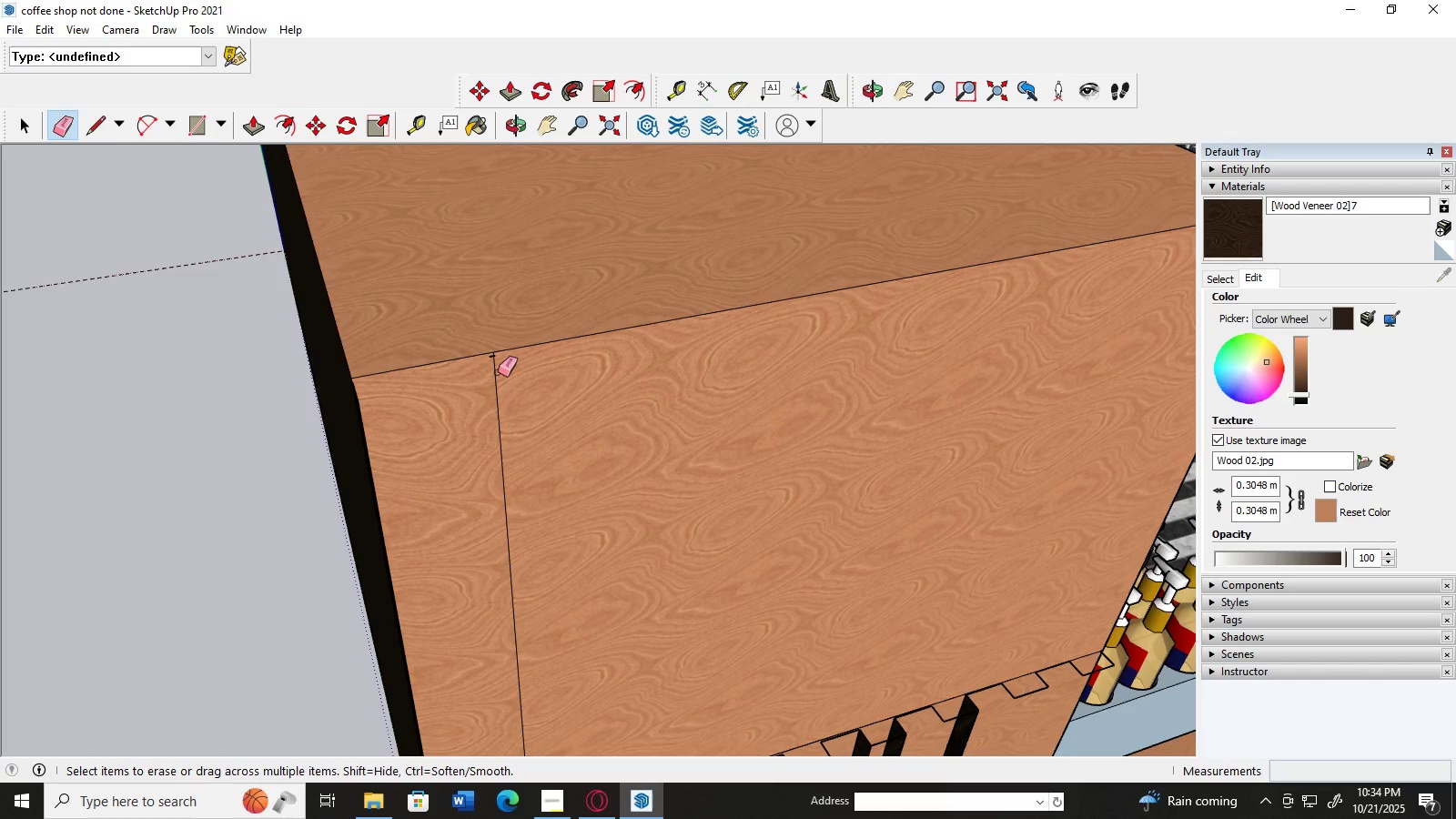 
left_click([498, 372])
 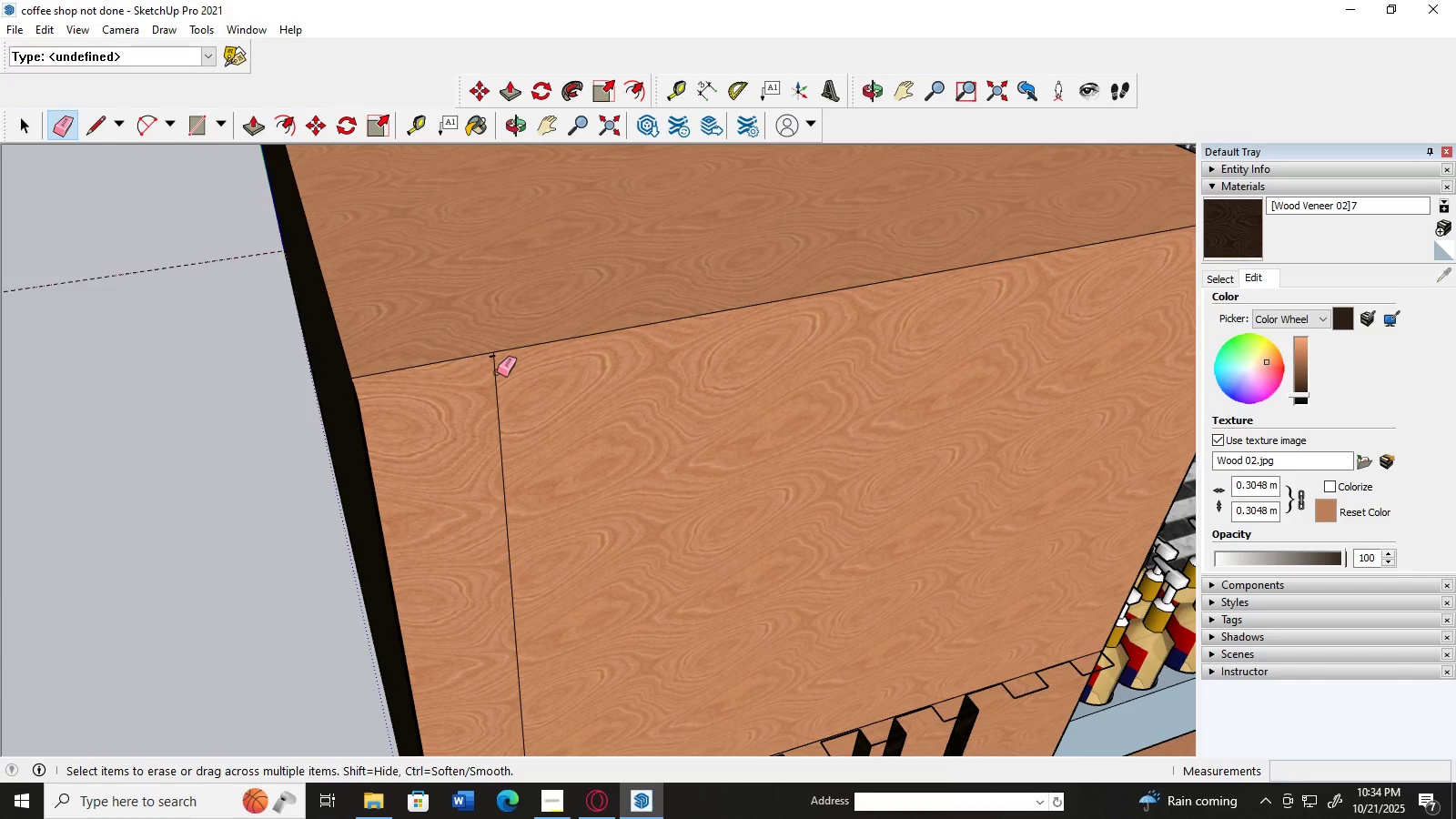 
left_click([497, 372])
 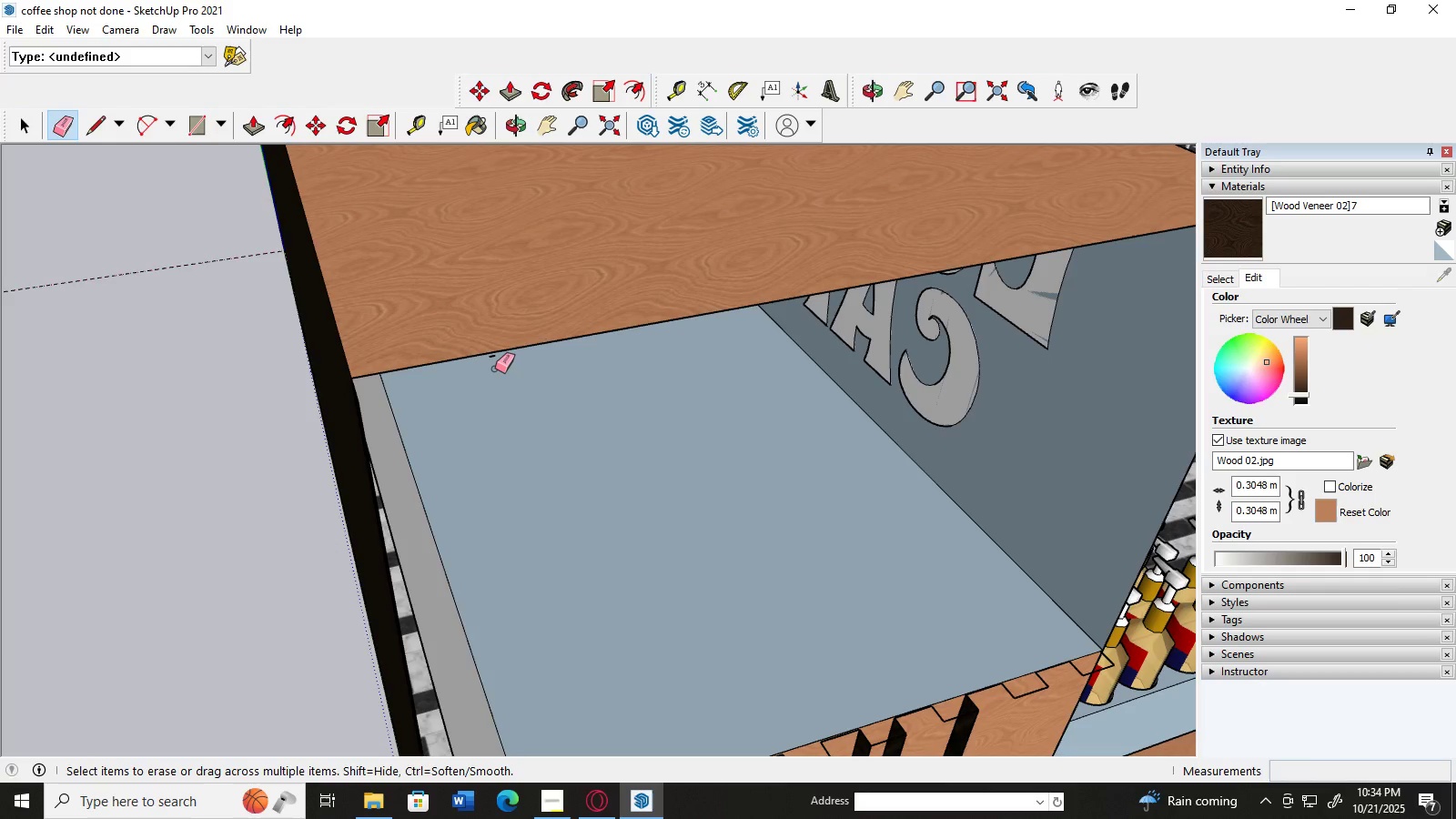 
key(Control+Z)
 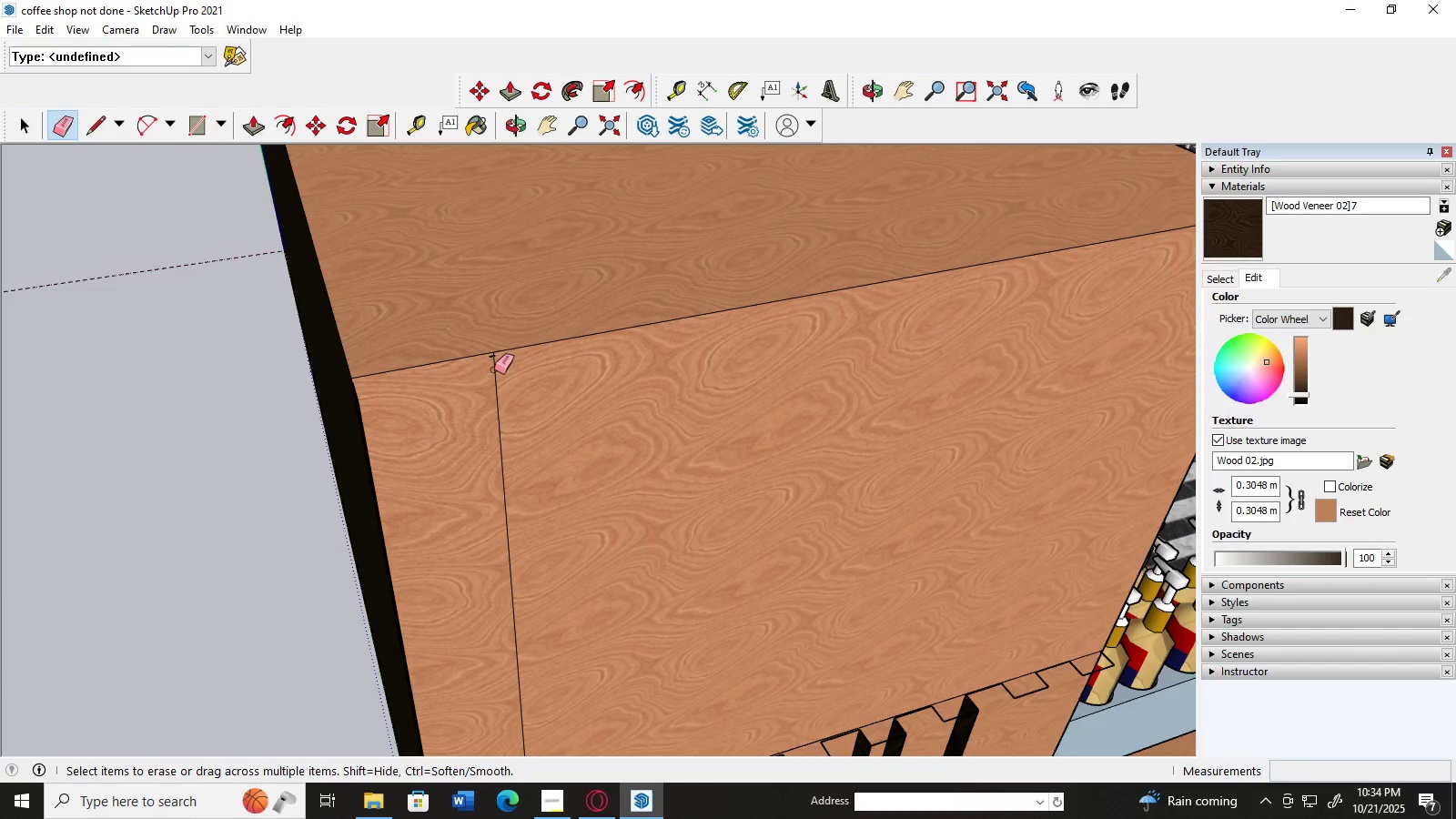 
scroll: coordinate [485, 363], scroll_direction: up, amount: 14.0
 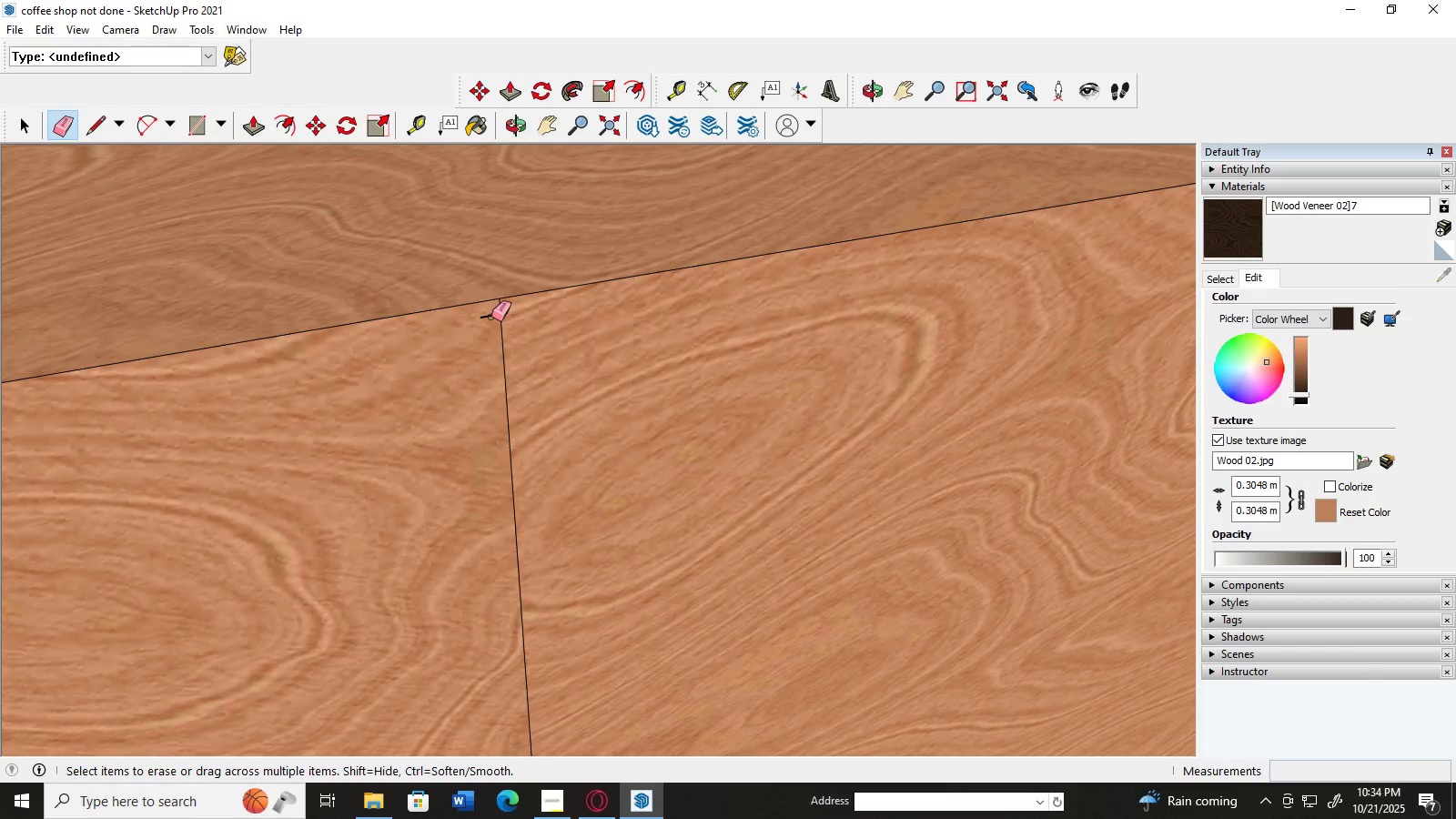 
left_click([491, 317])
 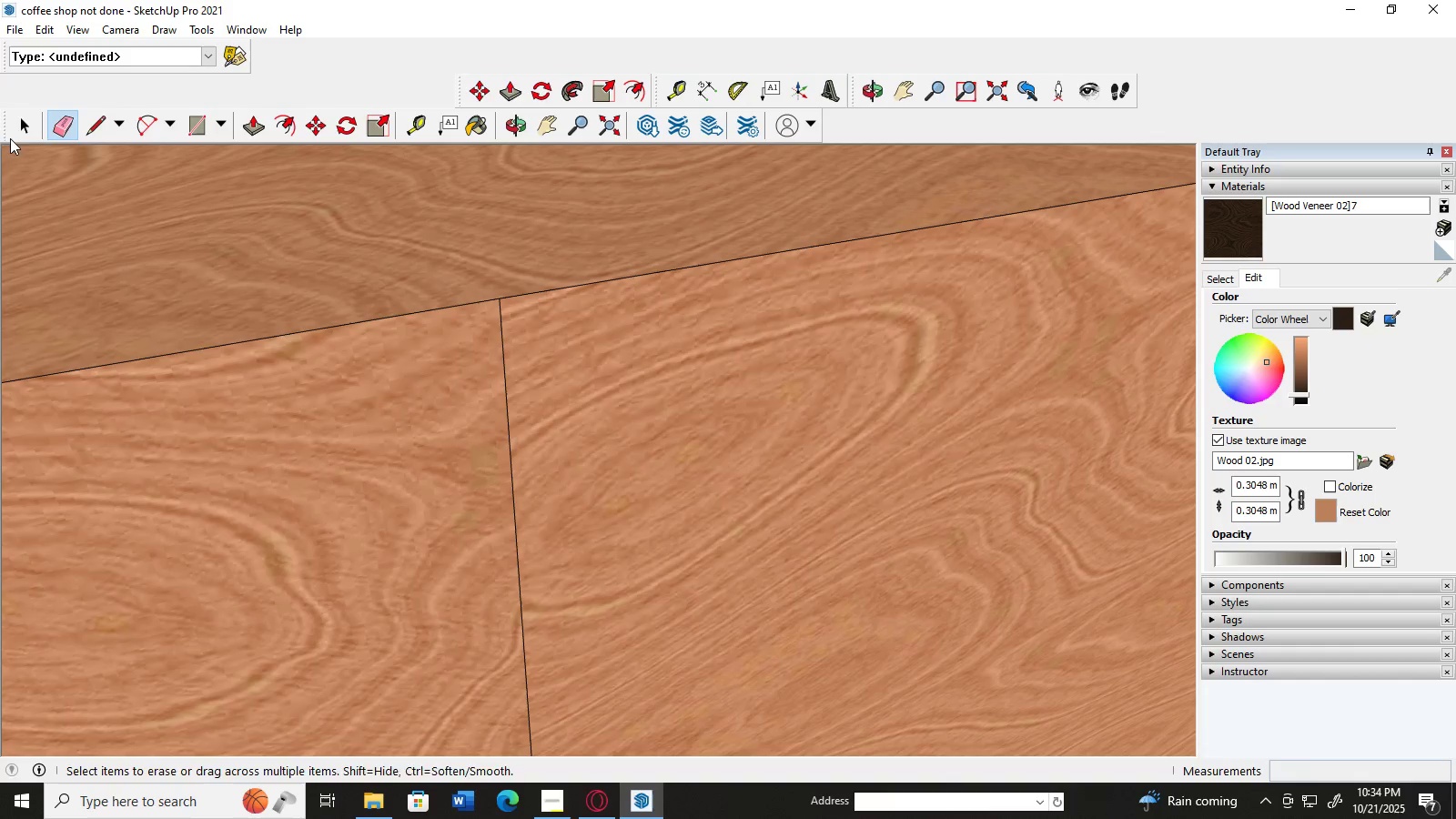 
left_click([10, 132])
 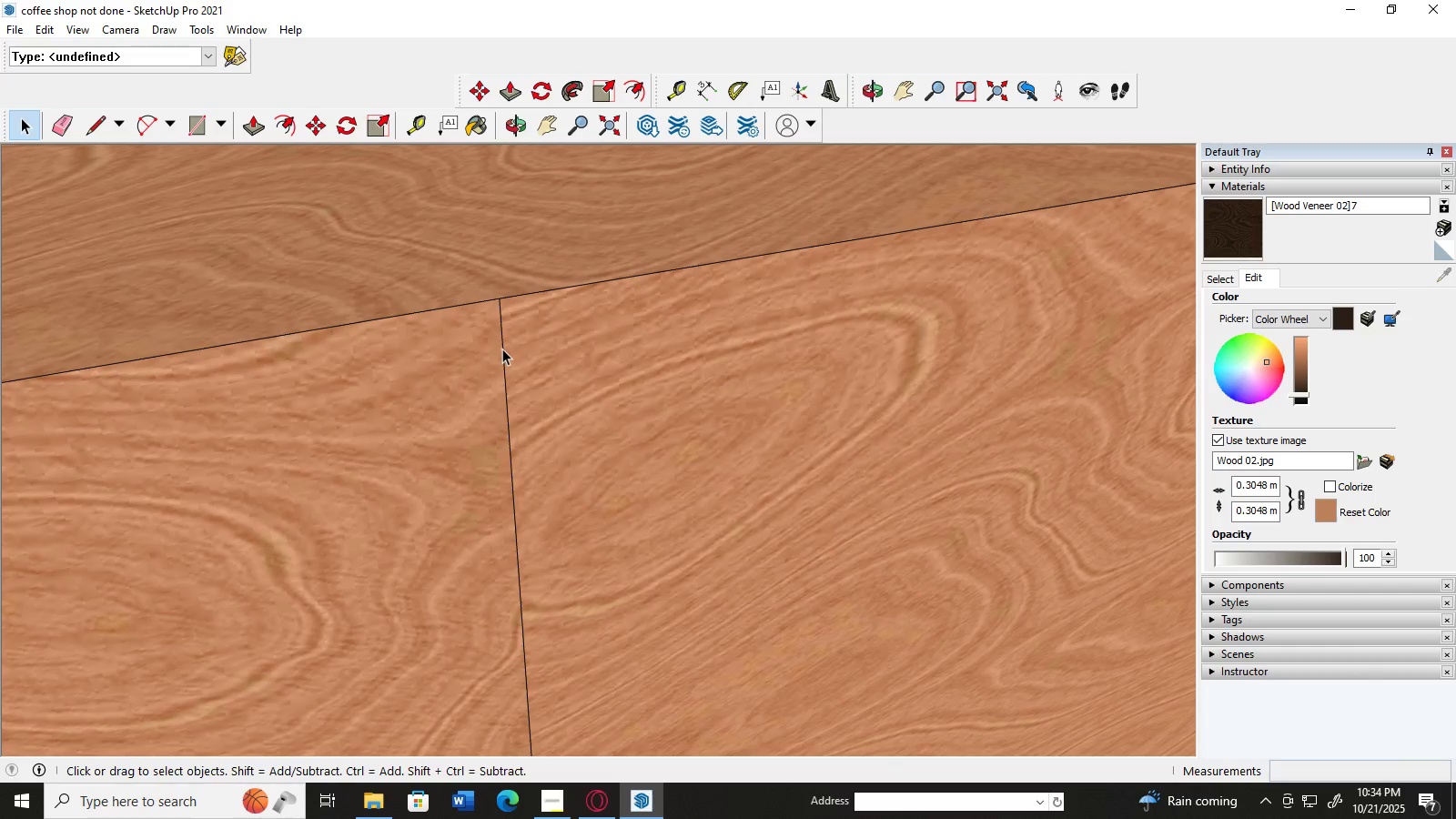 
left_click([502, 349])
 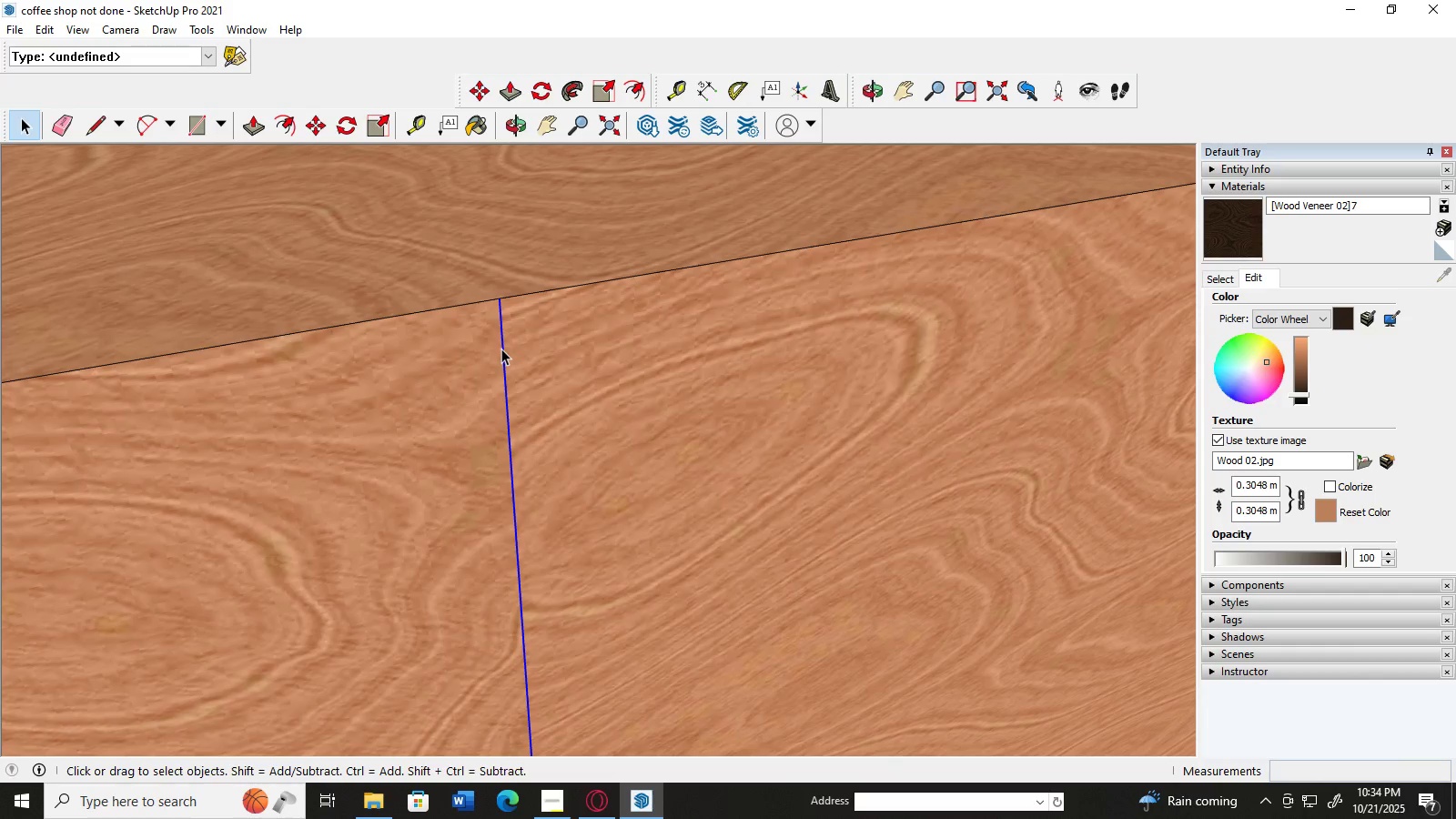 
key(Delete)
 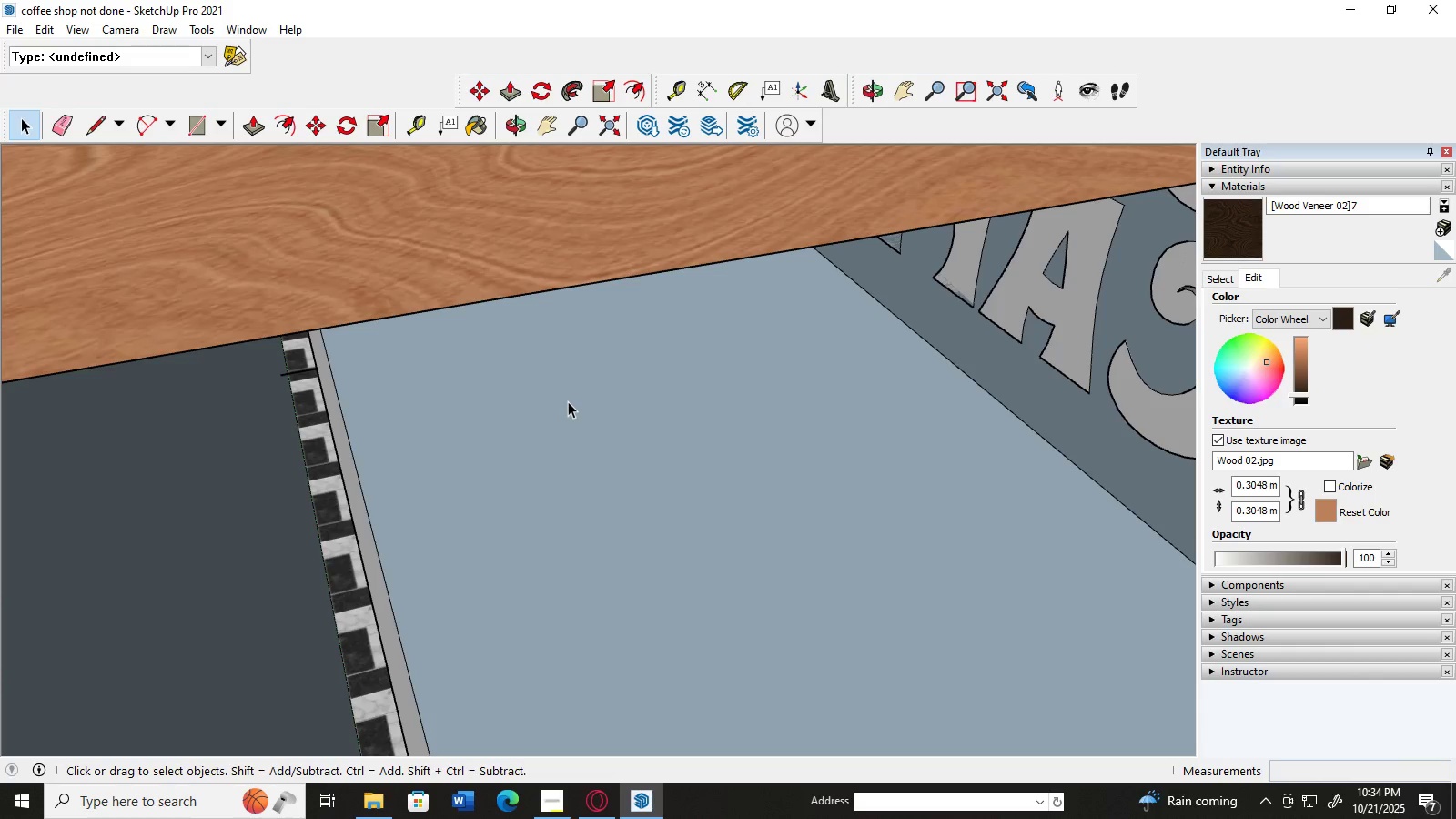 
key(Control+ControlLeft)
 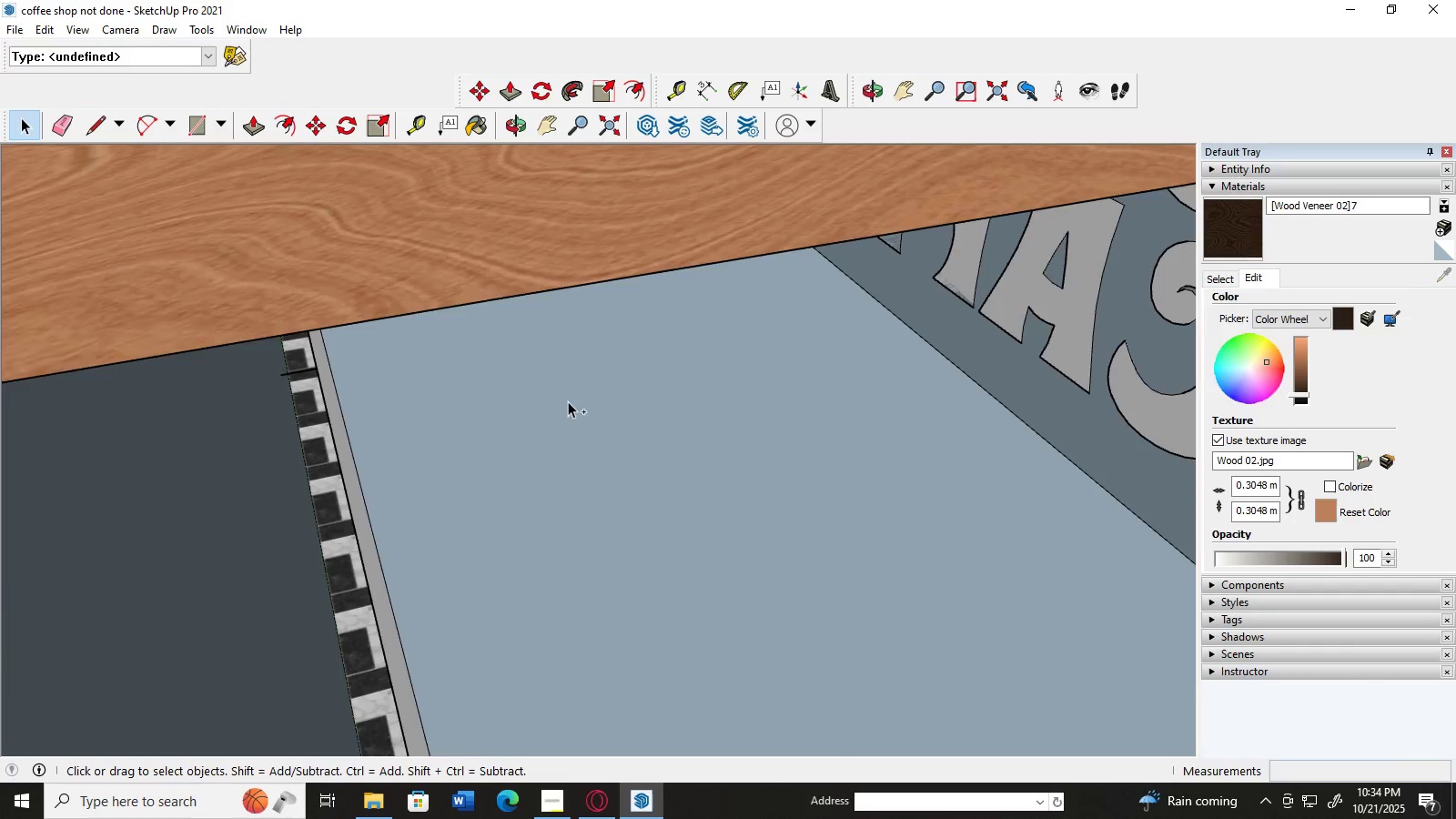 
key(Control+Z)
 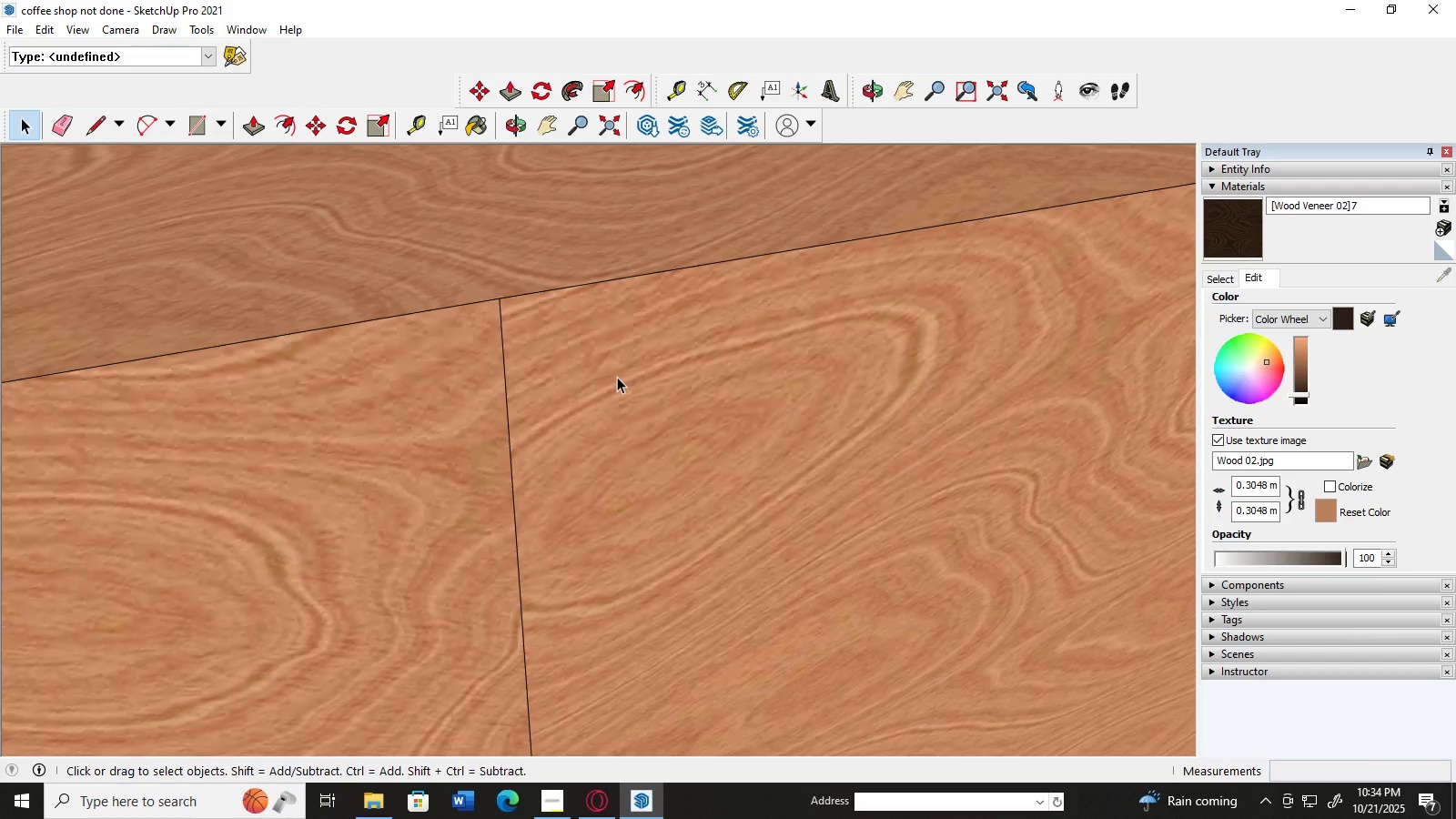 
scroll: coordinate [544, 296], scroll_direction: down, amount: 26.0
 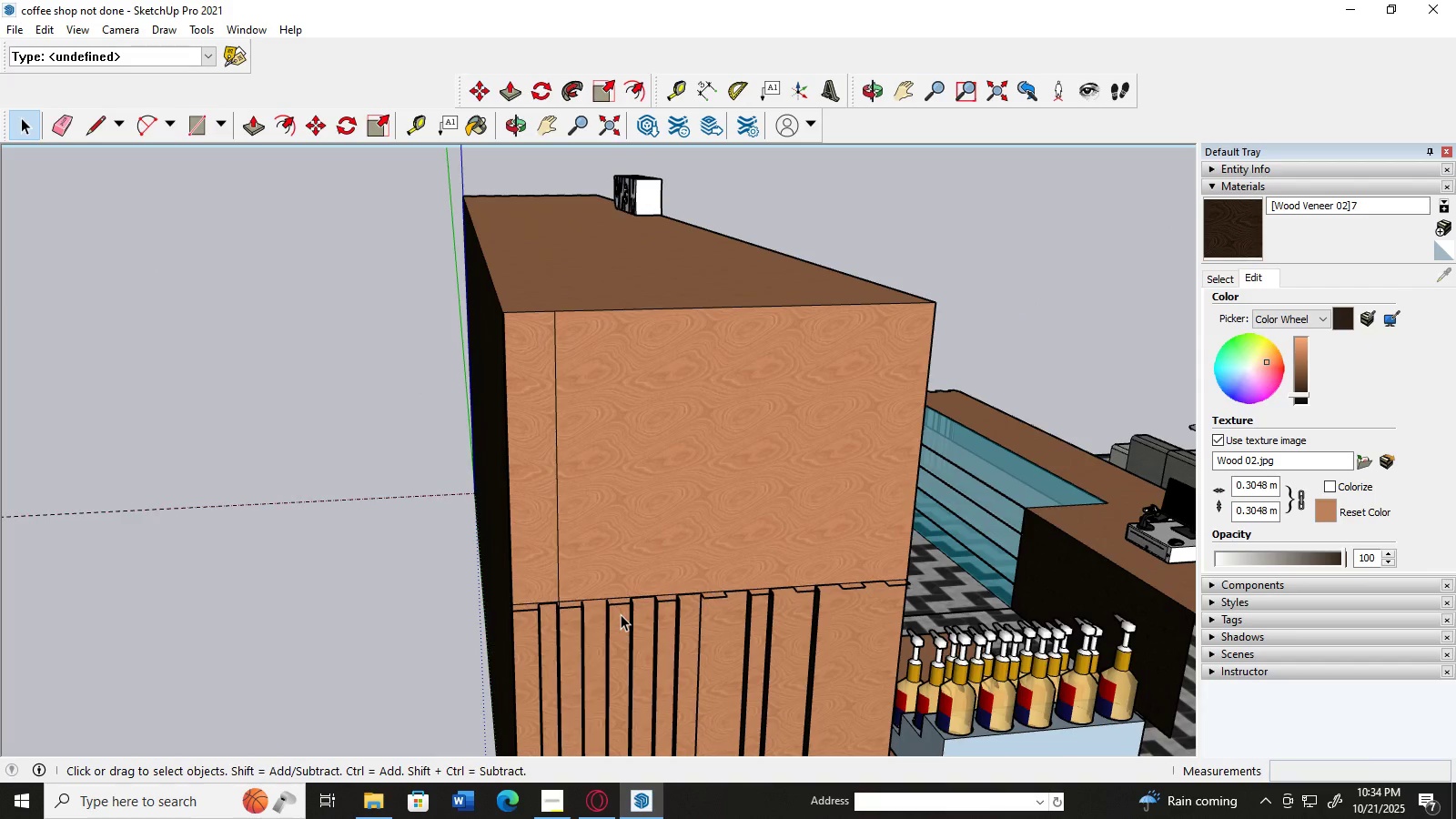 
scroll: coordinate [571, 561], scroll_direction: up, amount: 6.0
 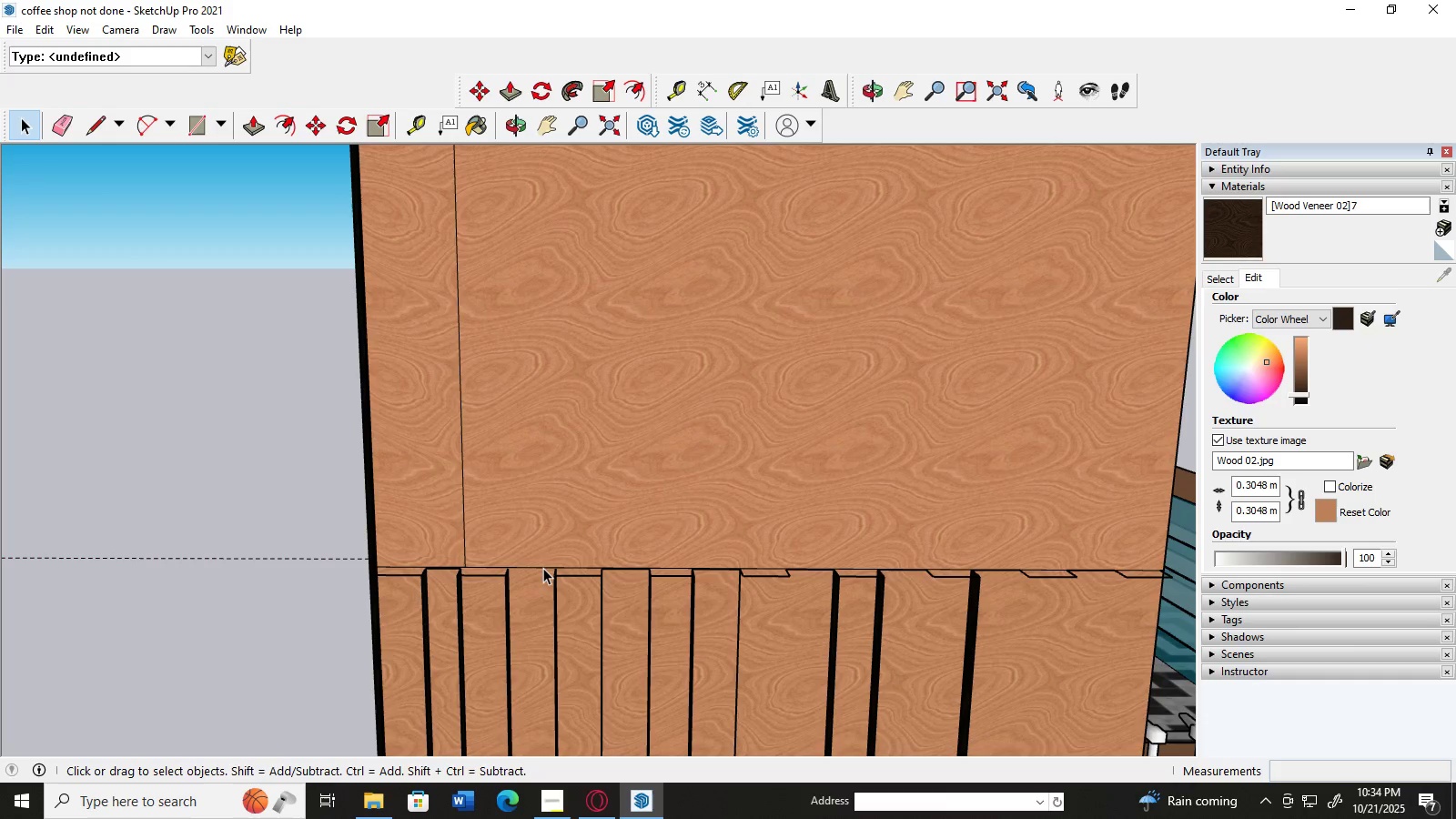 
left_click([543, 568])
 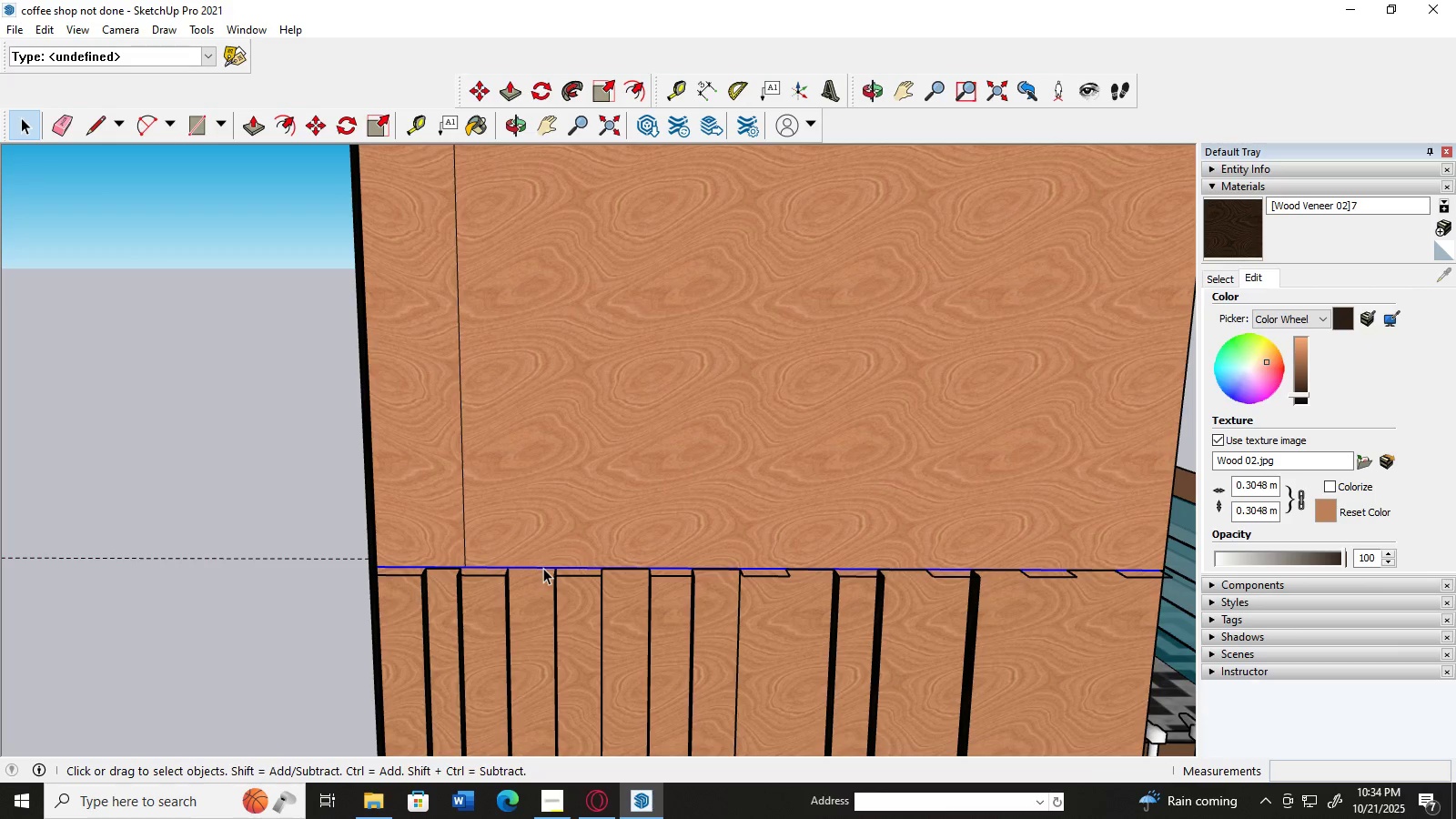 
key(Delete)
 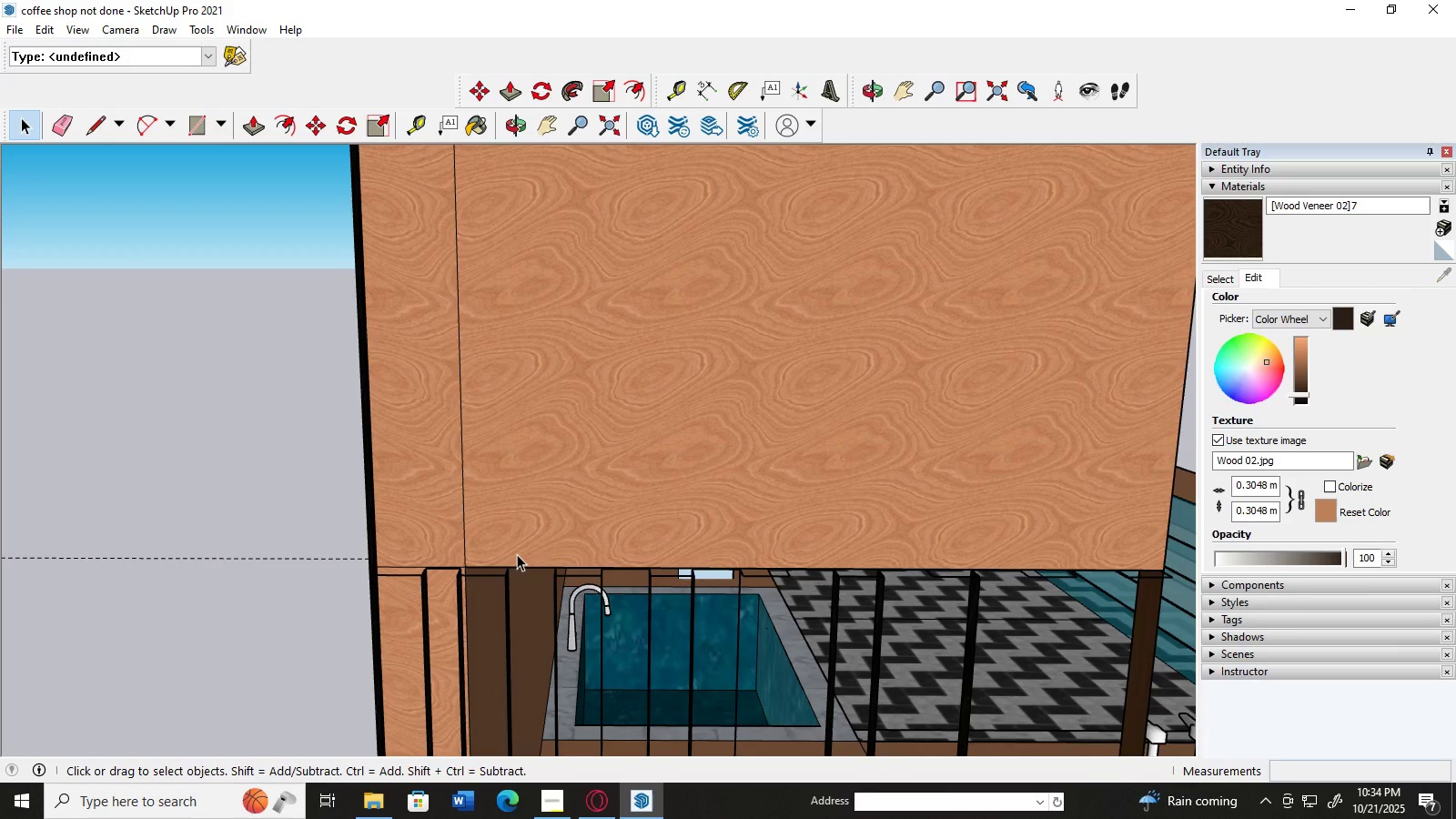 
key(Control+Z)
 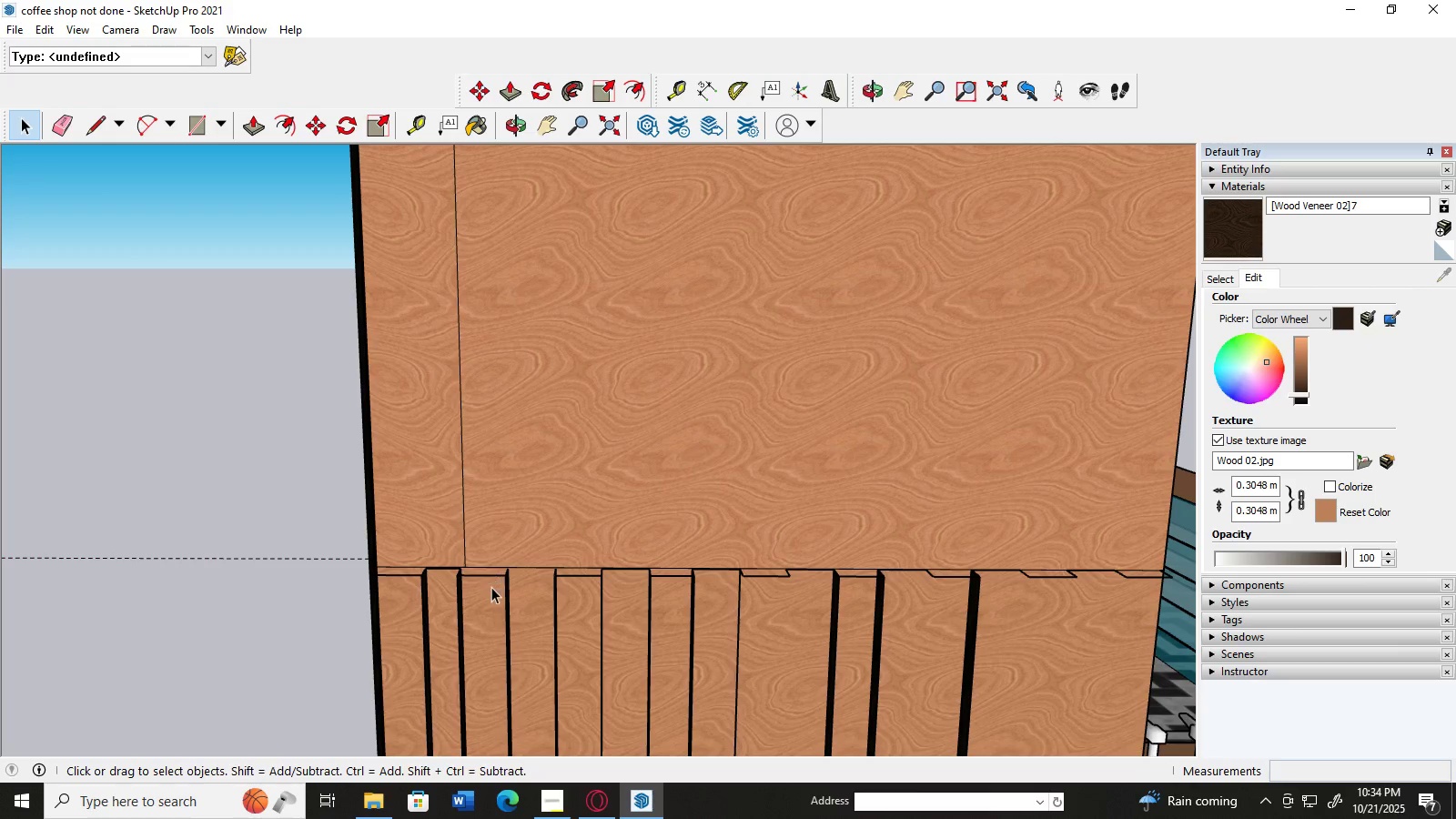 
scroll: coordinate [500, 564], scroll_direction: down, amount: 3.0
 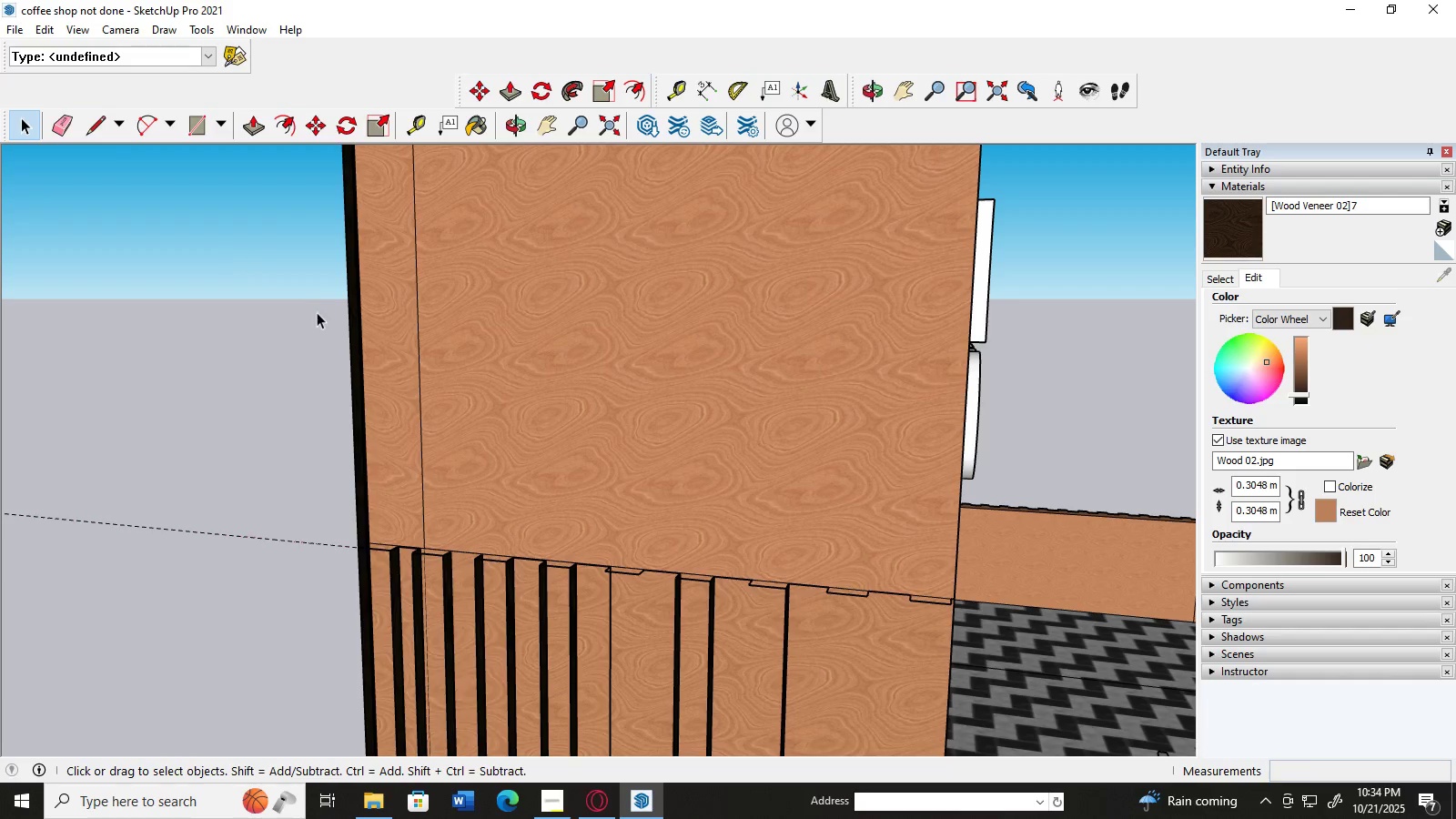 
left_click([66, 128])
 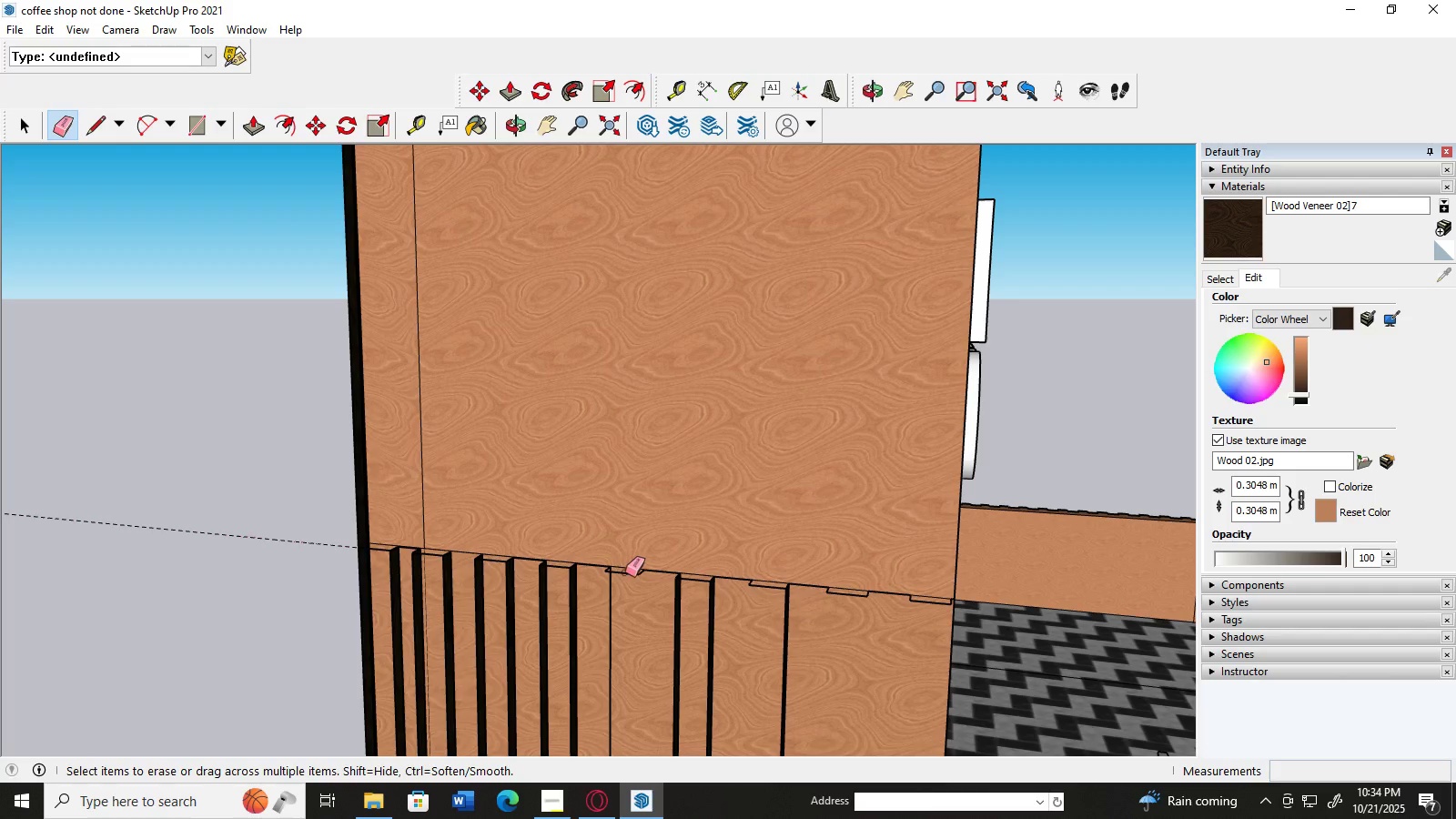 
left_click_drag(start_coordinate=[626, 573], to_coordinate=[630, 583])
 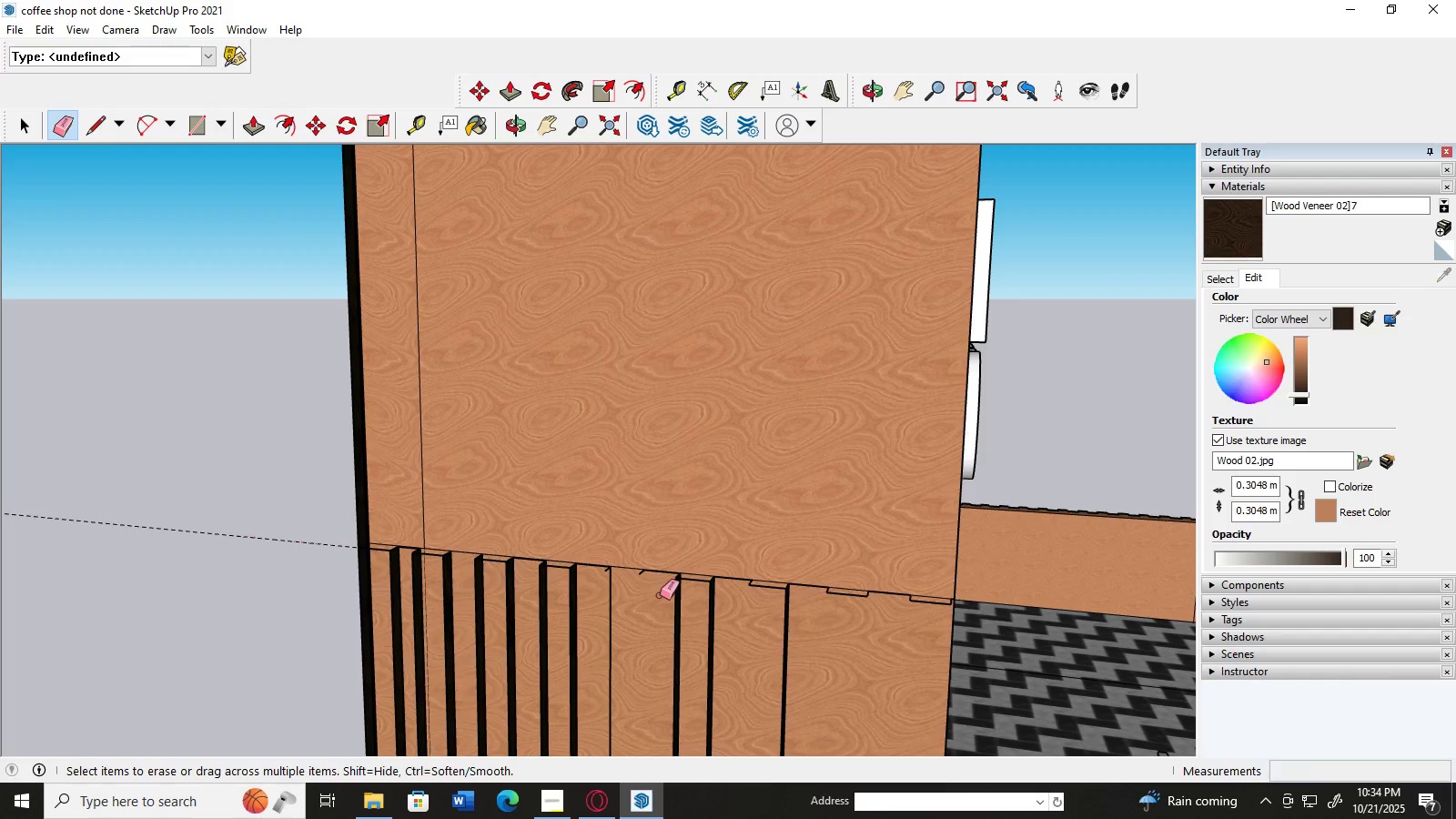 
left_click_drag(start_coordinate=[664, 591], to_coordinate=[727, 644])
 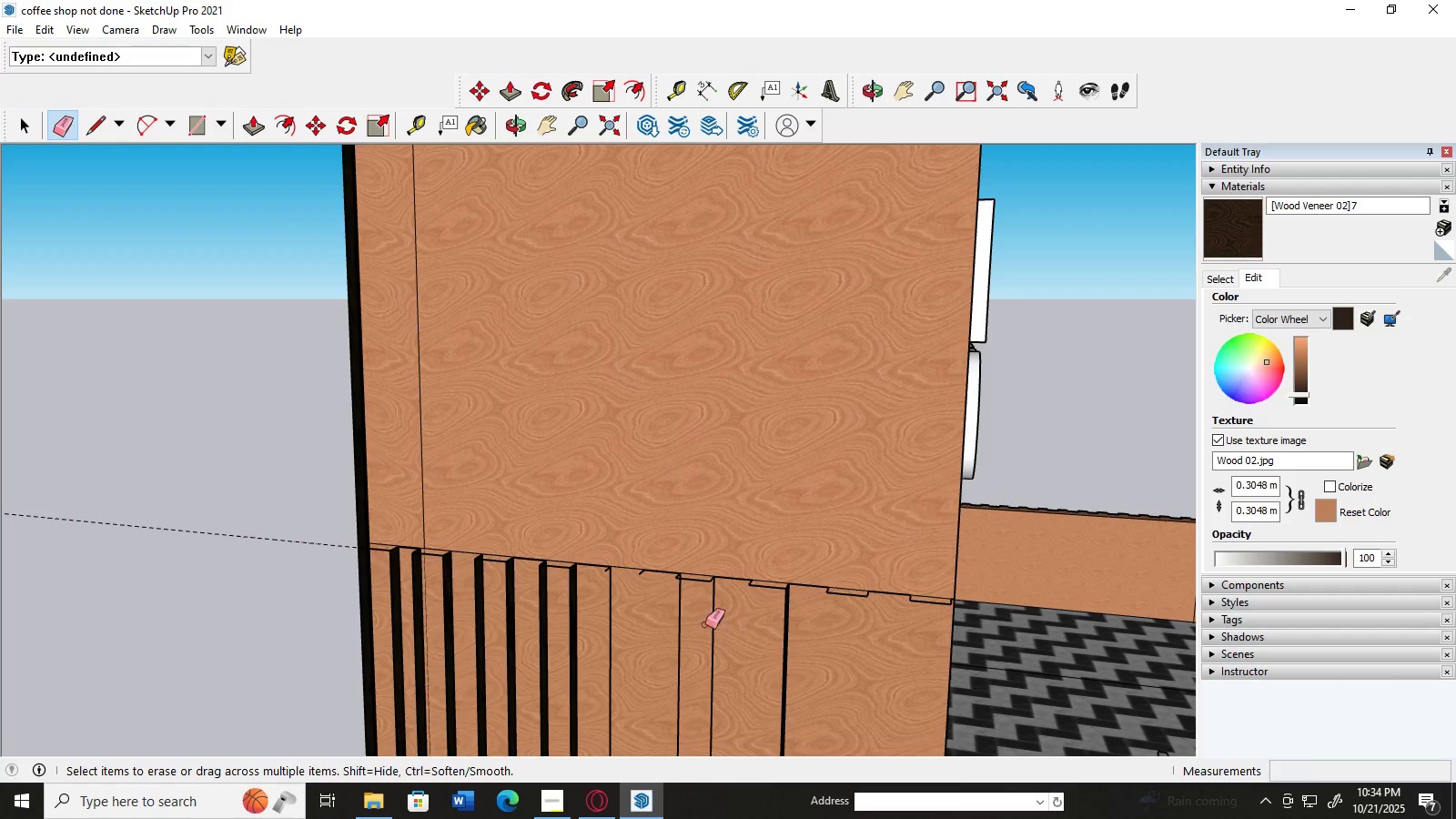 
left_click_drag(start_coordinate=[704, 624], to_coordinate=[737, 645])
 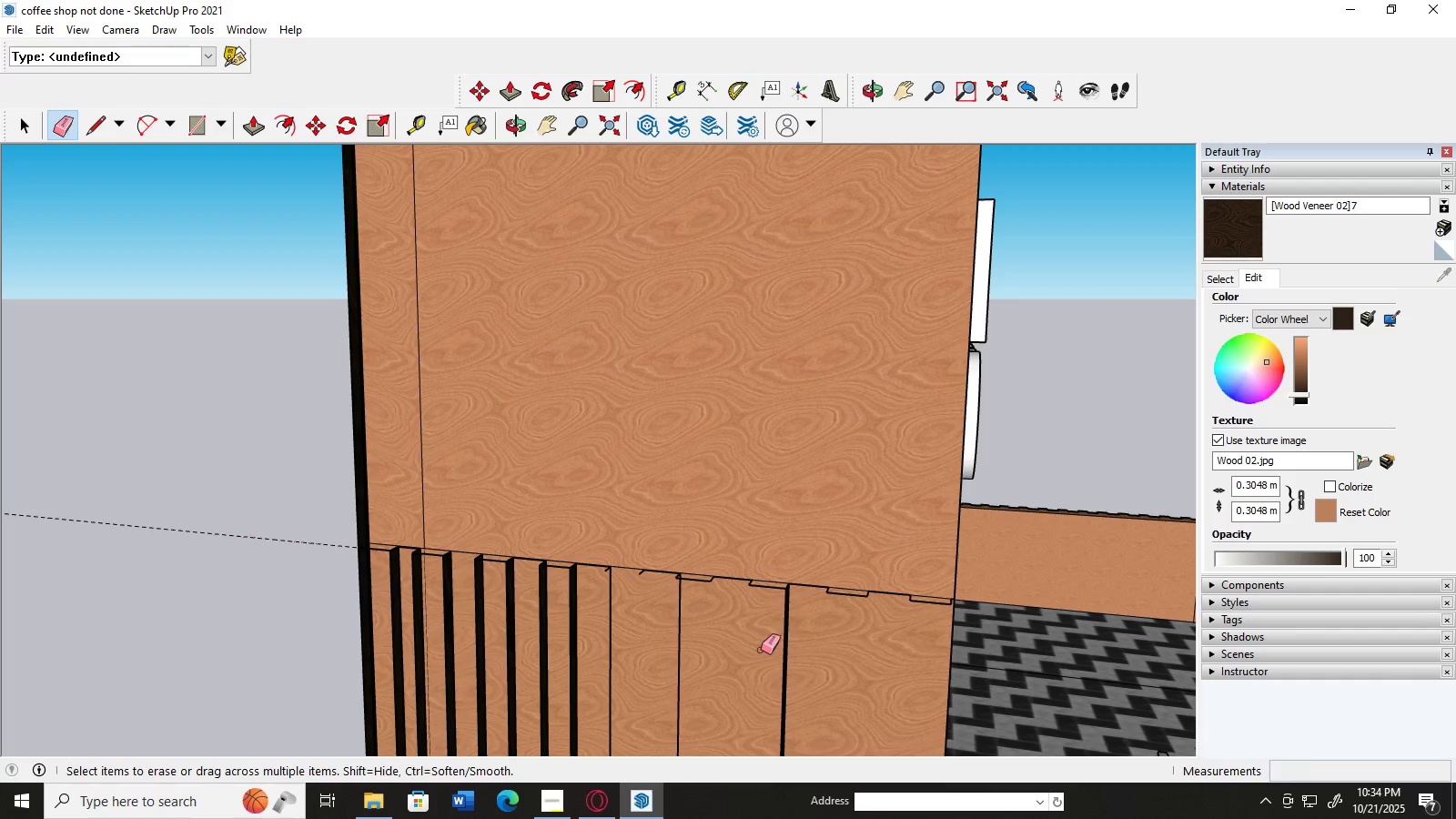 
left_click_drag(start_coordinate=[768, 649], to_coordinate=[822, 682])
 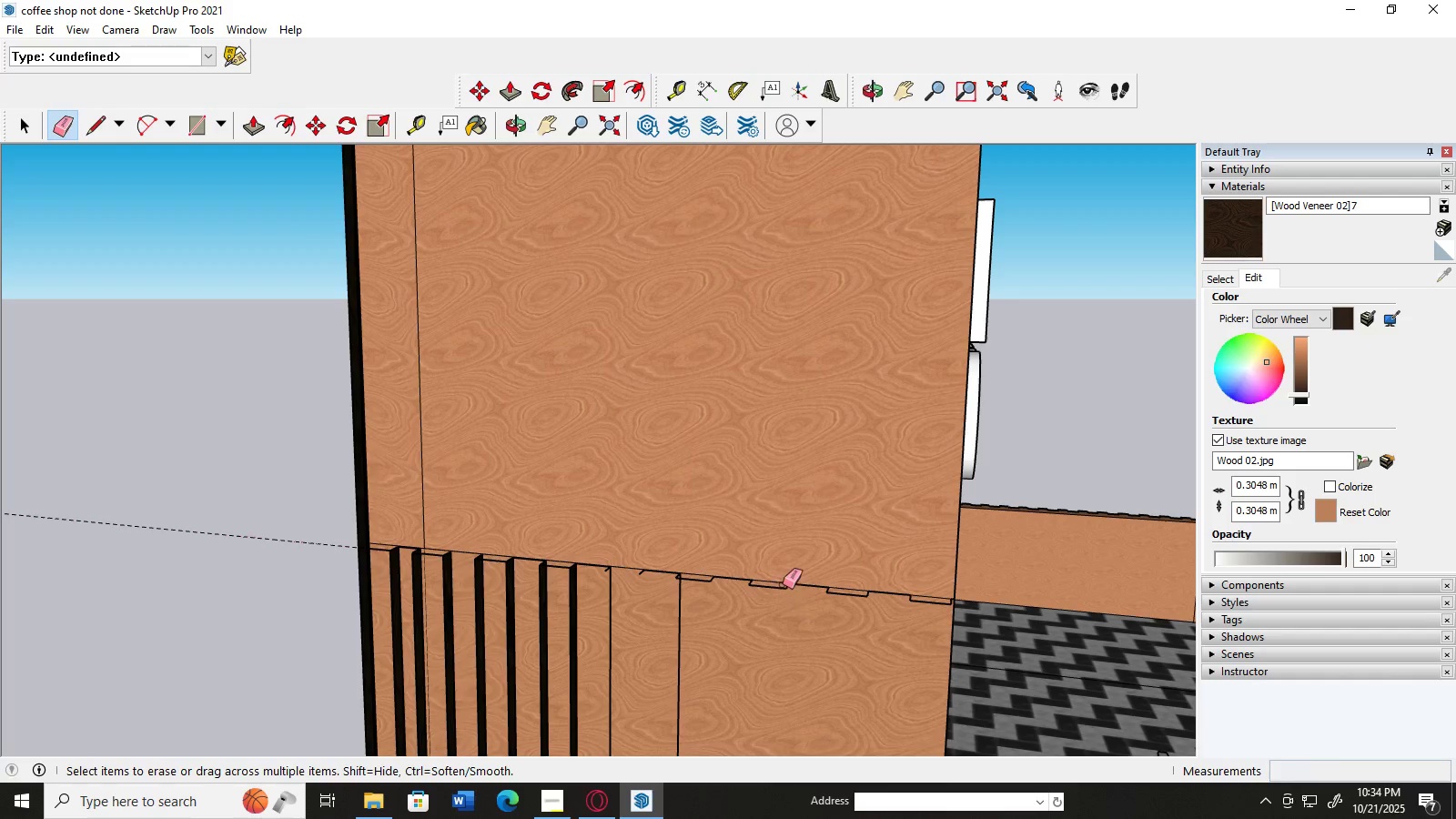 
left_click_drag(start_coordinate=[783, 585], to_coordinate=[795, 613])
 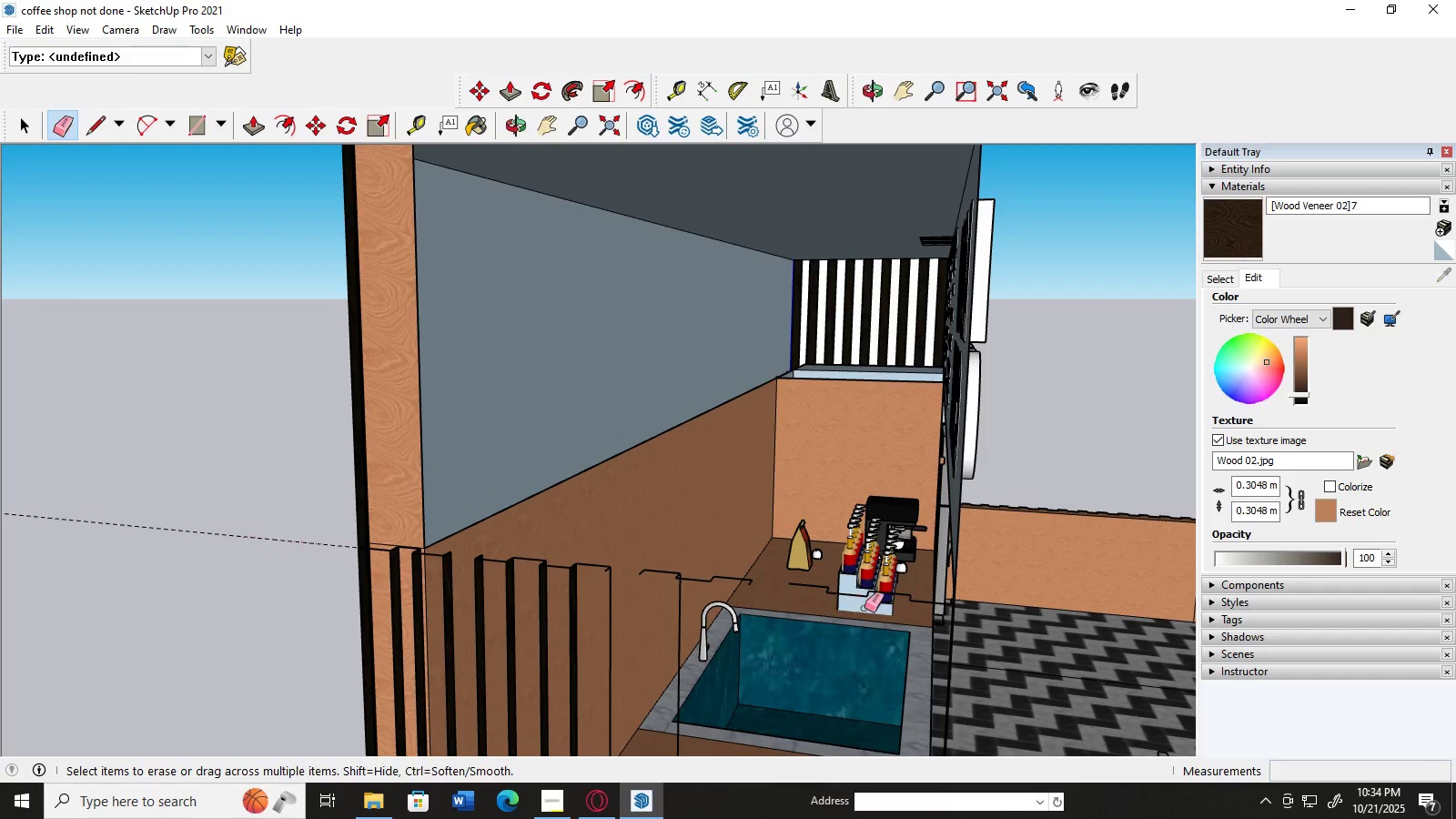 
left_click_drag(start_coordinate=[850, 587], to_coordinate=[860, 622])
 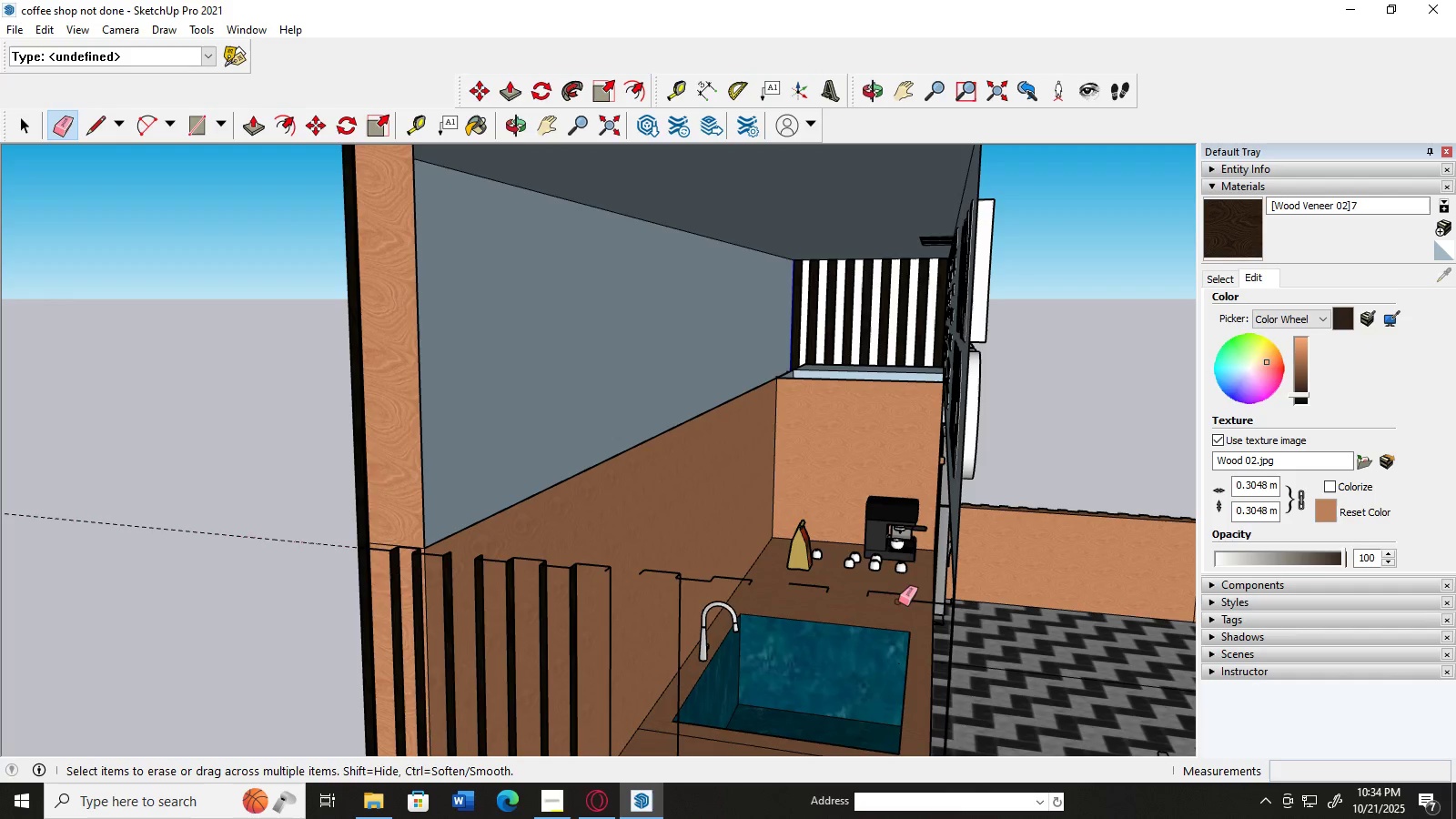 
key(Control+Z)
 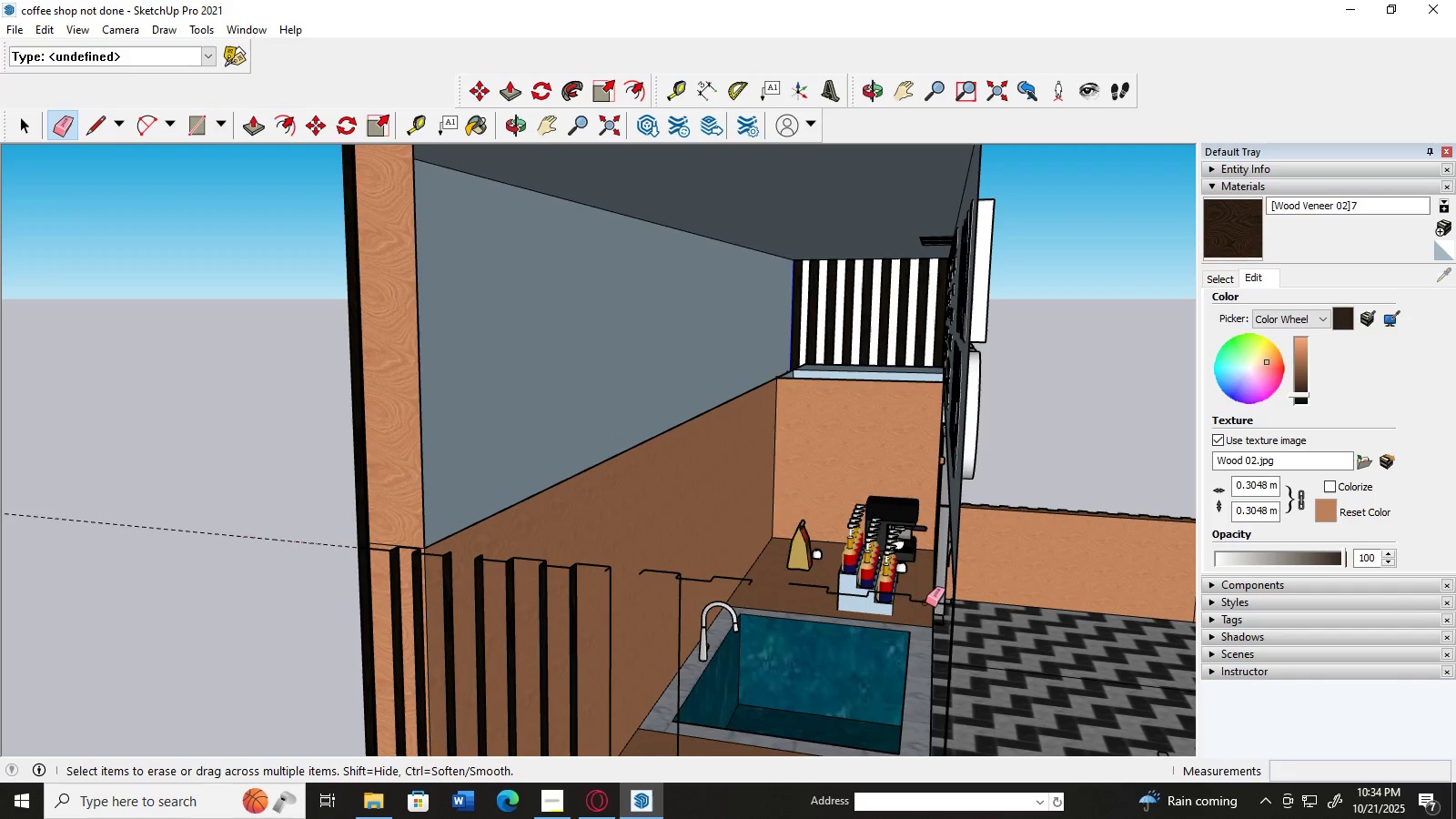 
left_click([925, 602])
 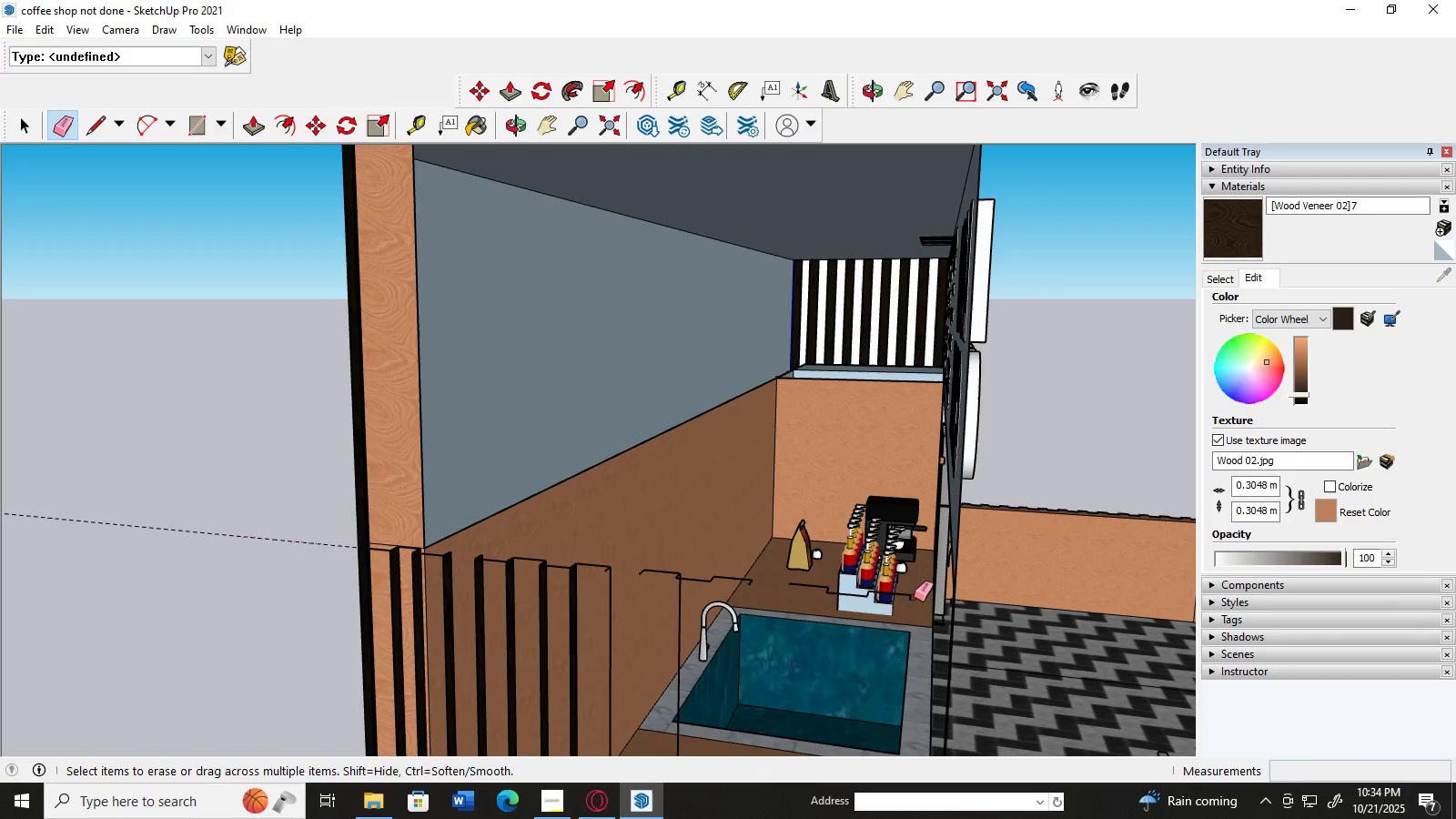 
left_click([914, 597])
 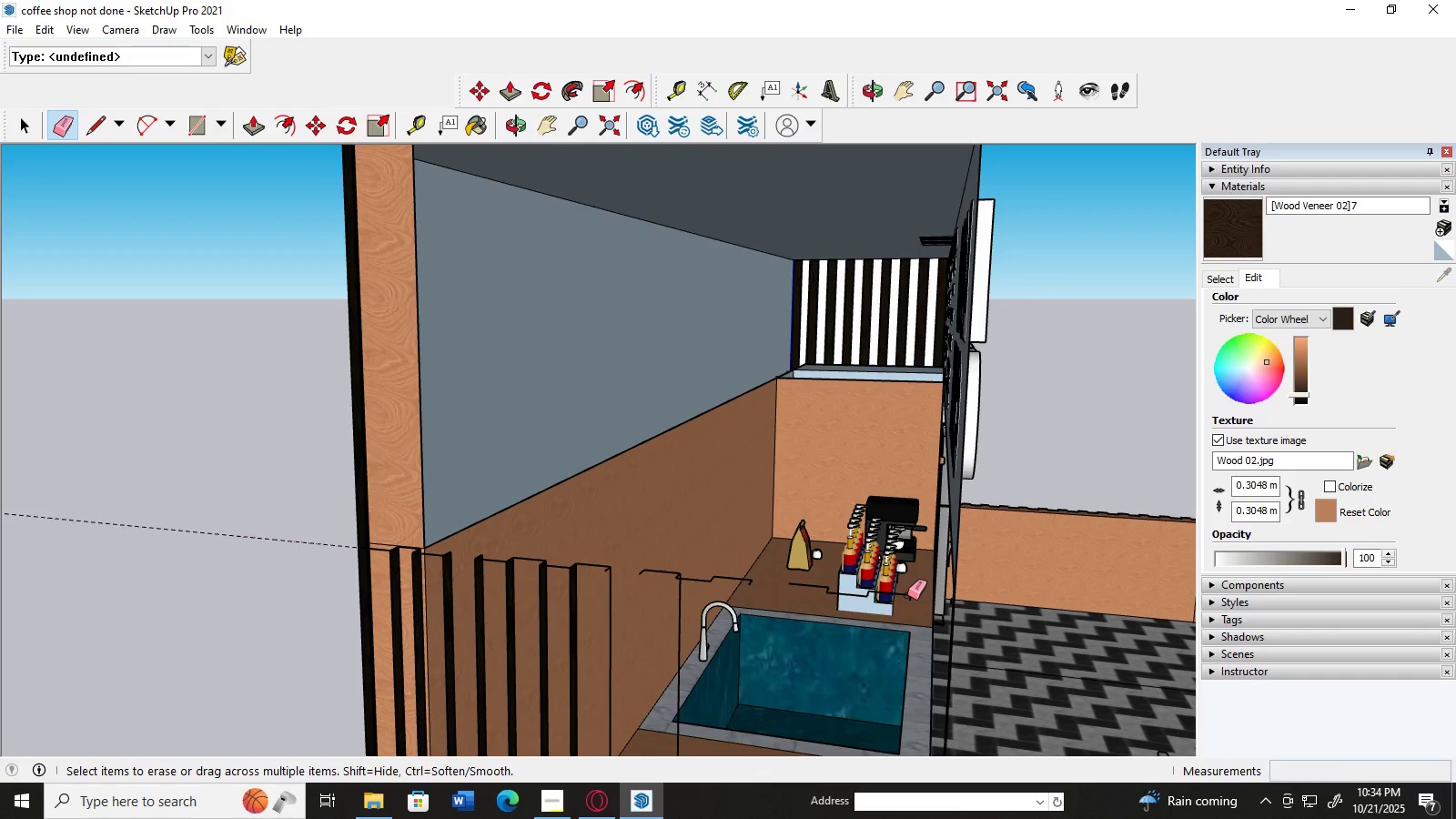 
left_click_drag(start_coordinate=[907, 595], to_coordinate=[907, 609])
 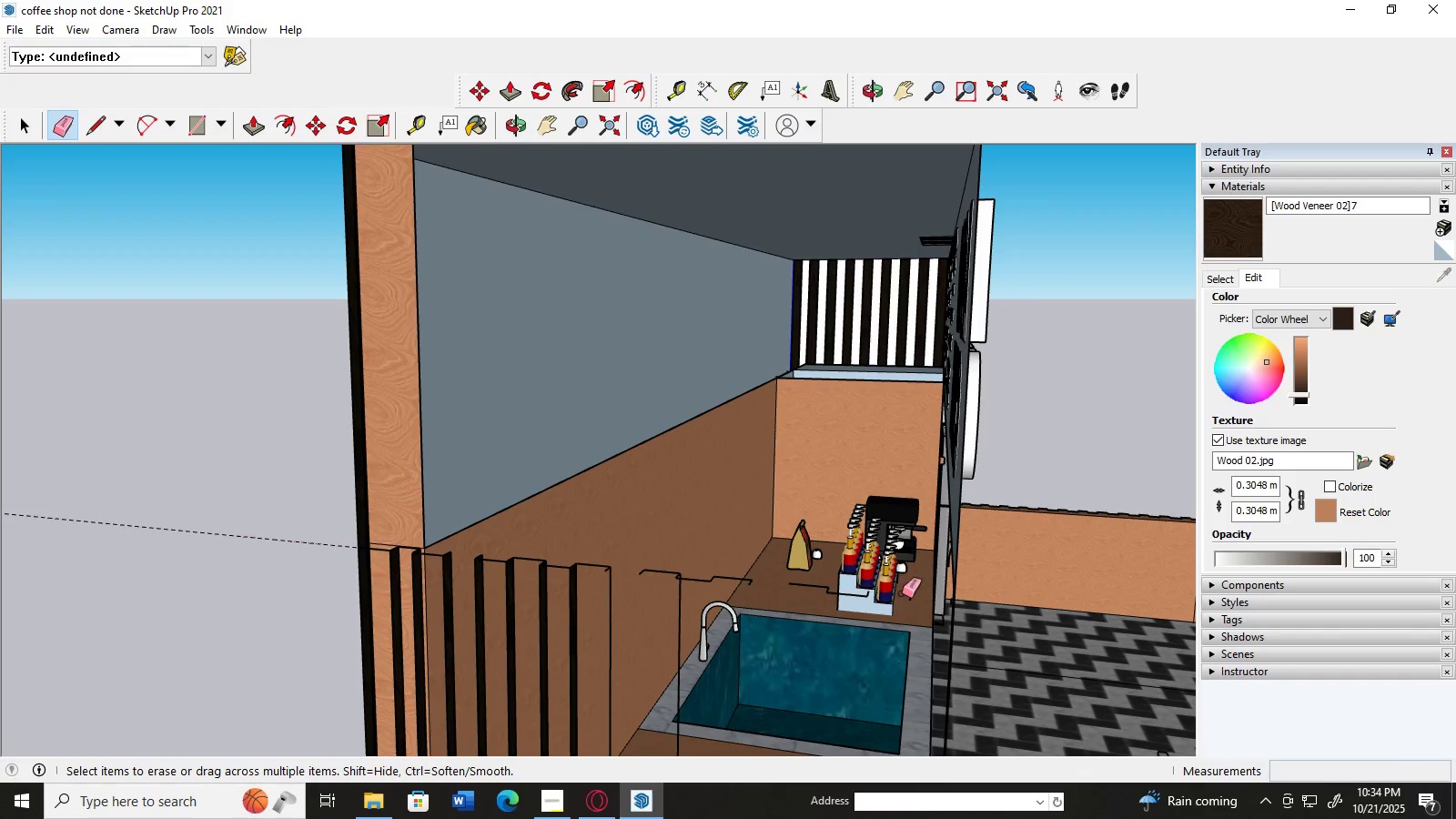 
left_click_drag(start_coordinate=[904, 594], to_coordinate=[919, 612])
 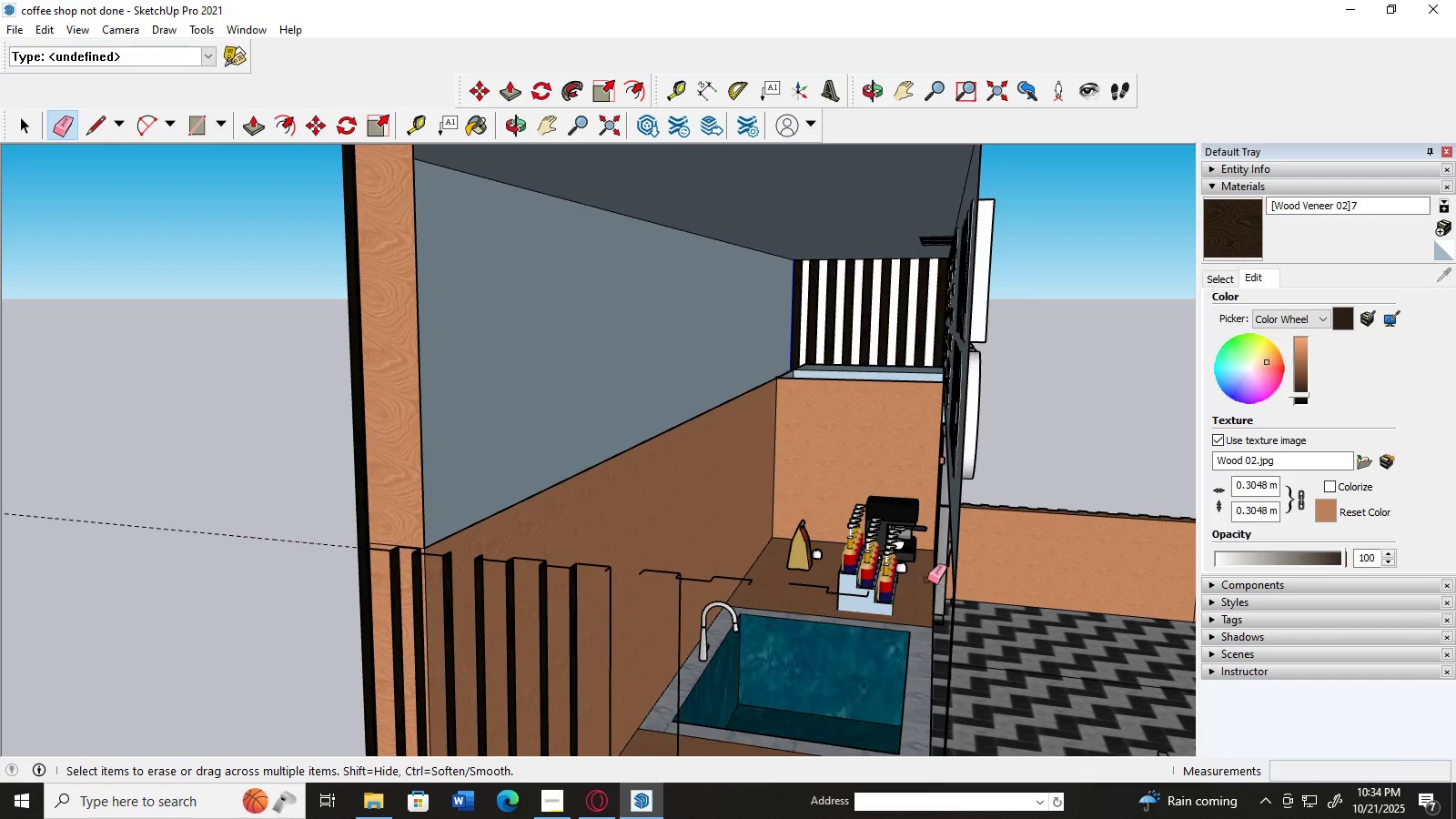 
hold_key(key=AltLeft, duration=1.5)
scroll: coordinate [918, 565], scroll_direction: up, amount: 1.0
 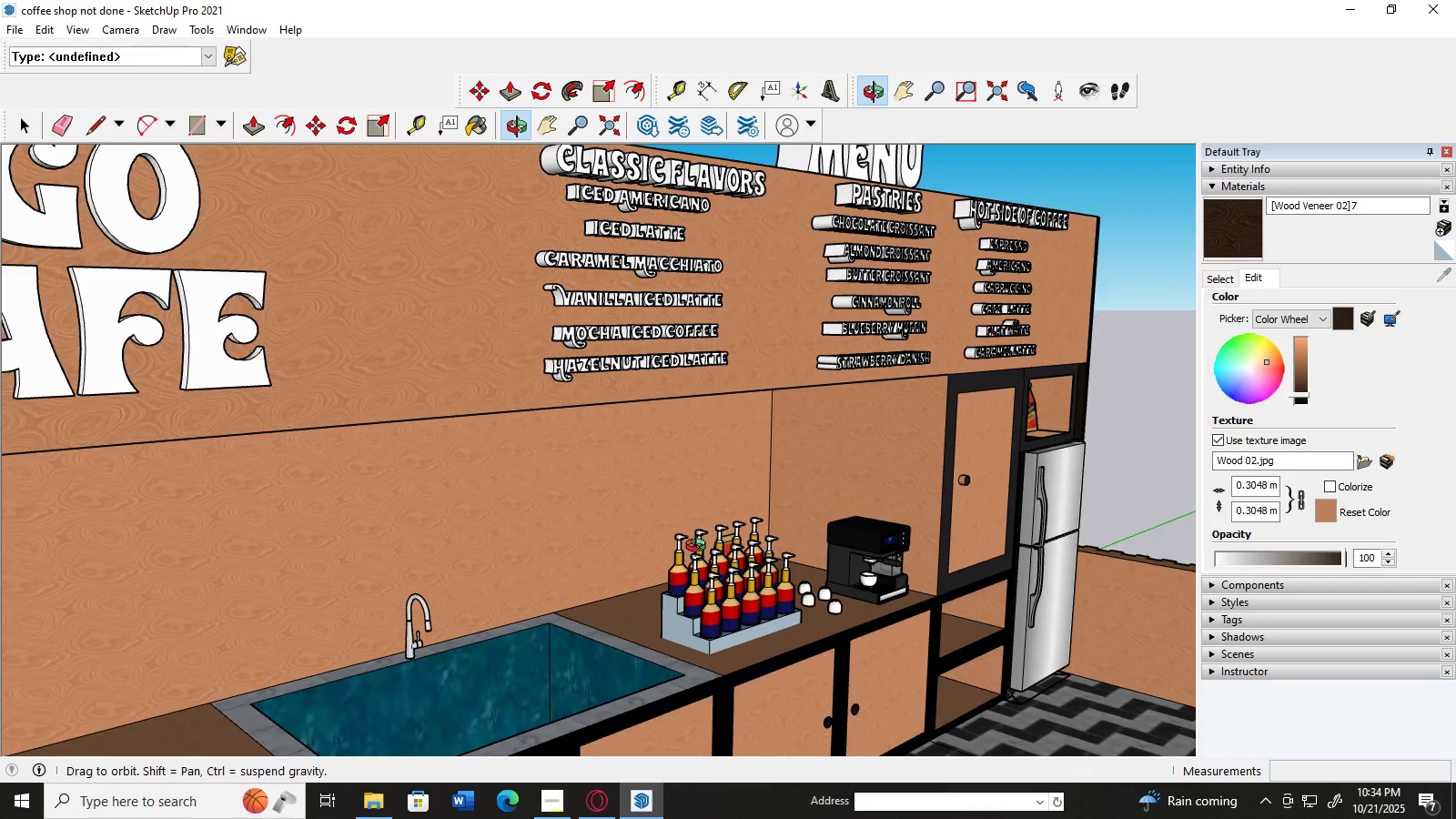 
hold_key(key=AltLeft, duration=1.0)
 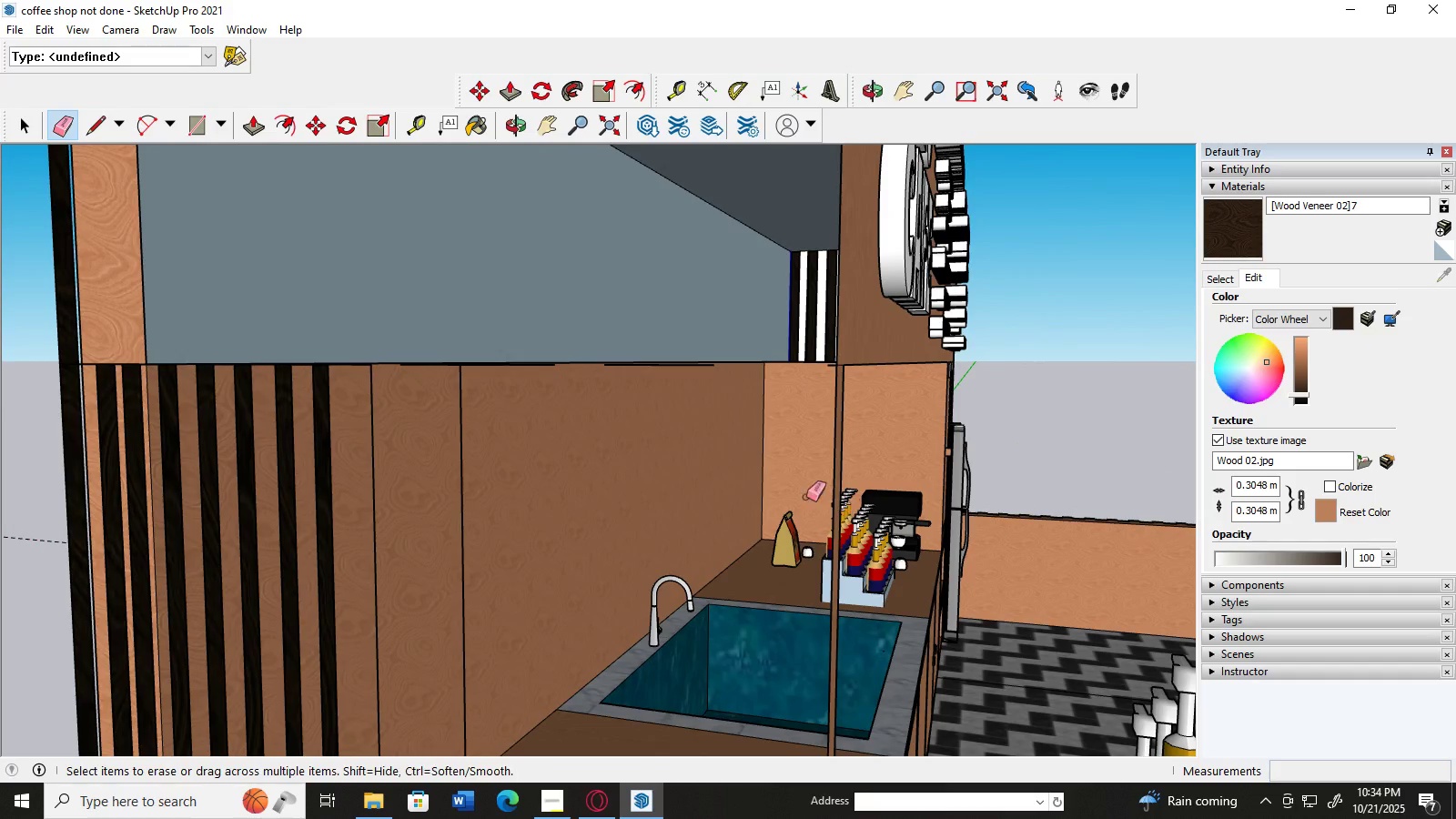 
hold_key(key=AltLeft, duration=1.01)
scroll: coordinate [798, 495], scroll_direction: down, amount: 5.0
 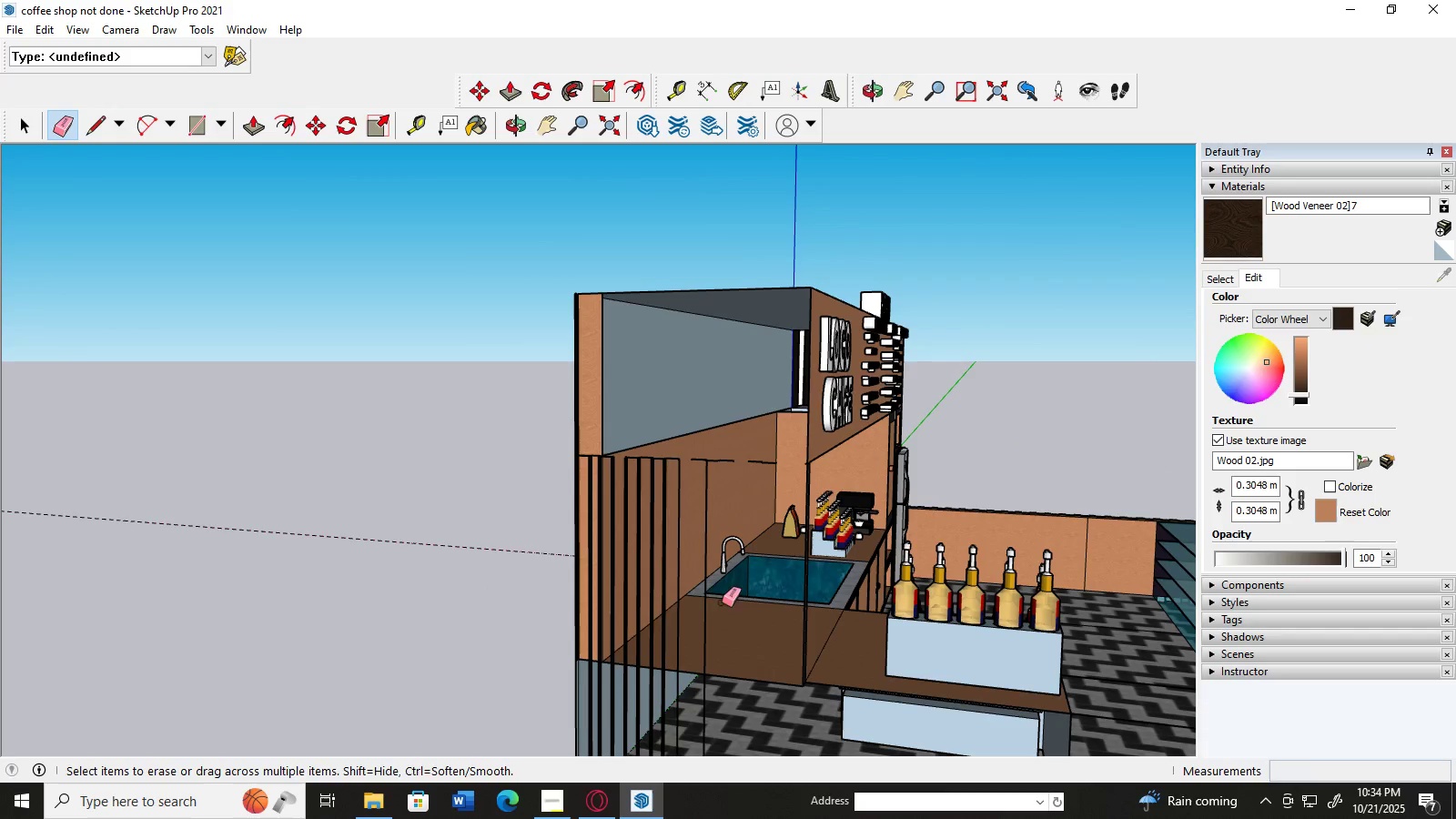 
scroll: coordinate [595, 496], scroll_direction: up, amount: 9.0
 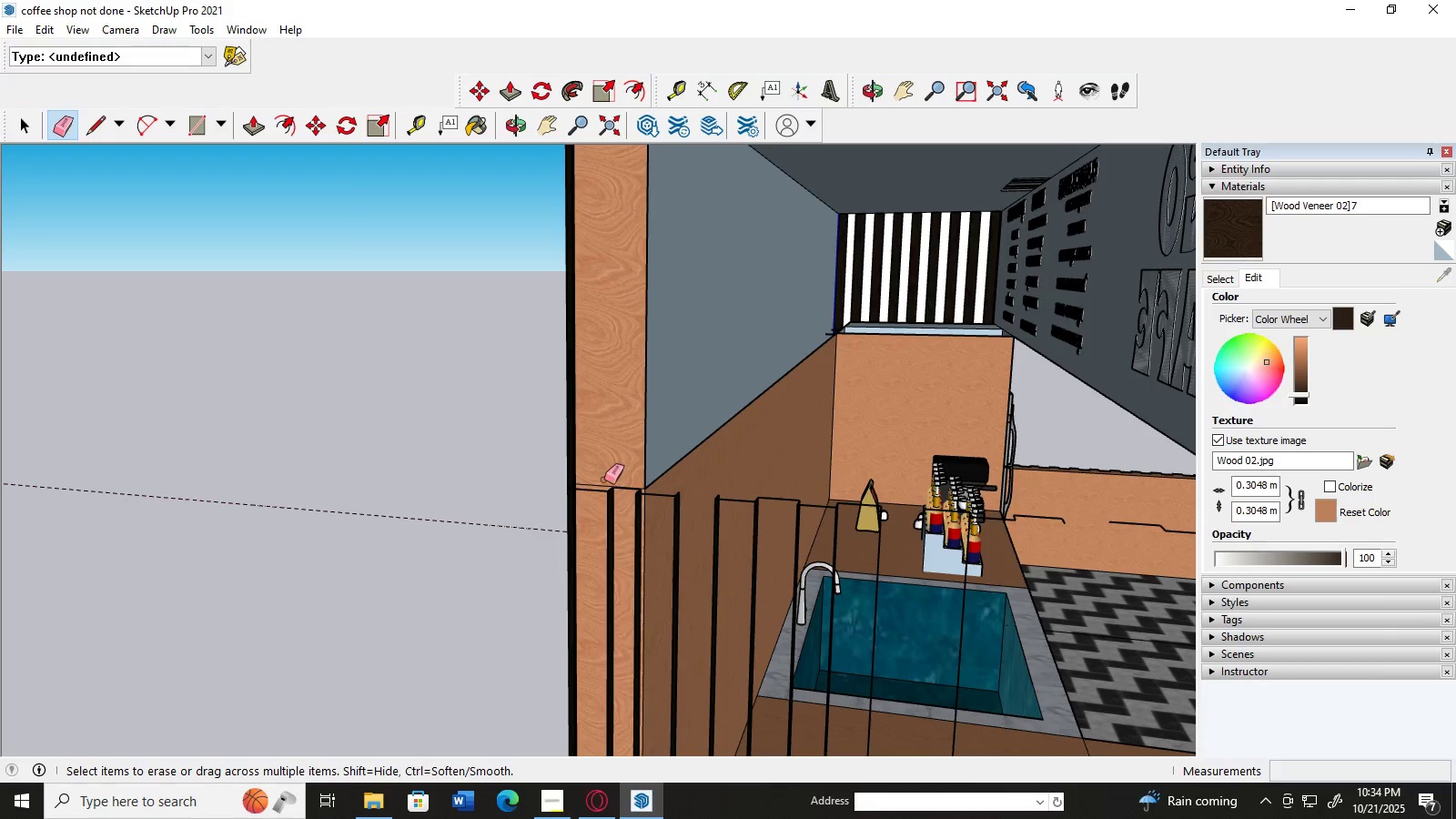 
left_click_drag(start_coordinate=[604, 480], to_coordinate=[609, 500])
 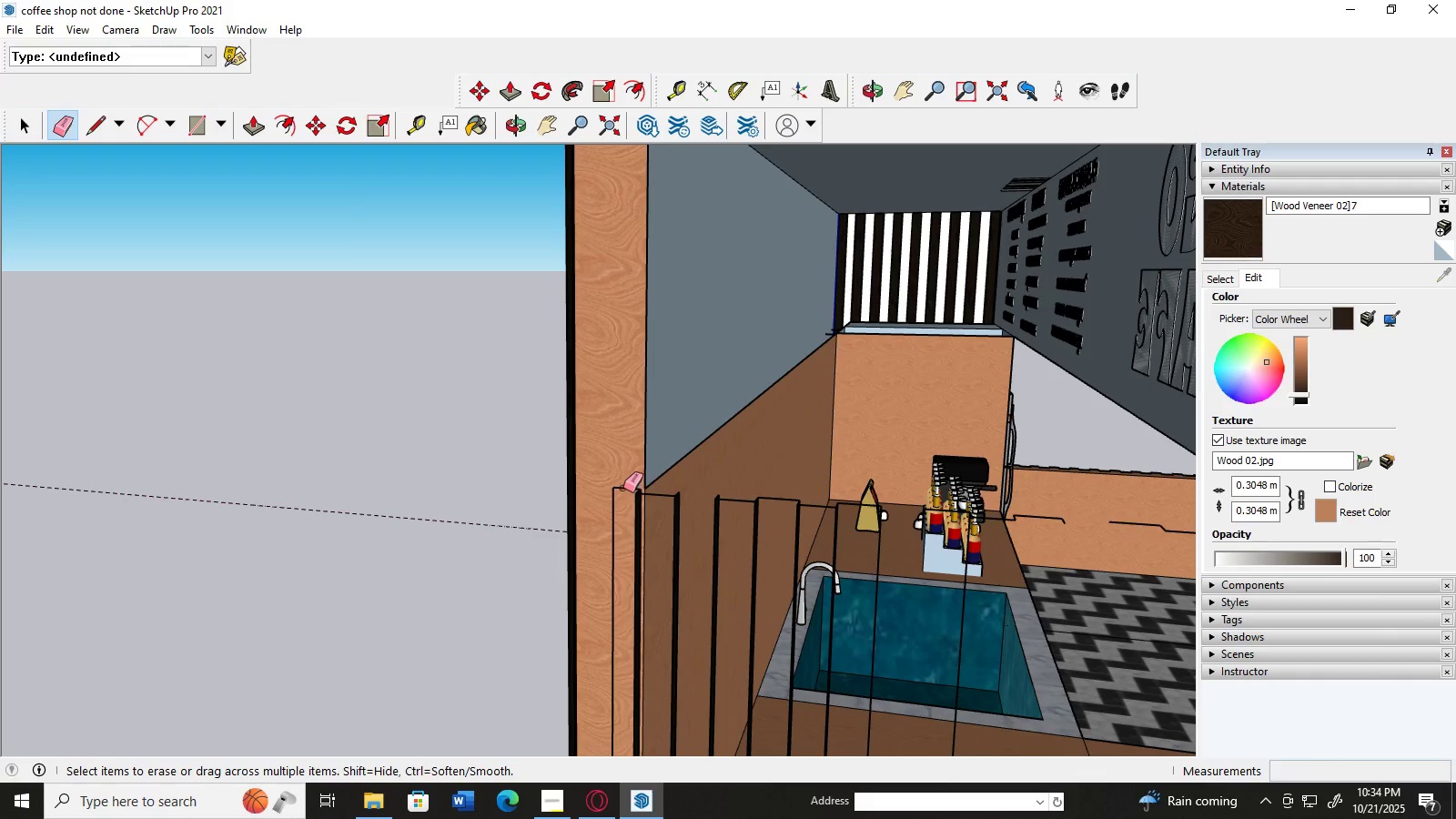 
left_click_drag(start_coordinate=[623, 488], to_coordinate=[630, 518])
 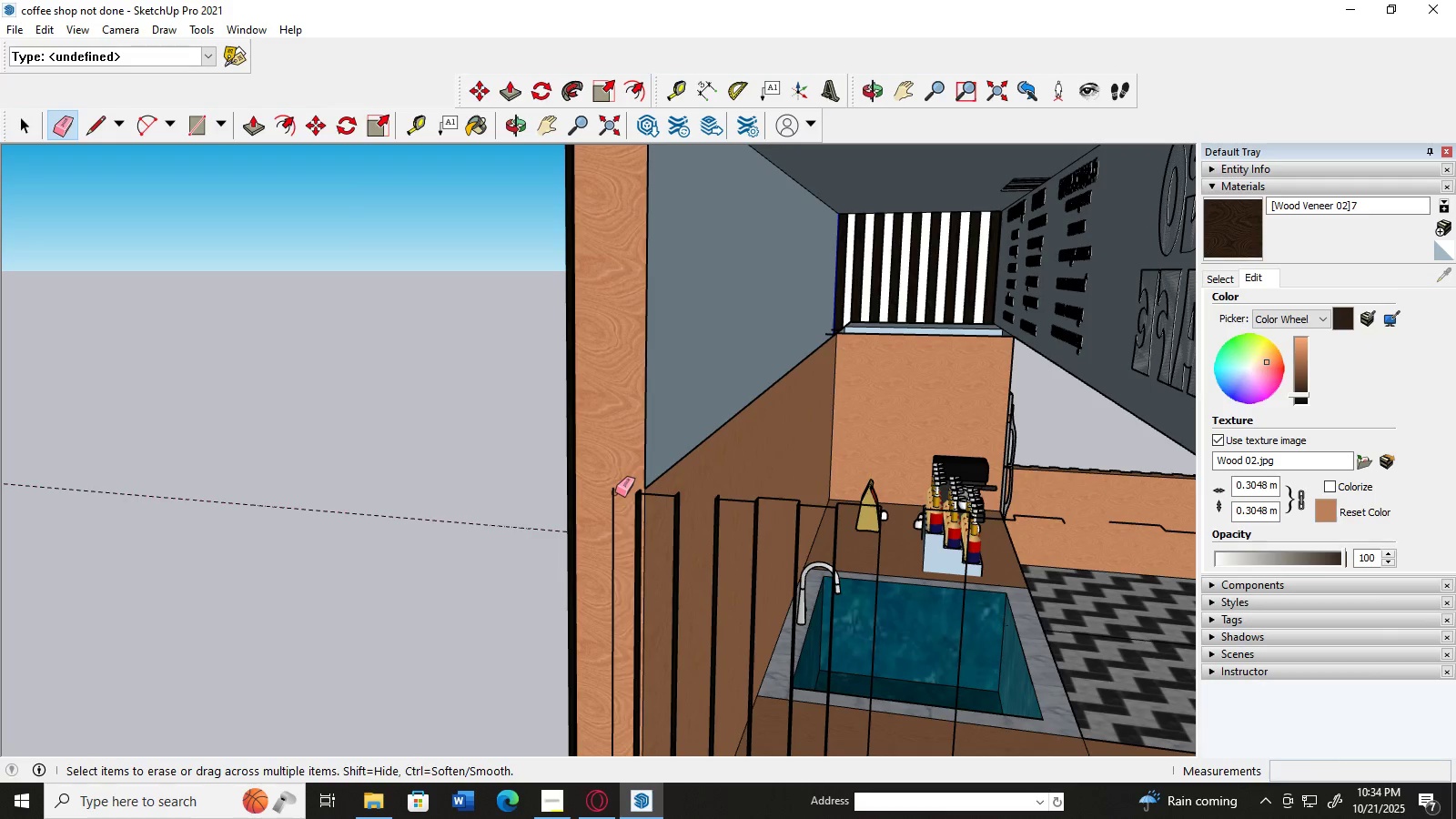 
left_click_drag(start_coordinate=[609, 497], to_coordinate=[667, 541])
 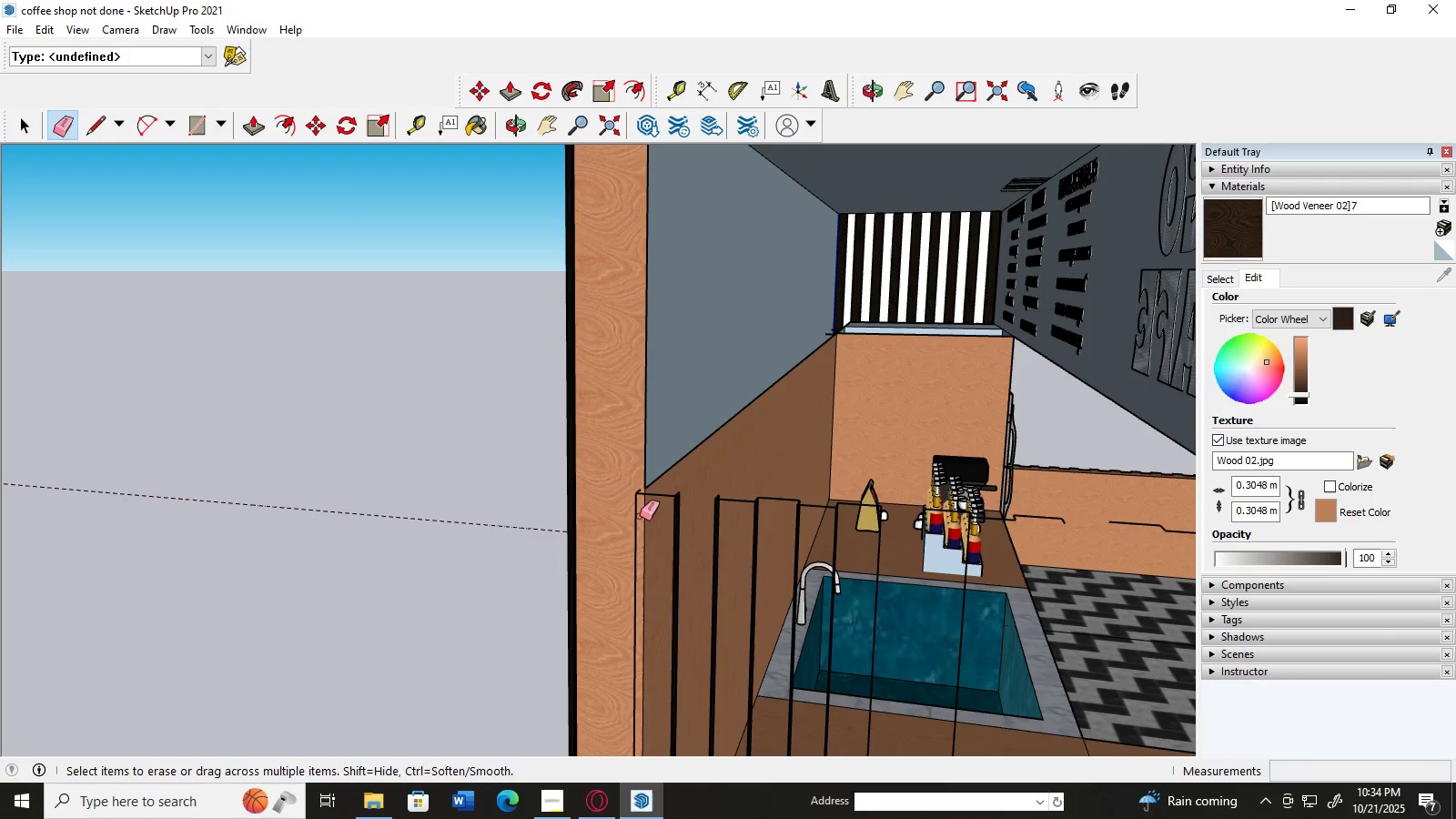 
left_click_drag(start_coordinate=[635, 514], to_coordinate=[656, 523])
 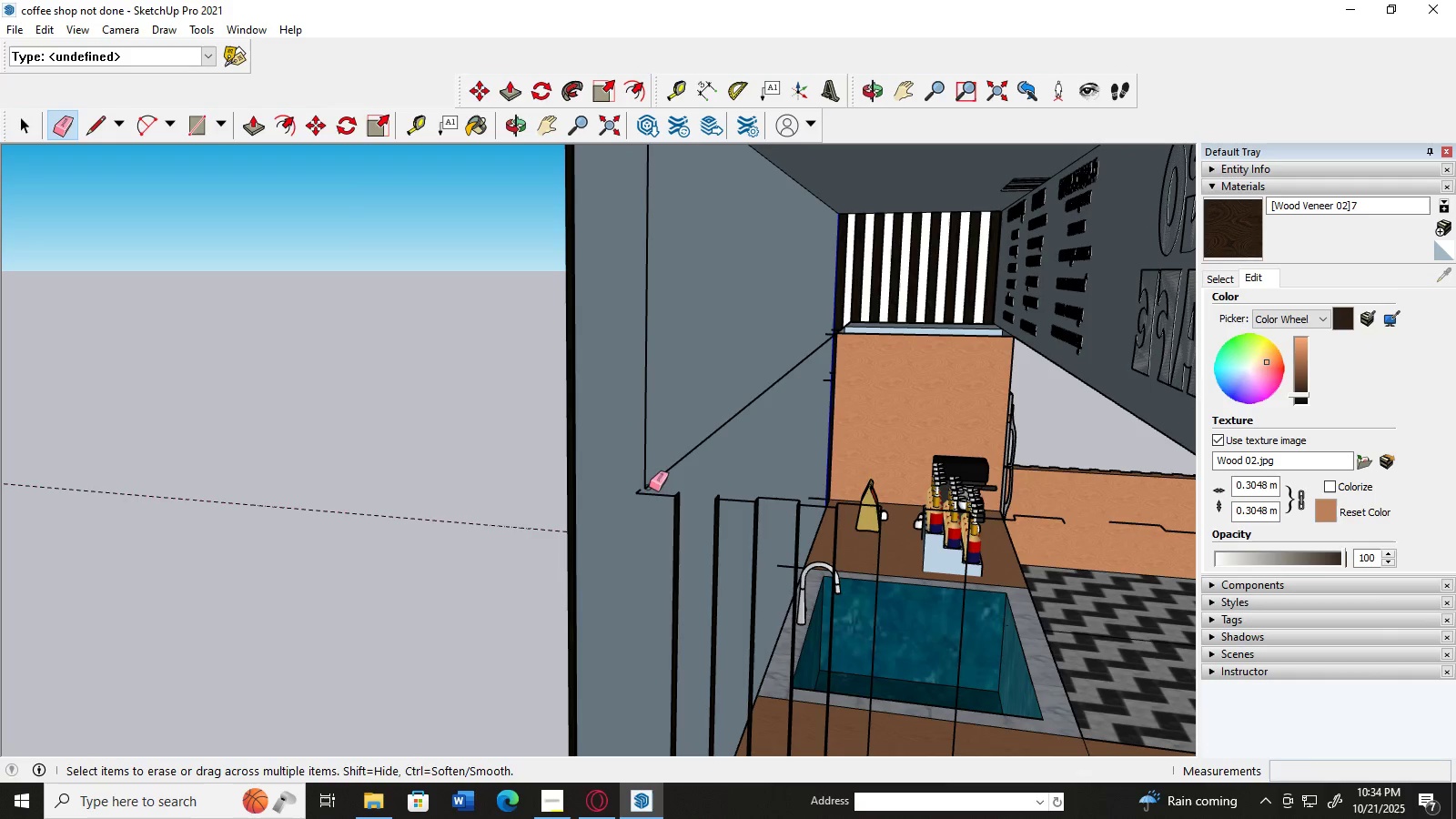 
left_click_drag(start_coordinate=[645, 482], to_coordinate=[652, 511])
 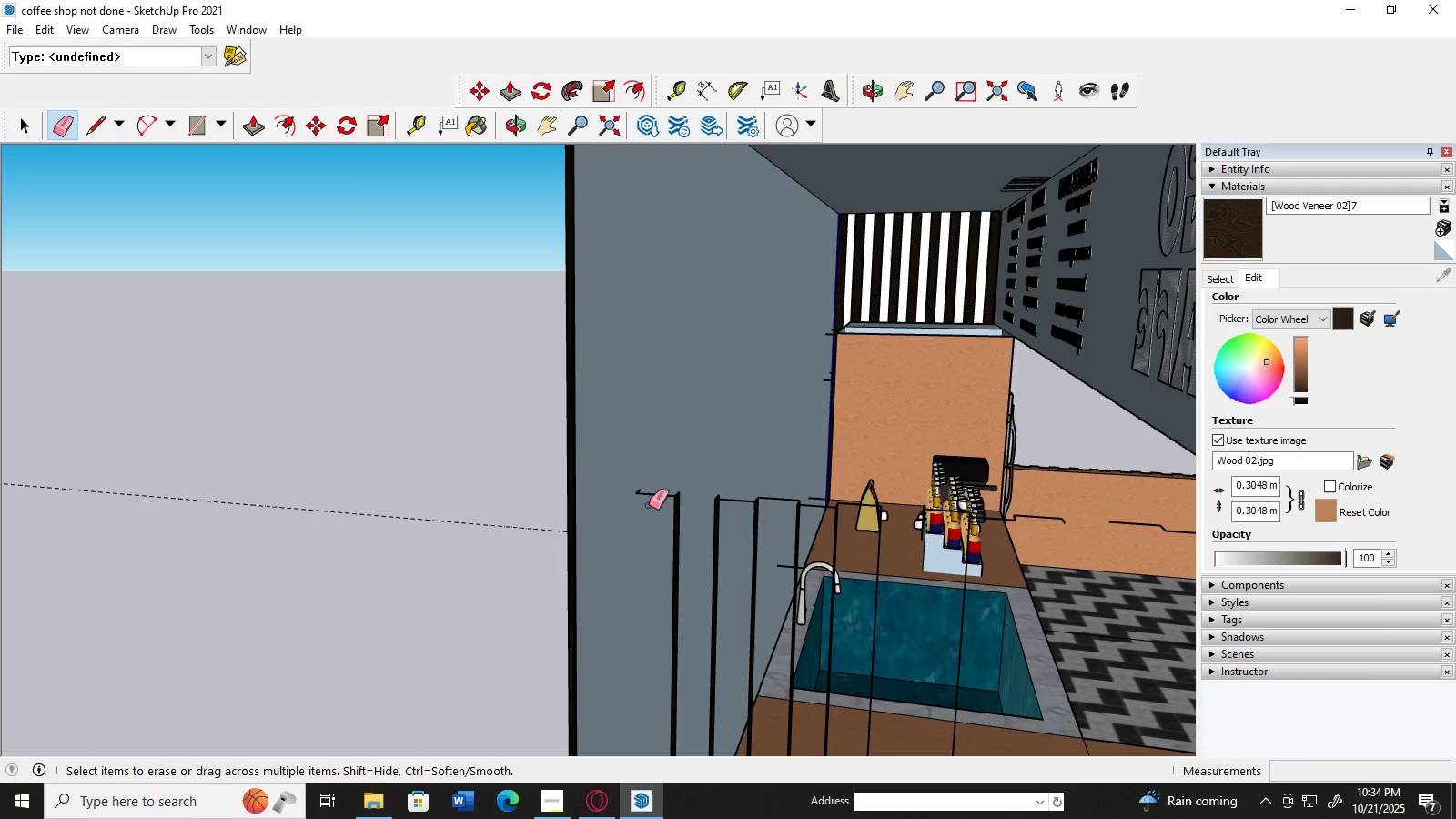 
scroll: coordinate [660, 497], scroll_direction: down, amount: 4.0
 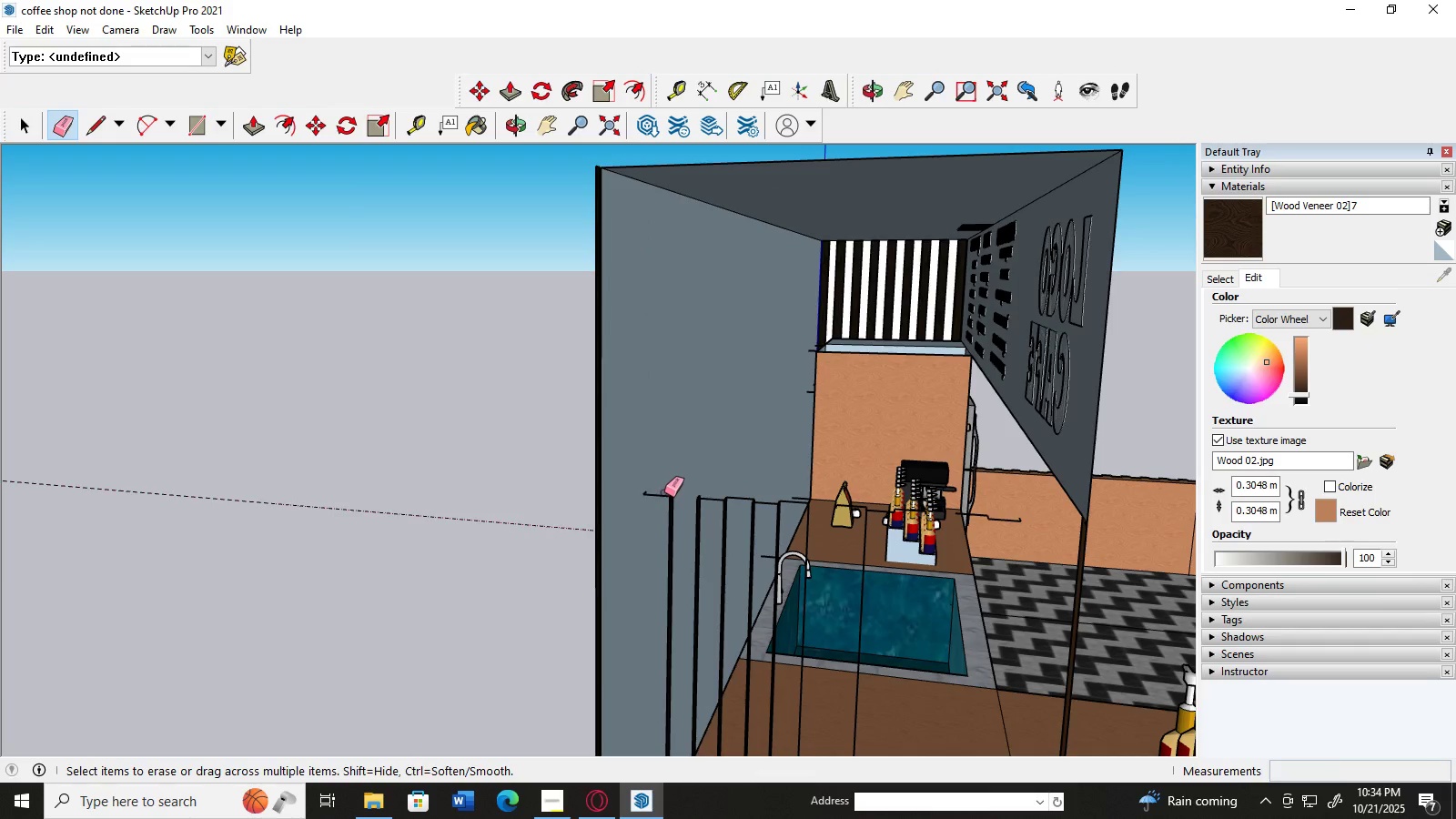 
left_click_drag(start_coordinate=[665, 491], to_coordinate=[678, 540])
 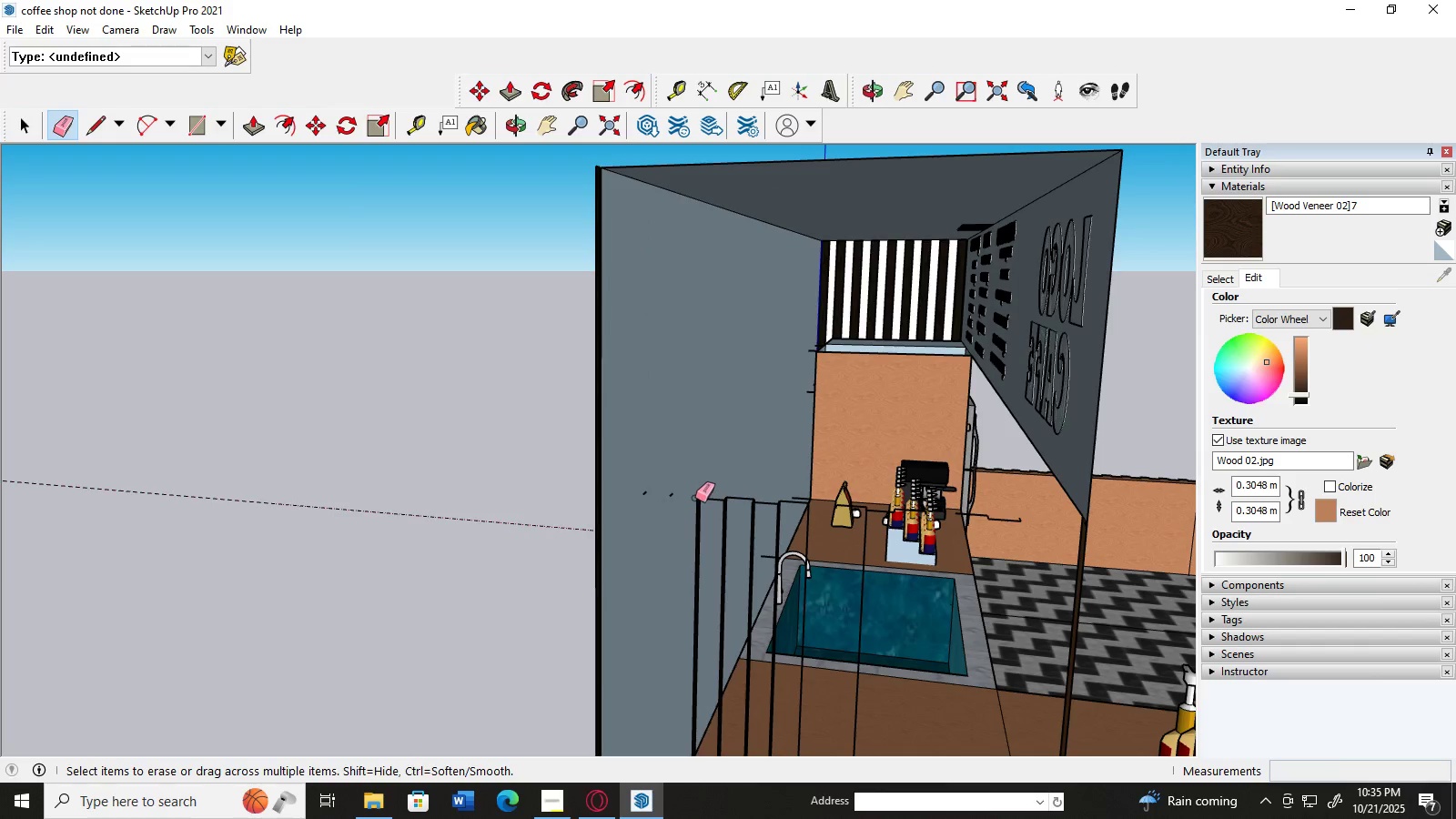 
left_click_drag(start_coordinate=[702, 495], to_coordinate=[769, 551])
 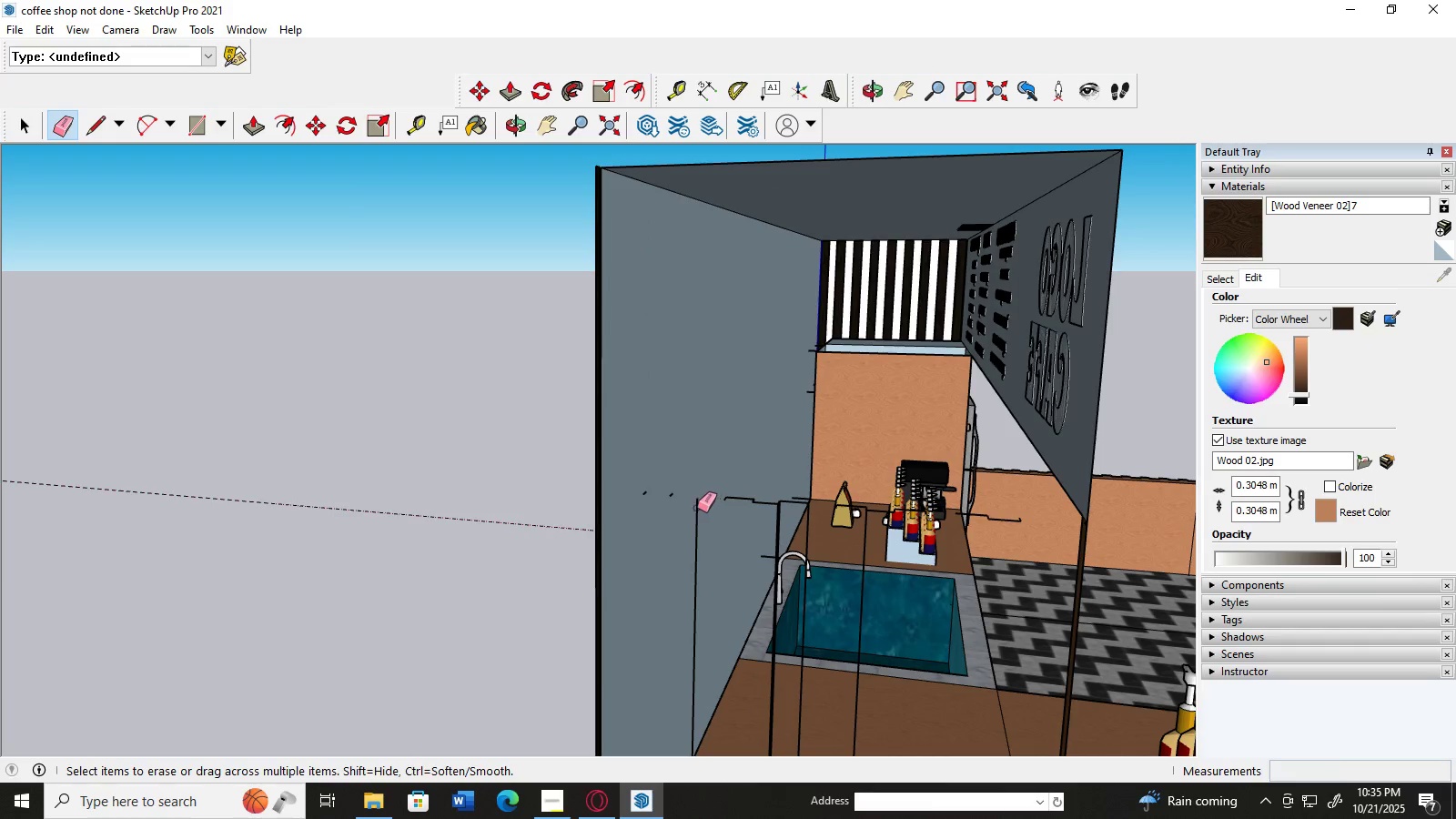 
left_click_drag(start_coordinate=[693, 510], to_coordinate=[834, 598])
 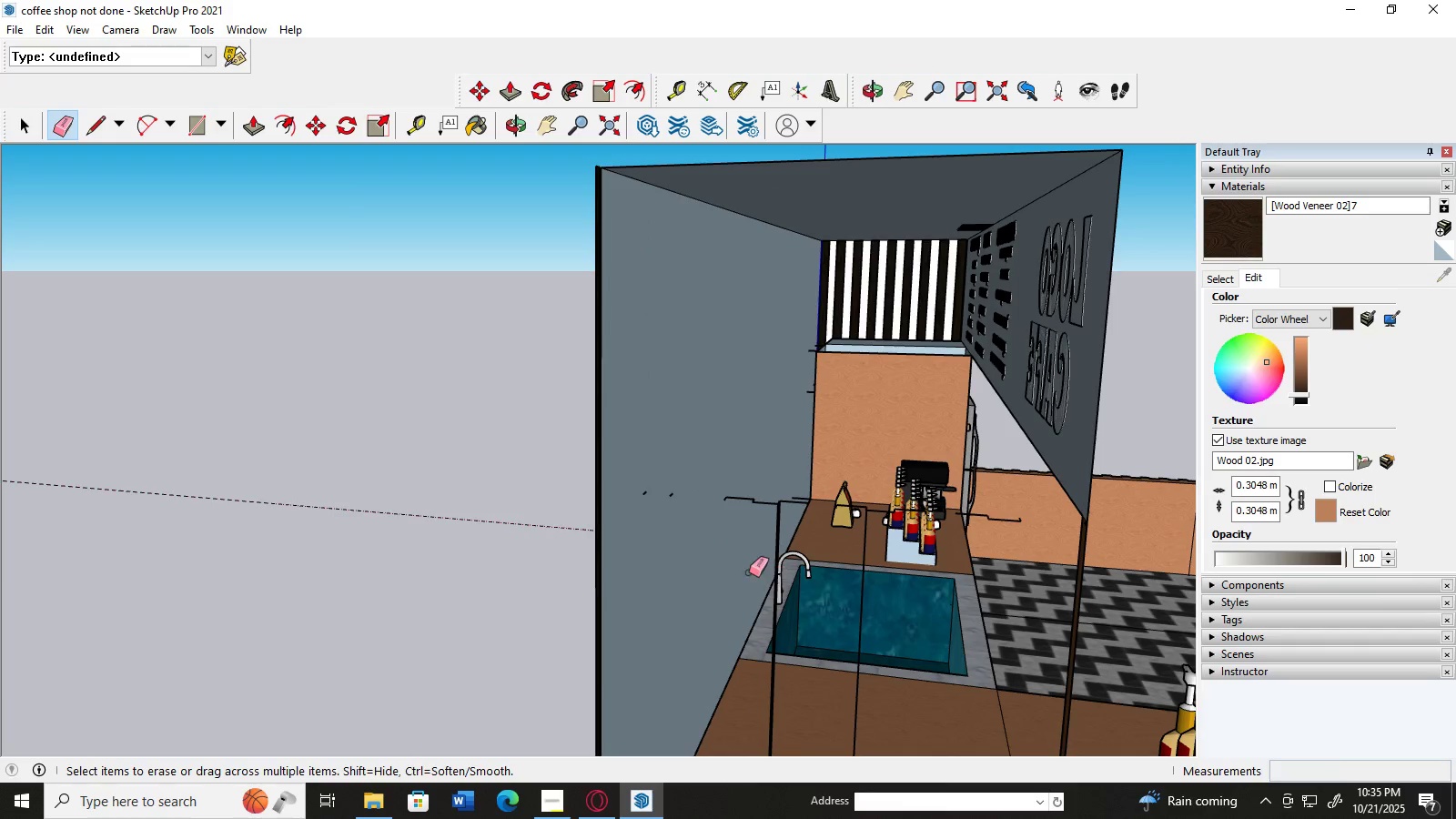 
left_click_drag(start_coordinate=[746, 572], to_coordinate=[871, 640])
 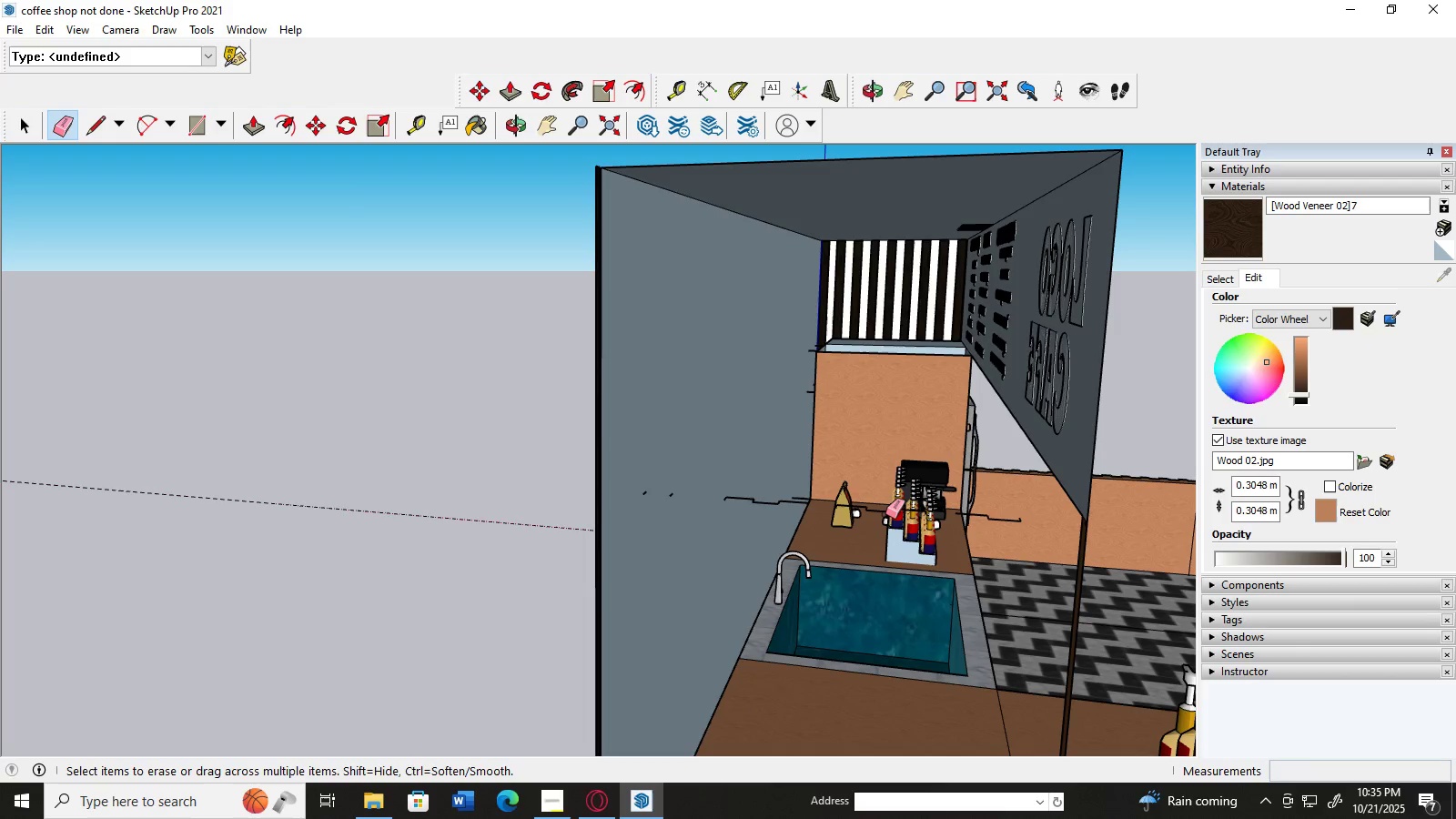 
hold_key(key=AltLeft, duration=0.5)
scroll: coordinate [983, 586], scroll_direction: up, amount: 6.0
 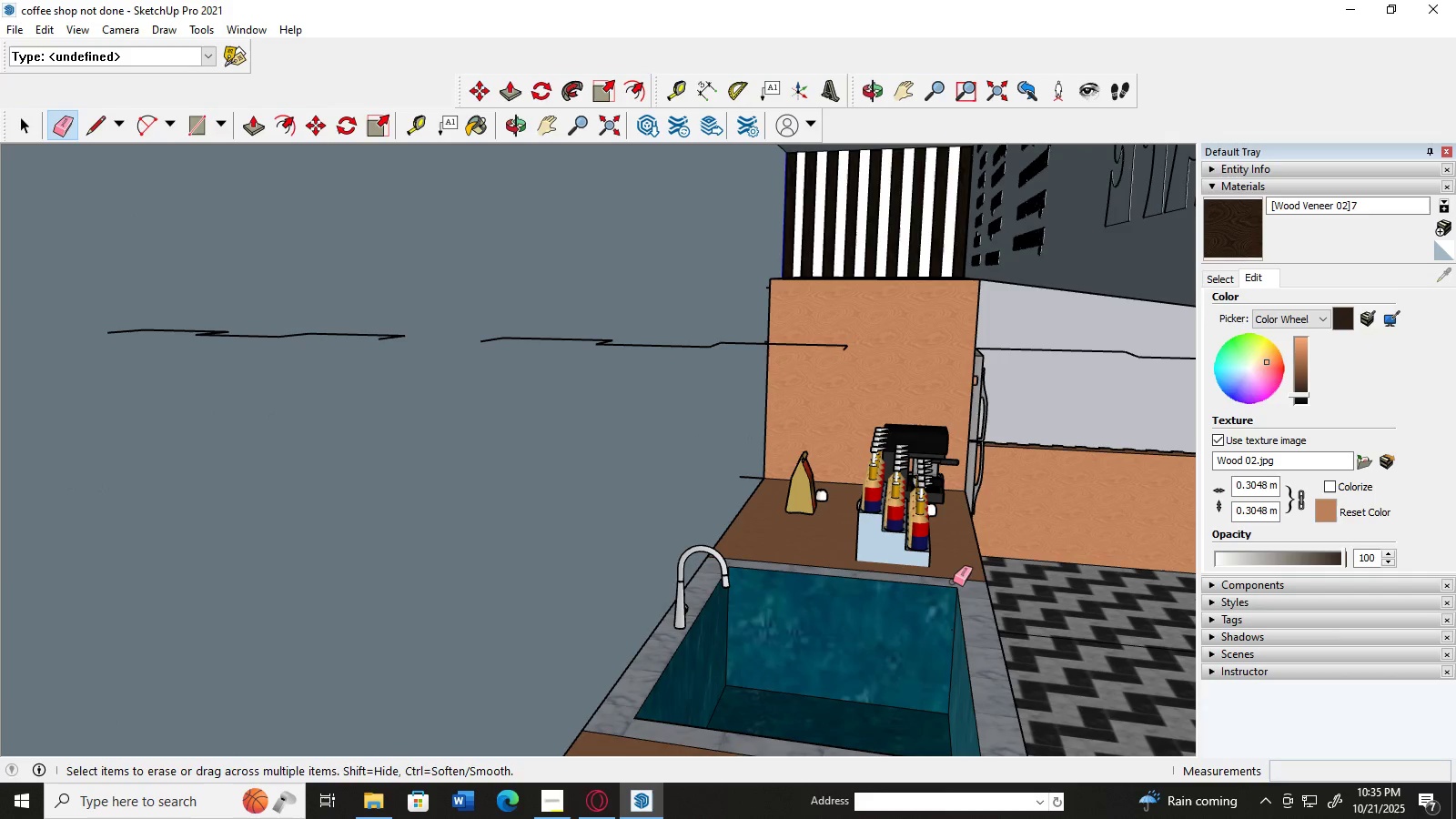 
hold_key(key=AltLeft, duration=0.45)
scroll: coordinate [954, 579], scroll_direction: down, amount: 2.0
 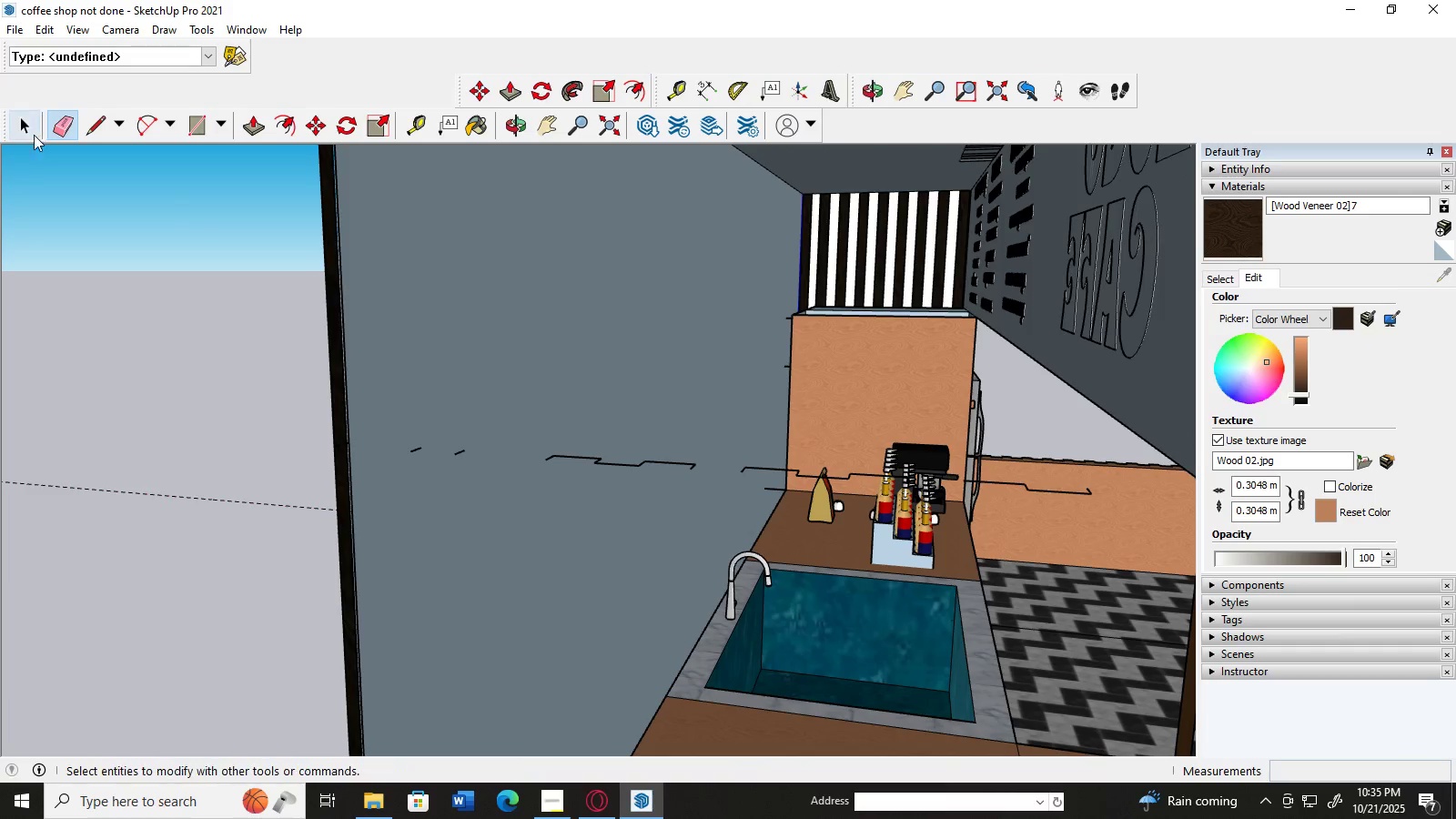 
left_click([27, 130])
 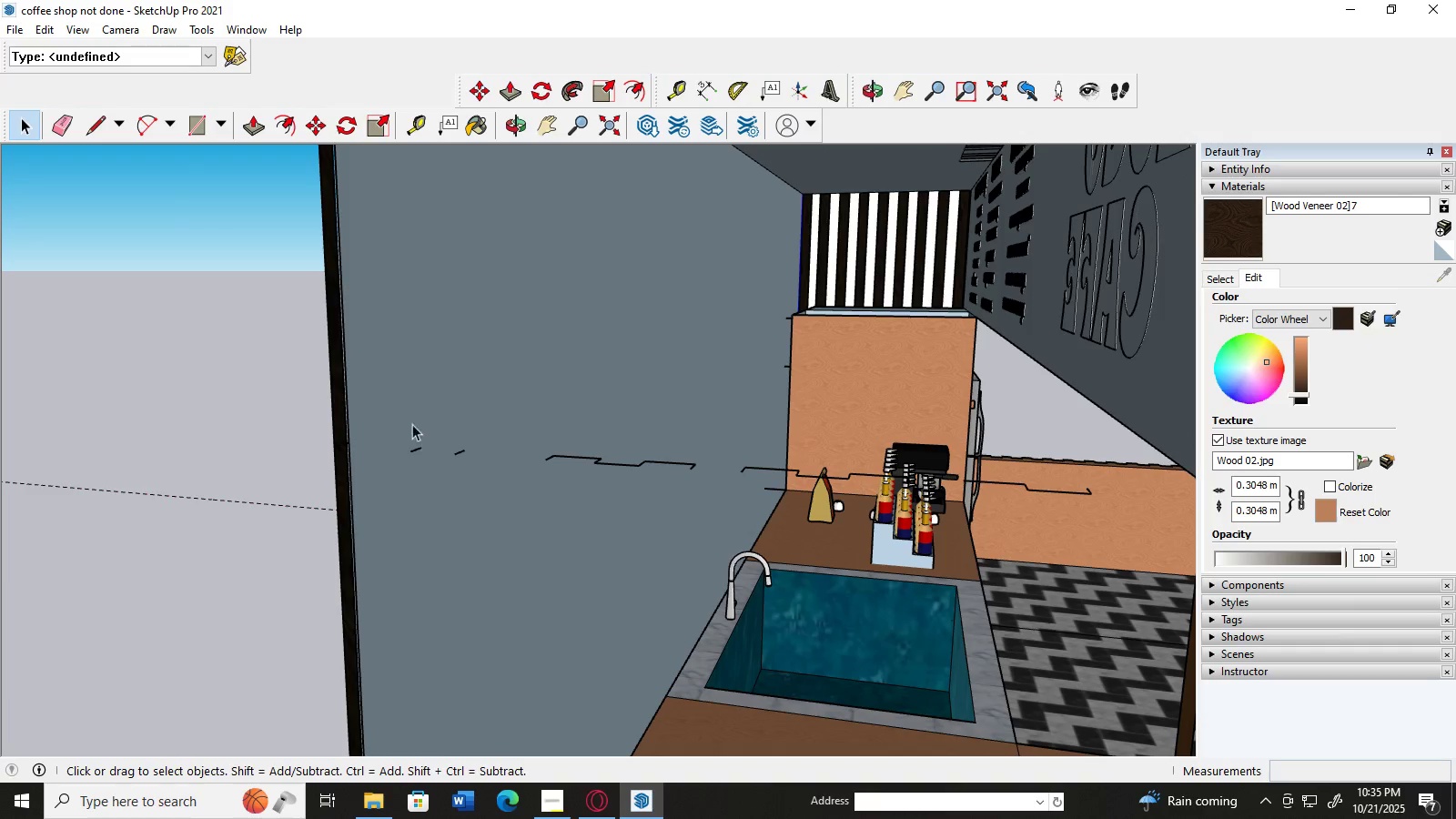 
left_click_drag(start_coordinate=[388, 404], to_coordinate=[1112, 527])
 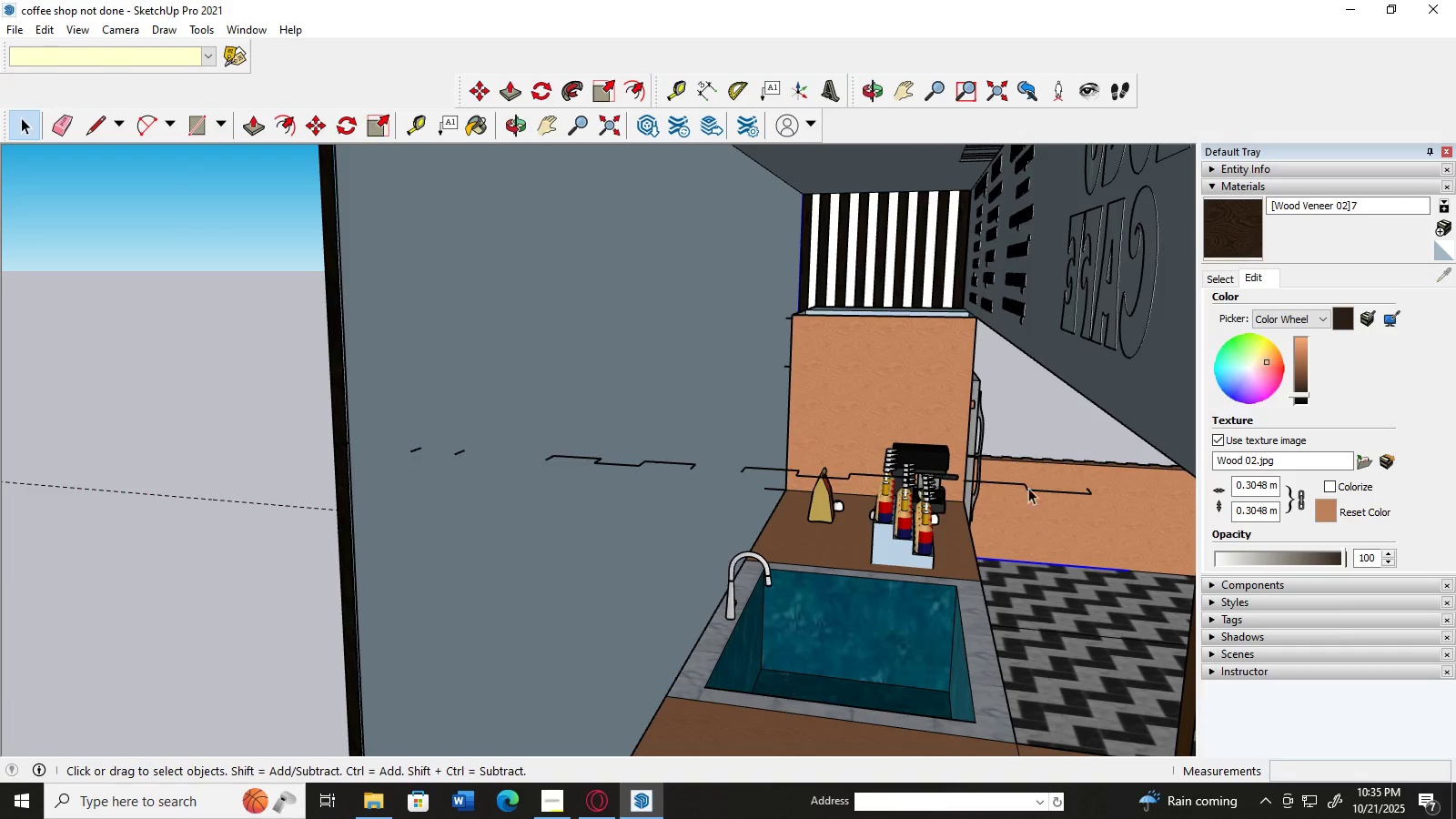 
left_click_drag(start_coordinate=[963, 457], to_coordinate=[1107, 515])
 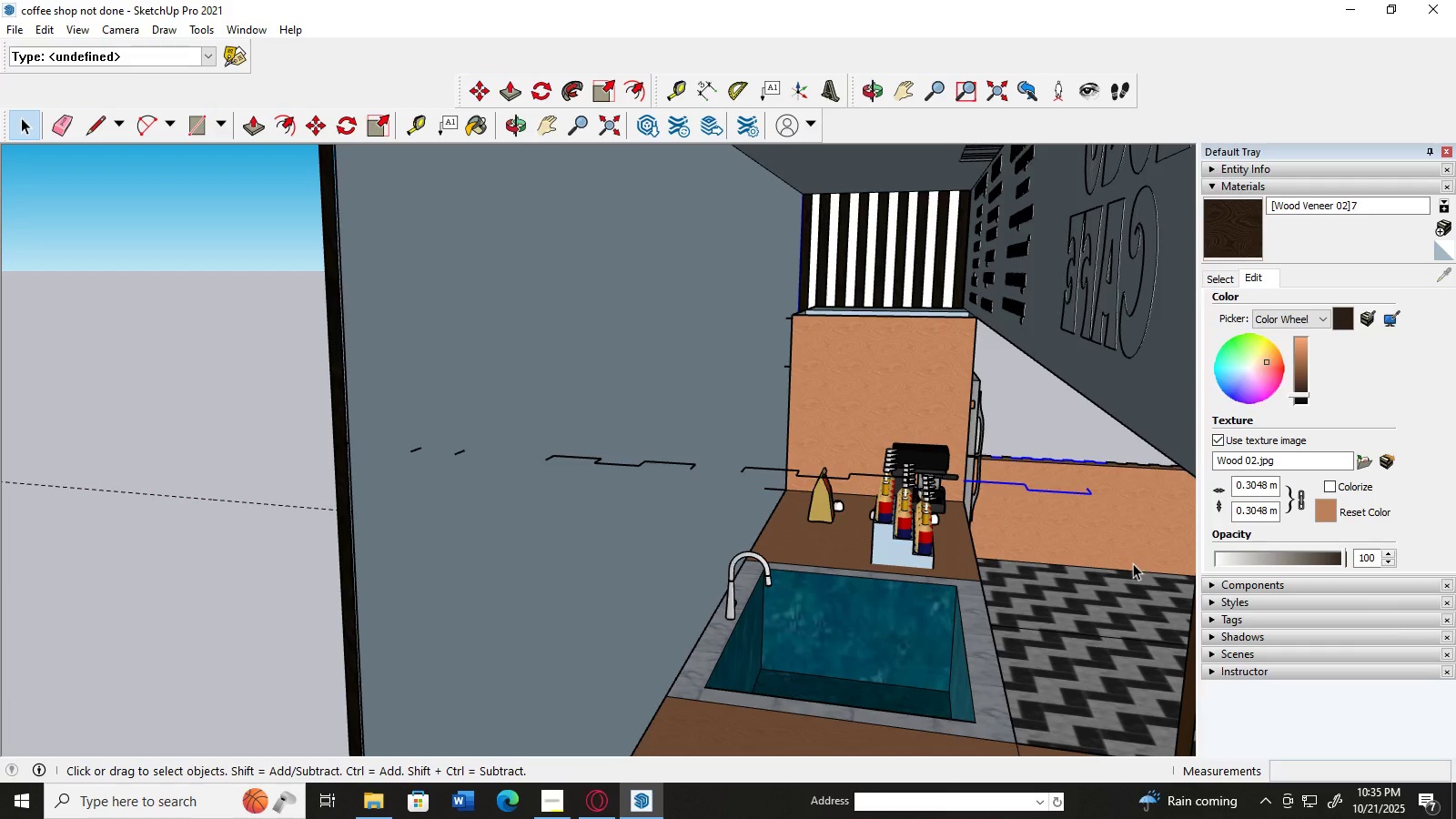 
left_click([1133, 546])
 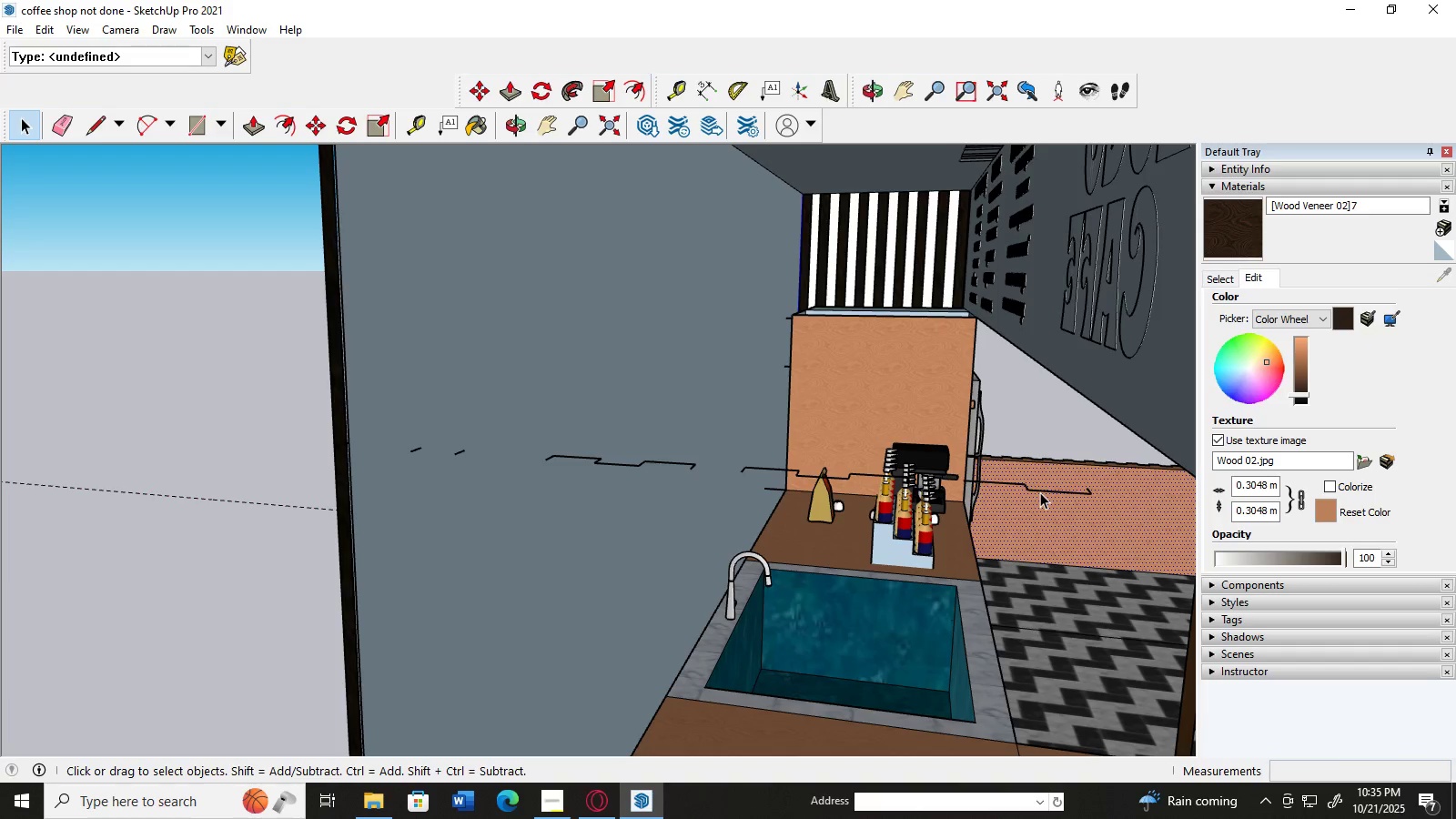 
left_click([1040, 491])
 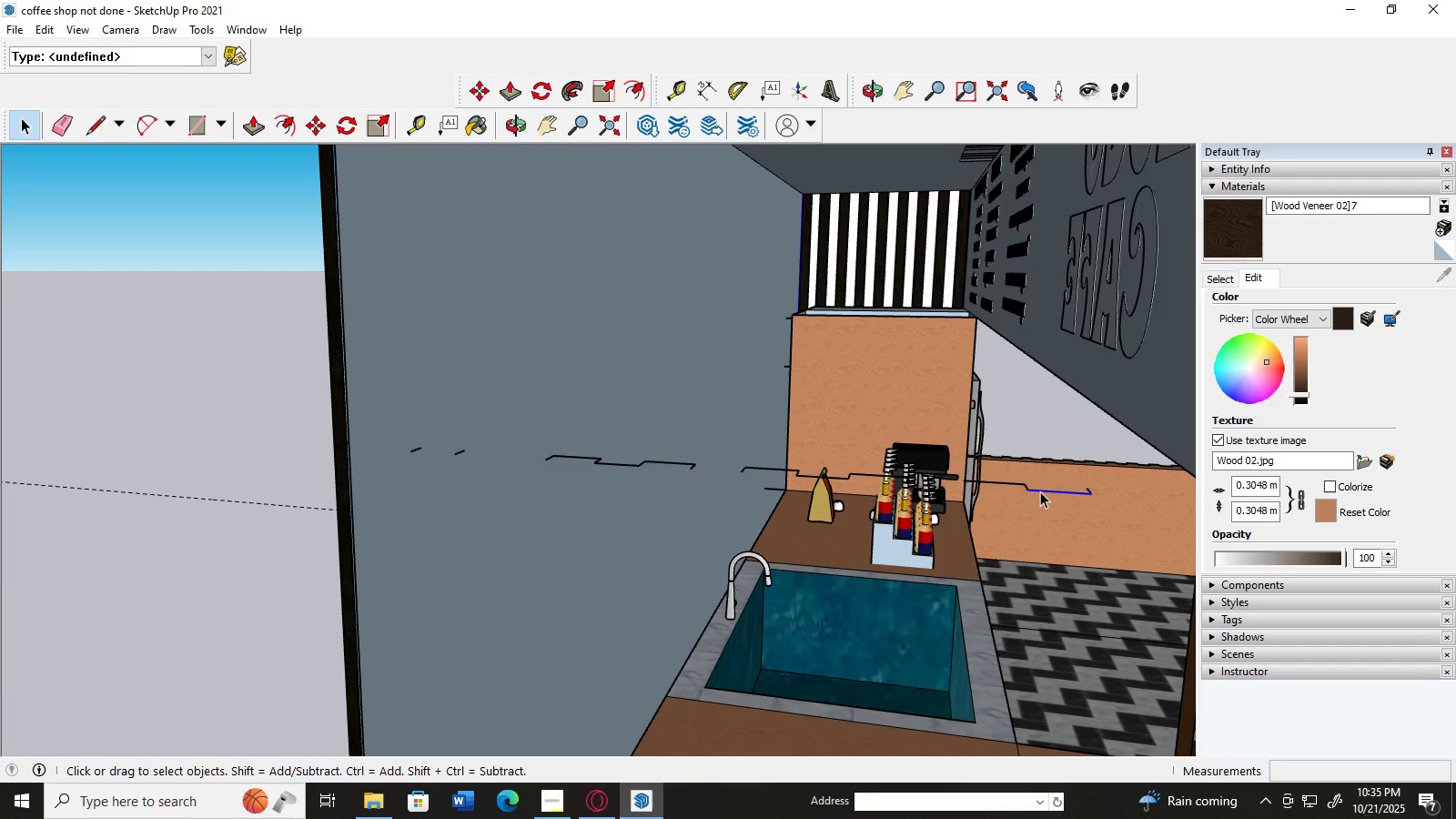 
key(Delete)
 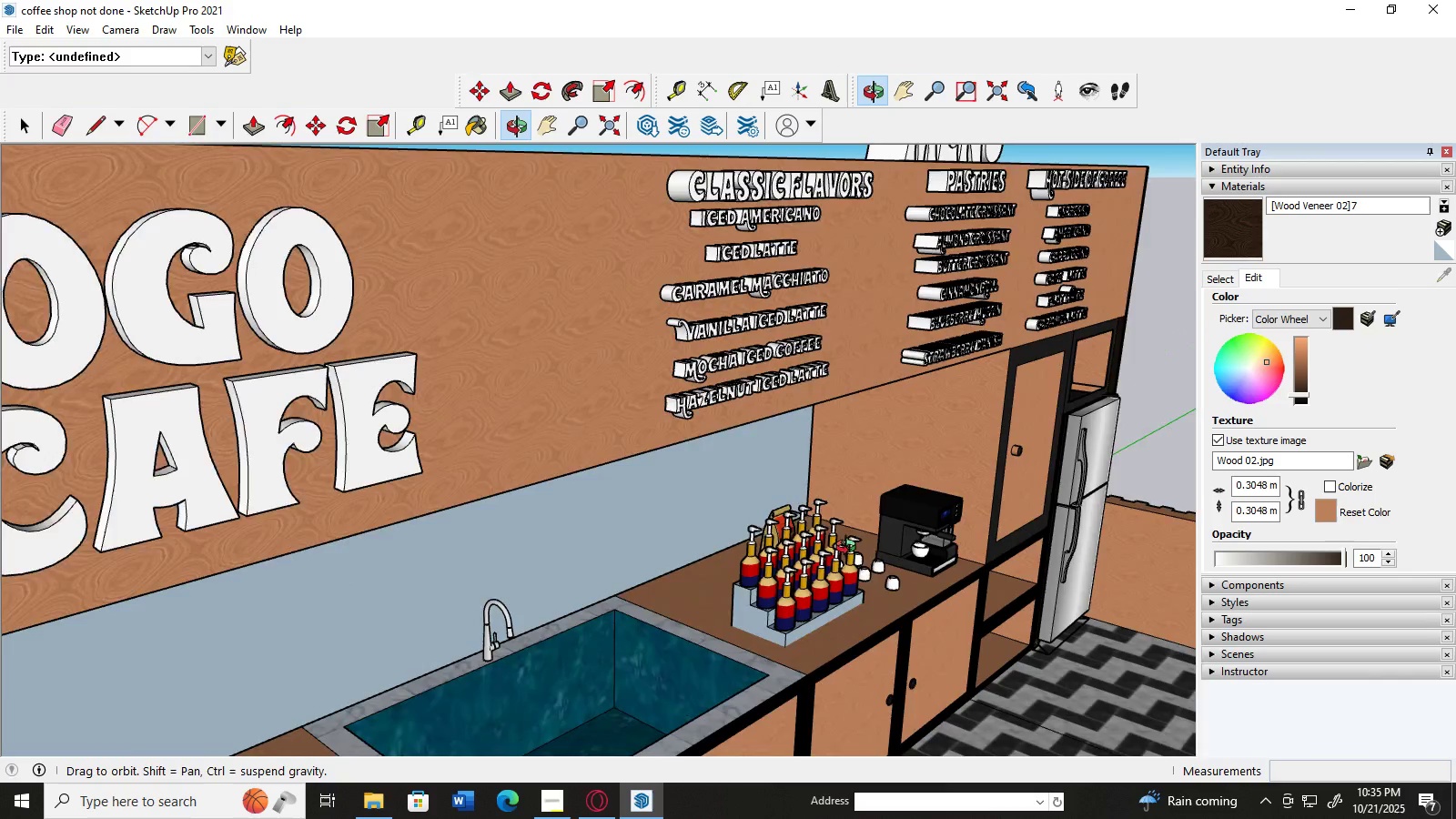 
scroll: coordinate [177, 511], scroll_direction: down, amount: 4.0
 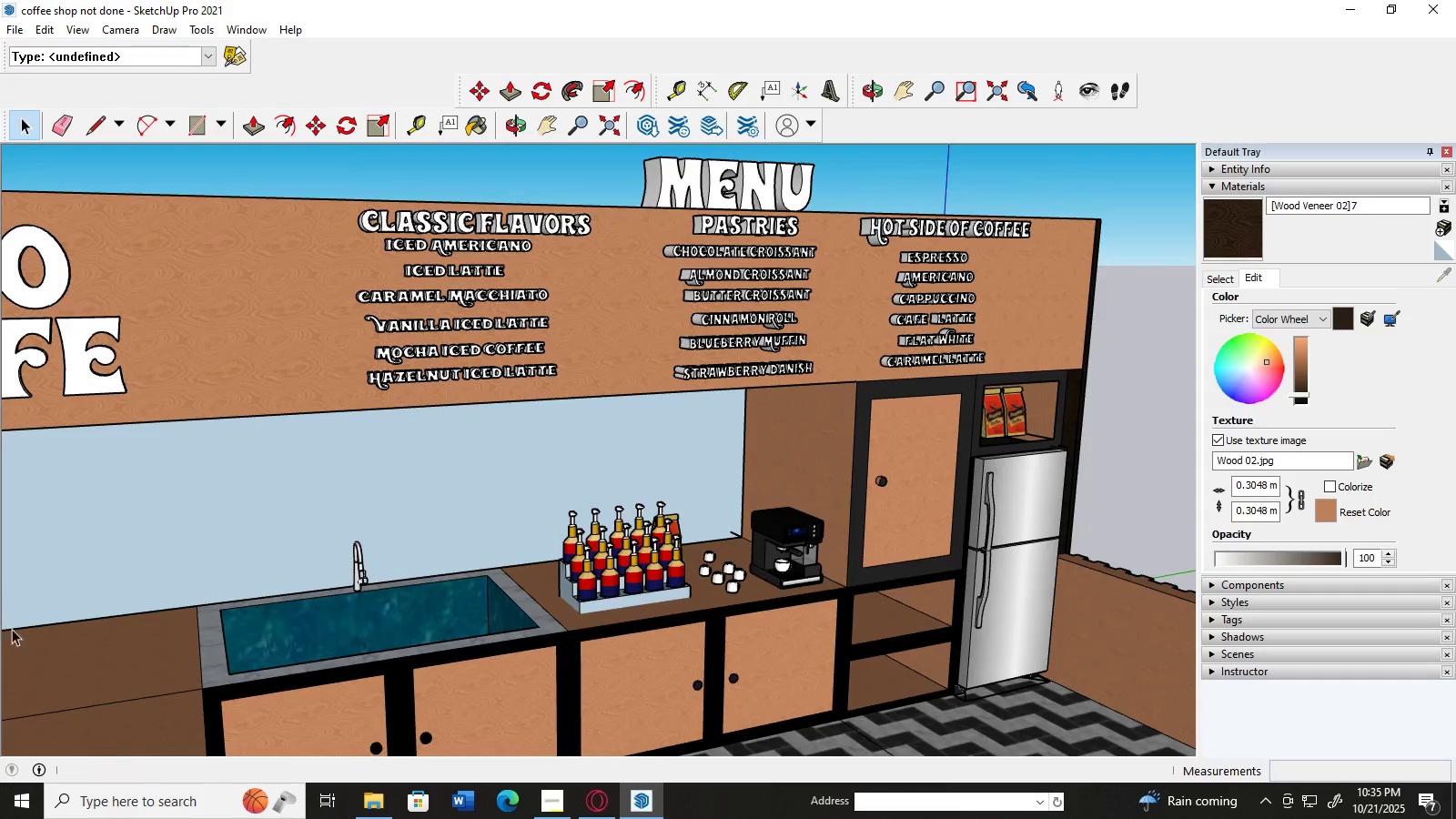 
key(H)
 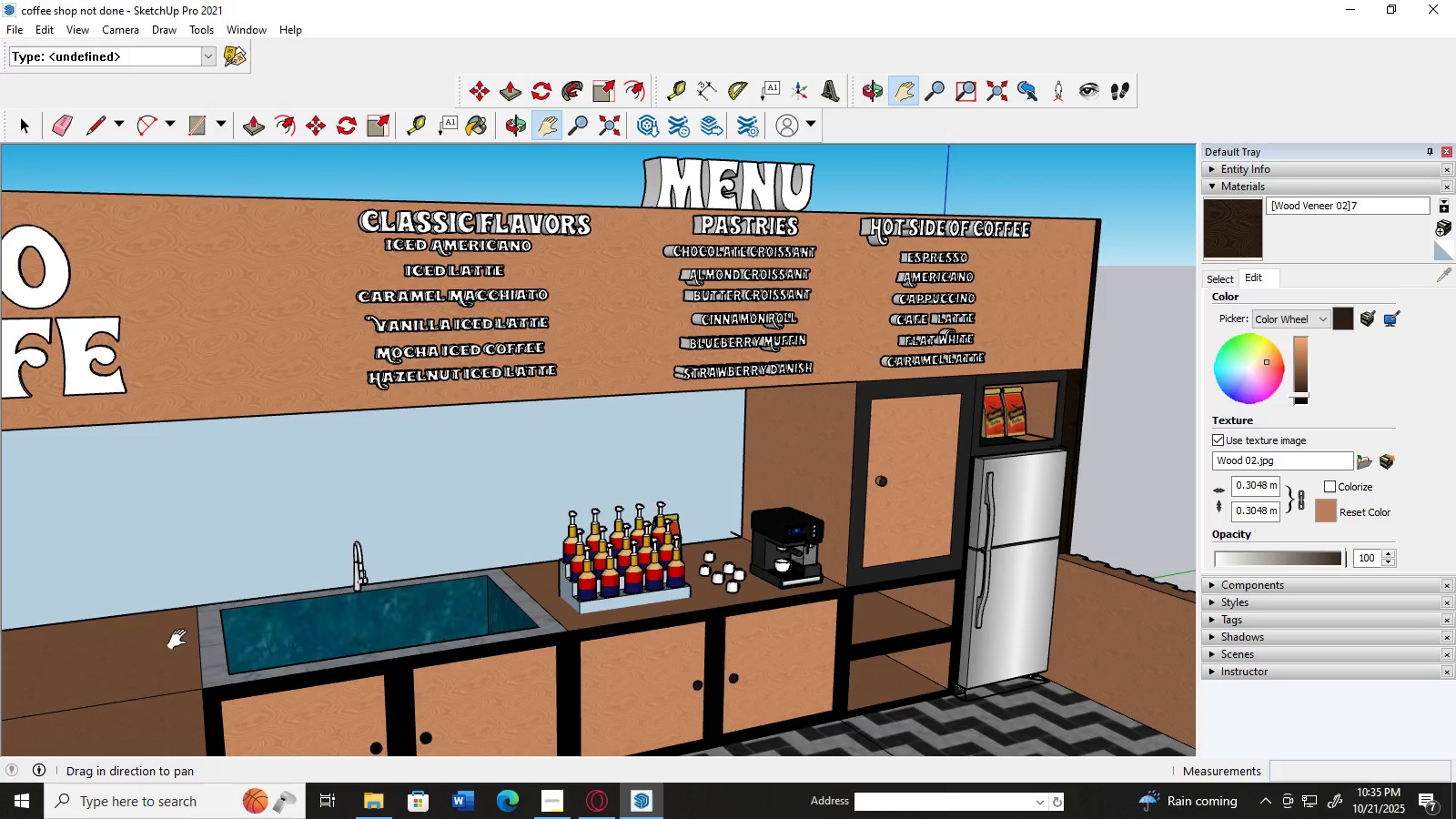 
left_click_drag(start_coordinate=[166, 631], to_coordinate=[4, 595])
 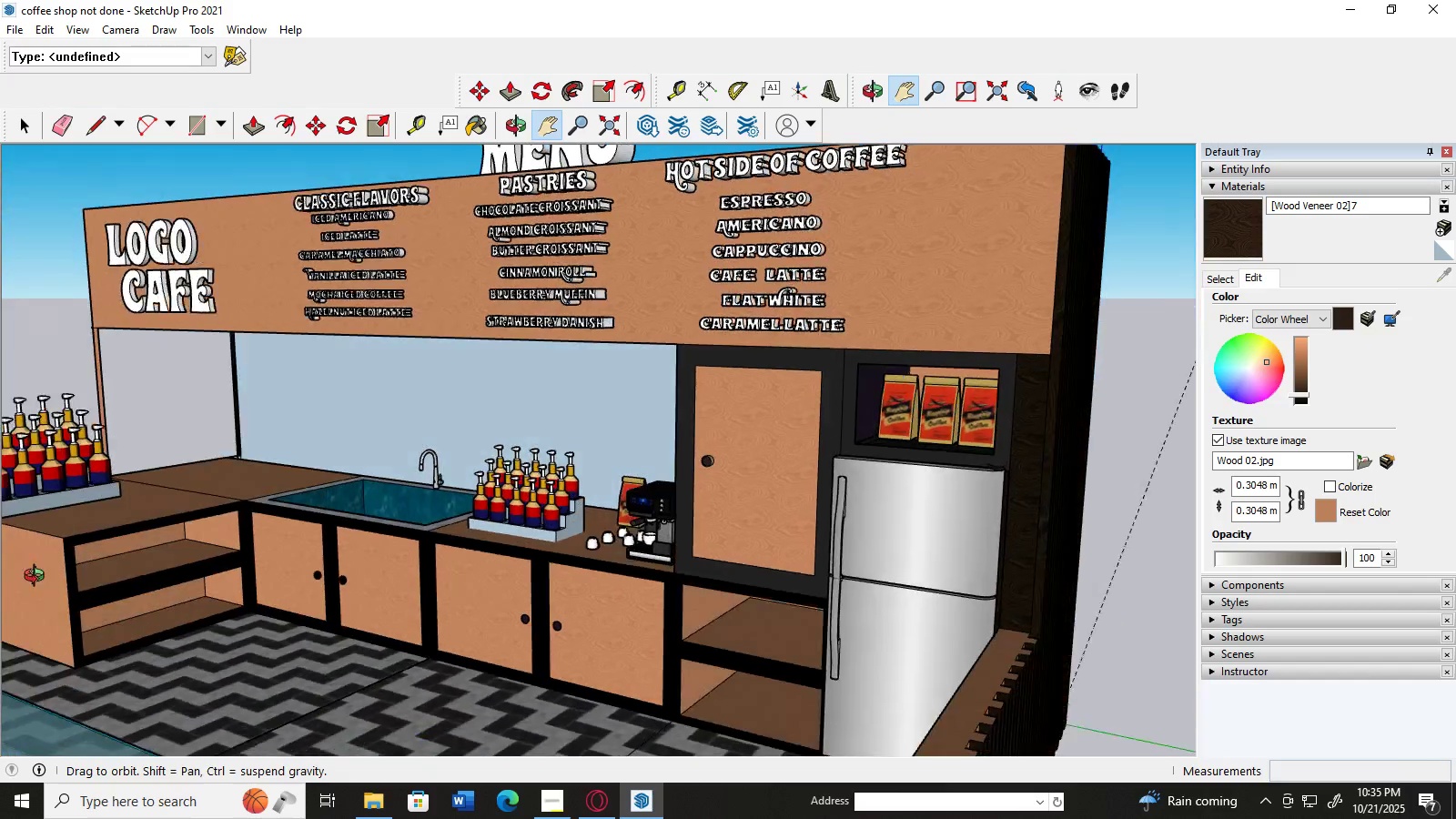 
scroll: coordinate [281, 351], scroll_direction: up, amount: 11.0
 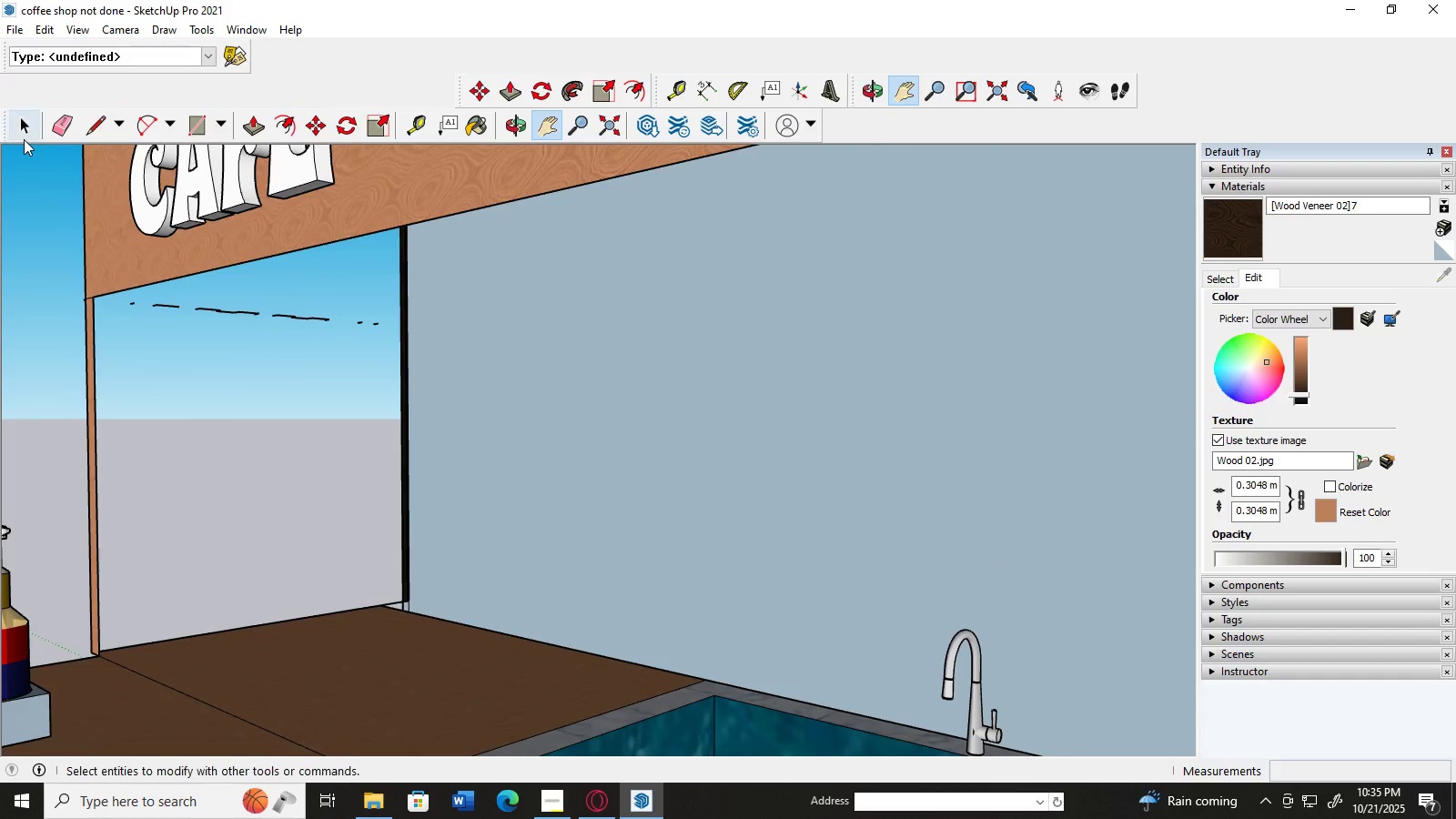 
left_click([24, 138])
 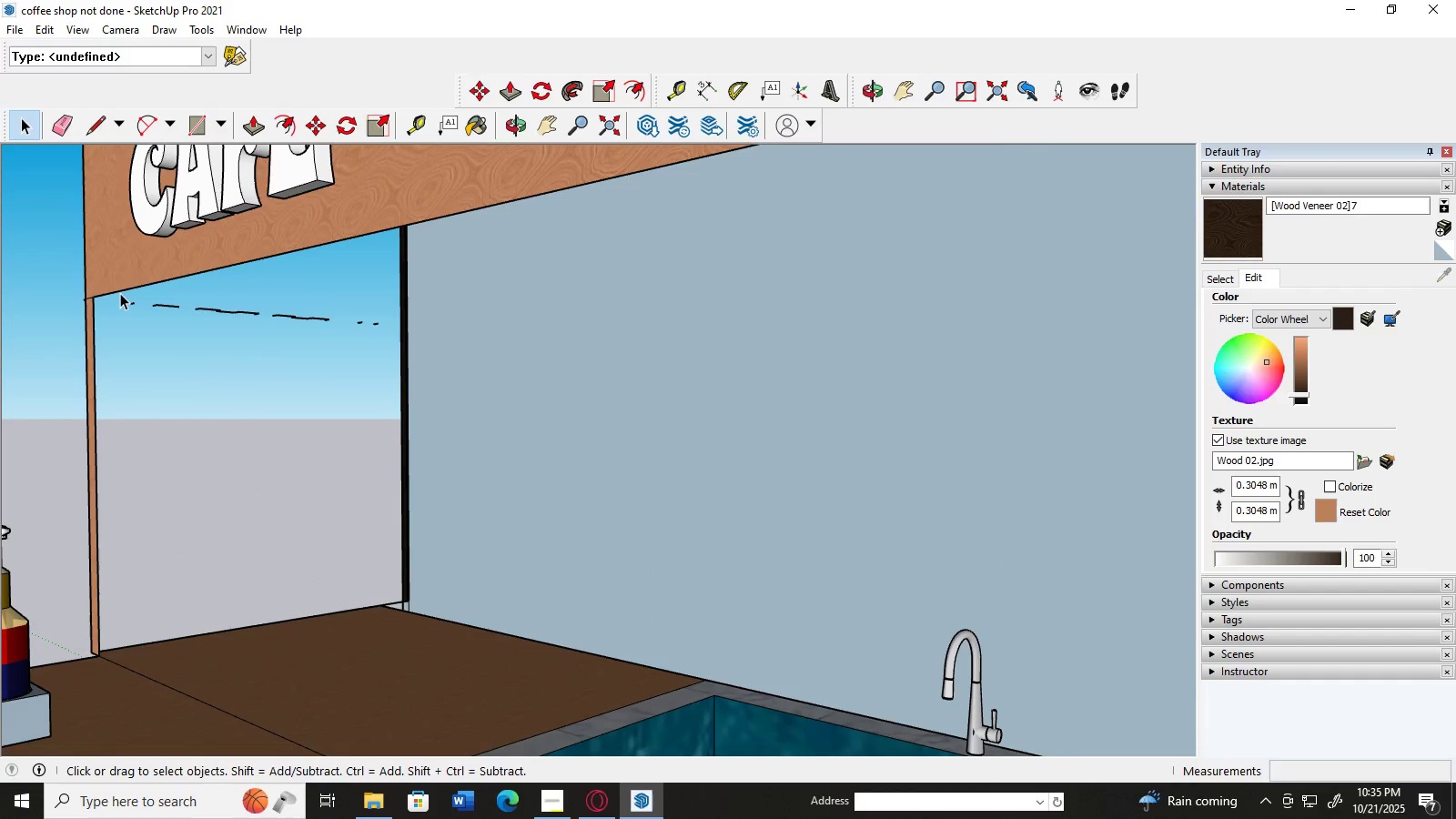 
left_click_drag(start_coordinate=[120, 293], to_coordinate=[401, 350])
 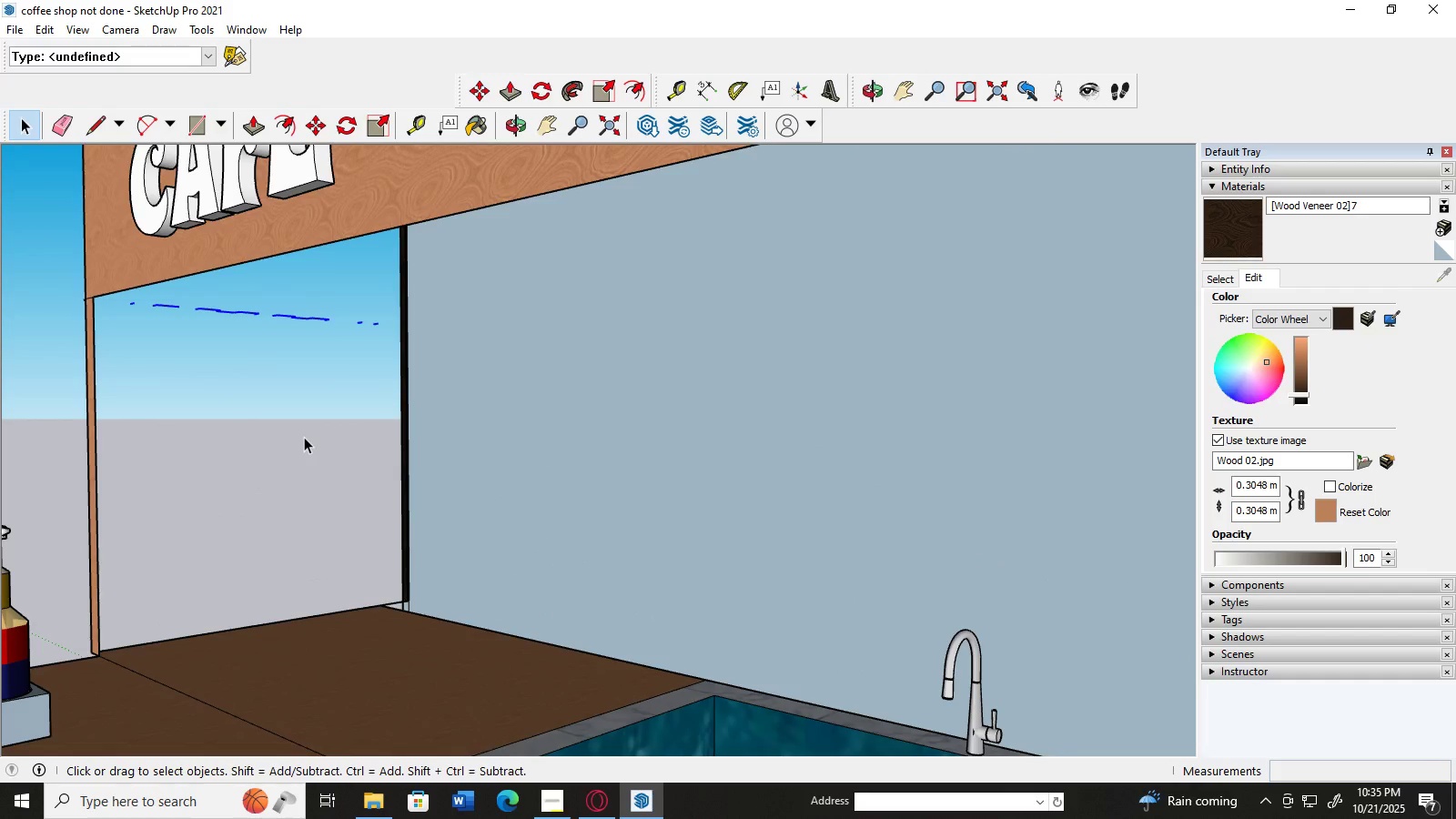 
key(Delete)
 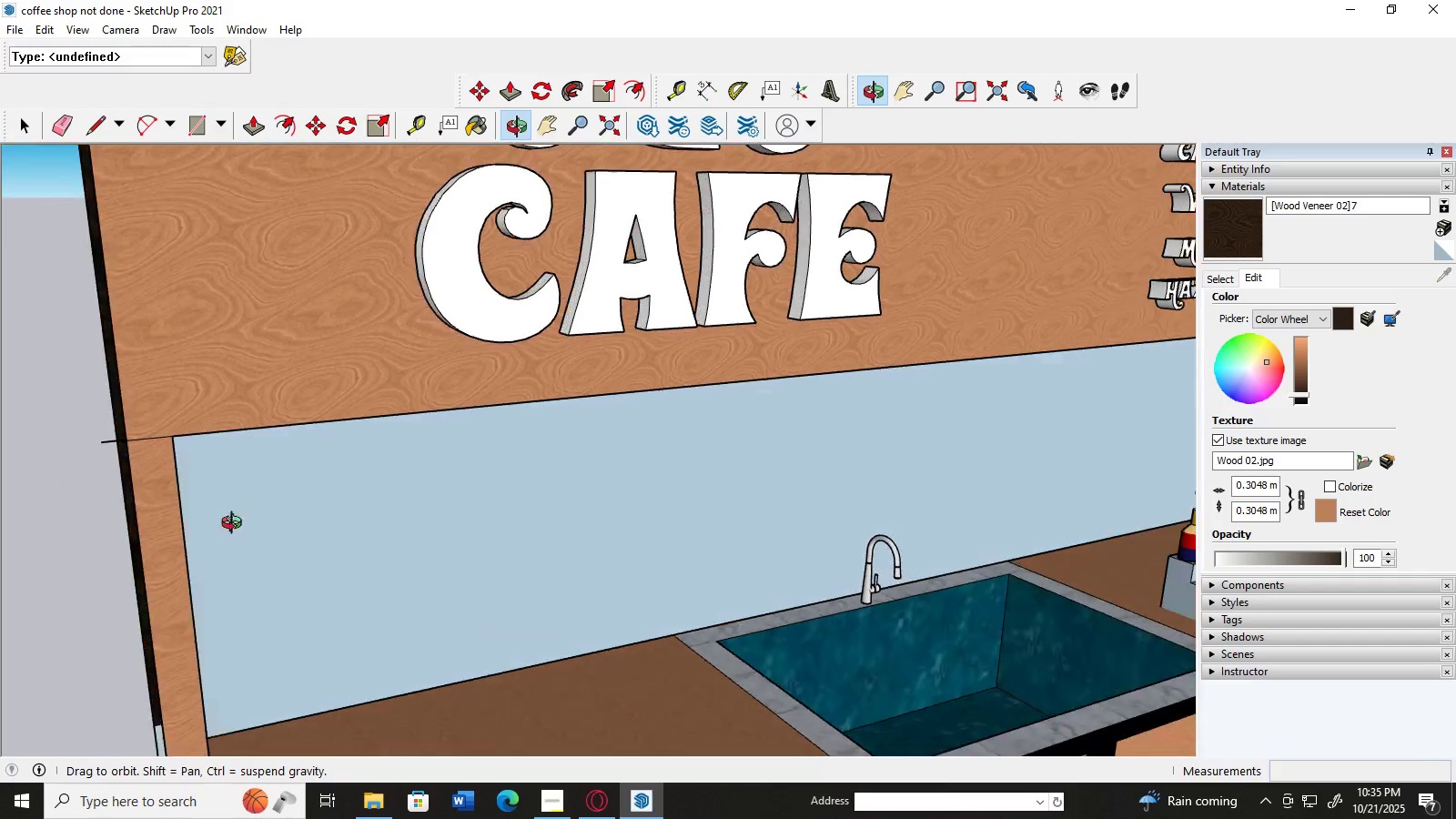 
scroll: coordinate [205, 525], scroll_direction: down, amount: 4.0
 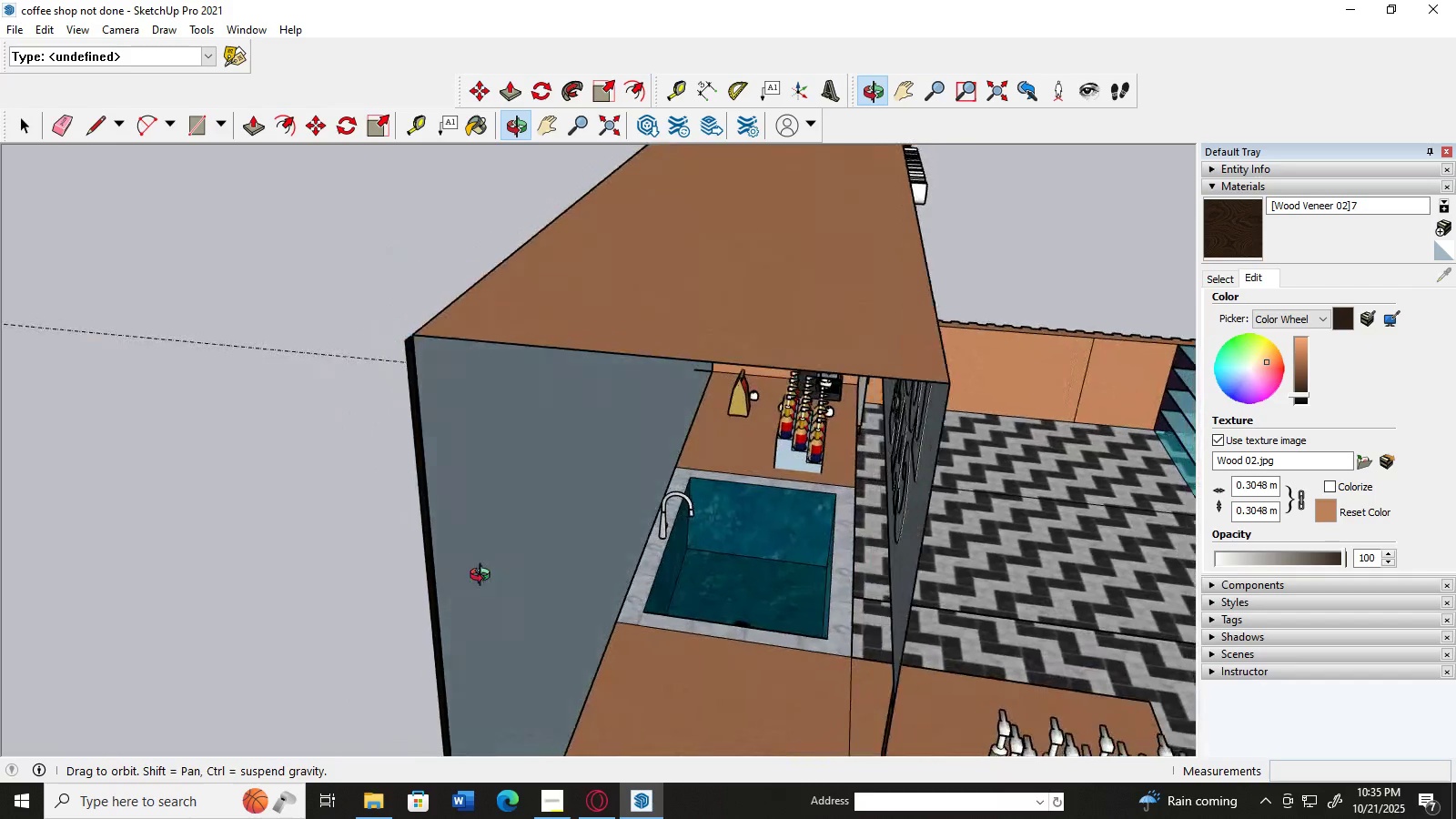 
scroll: coordinate [694, 496], scroll_direction: up, amount: 3.0
 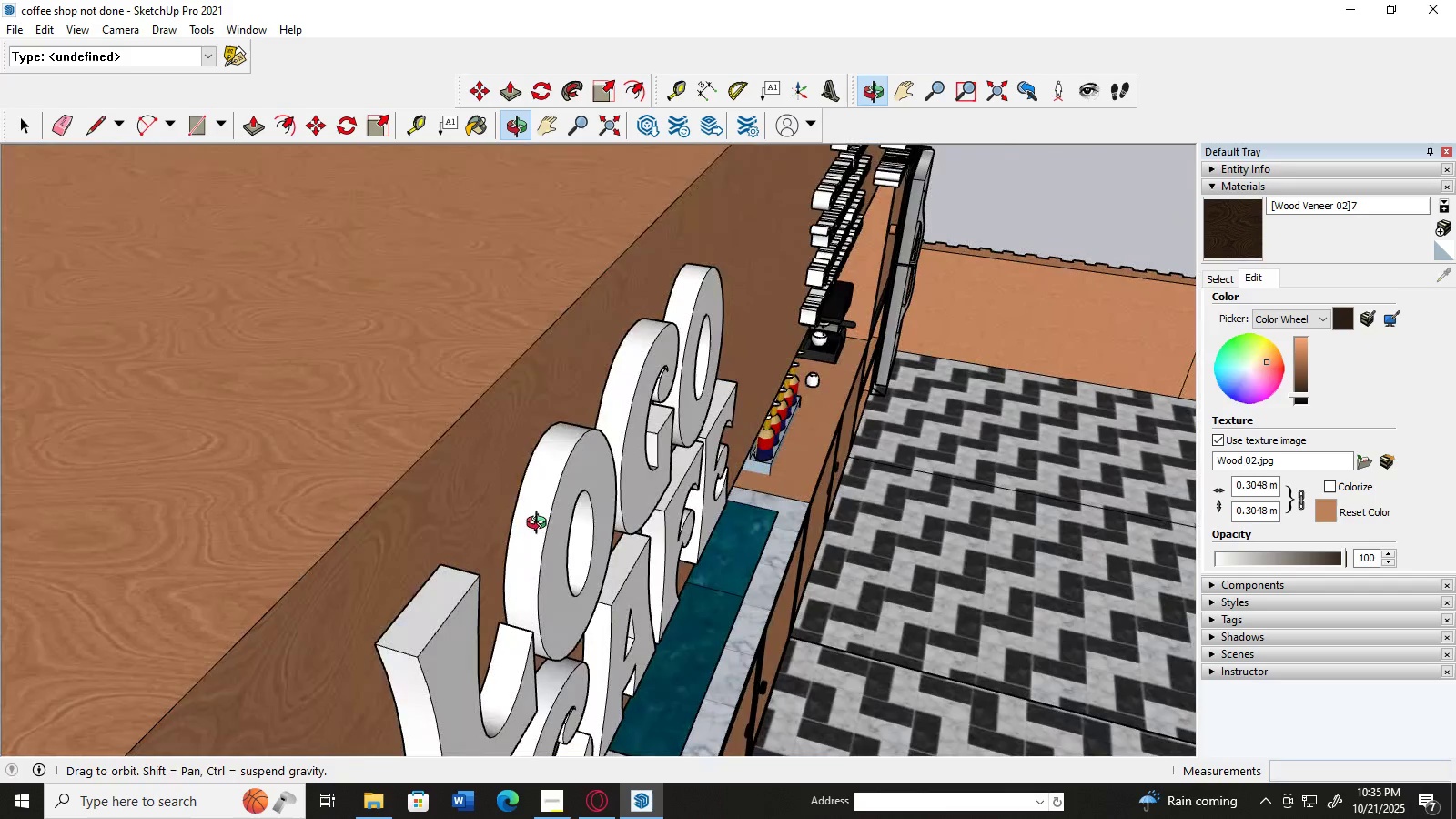 
scroll: coordinate [440, 511], scroll_direction: down, amount: 11.0
 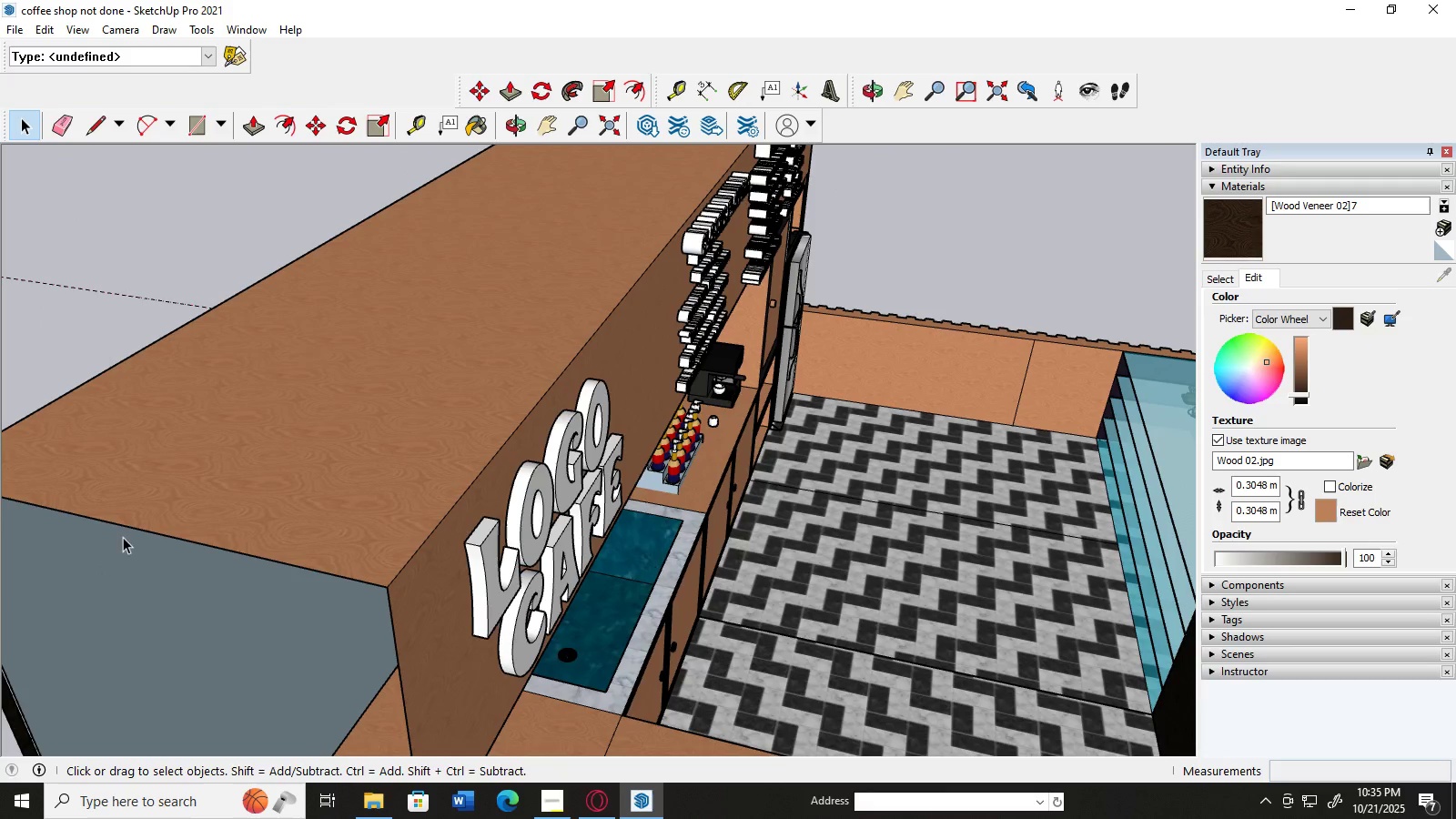 
key(H)
 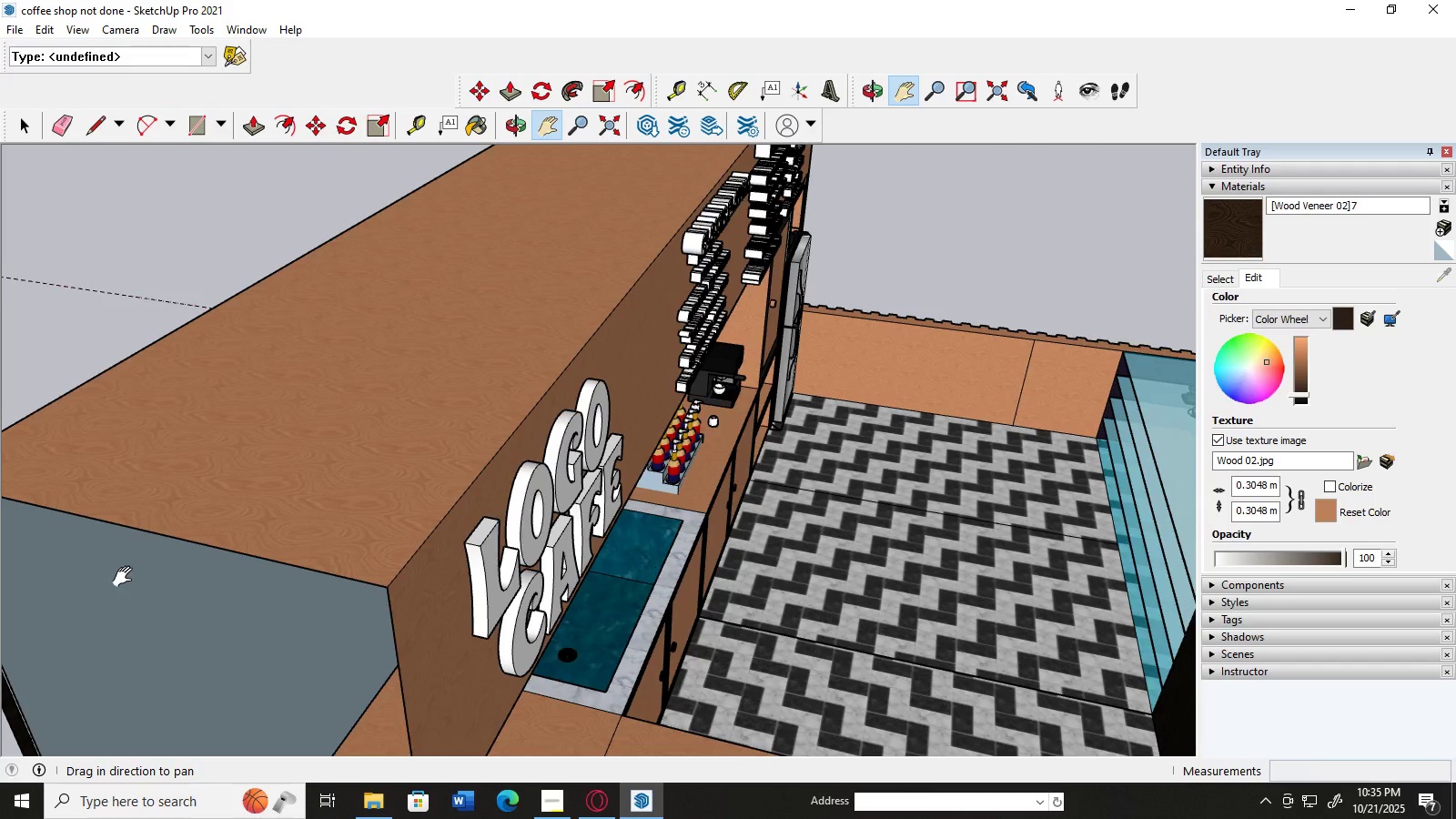 
left_click_drag(start_coordinate=[121, 579], to_coordinate=[572, 430])
 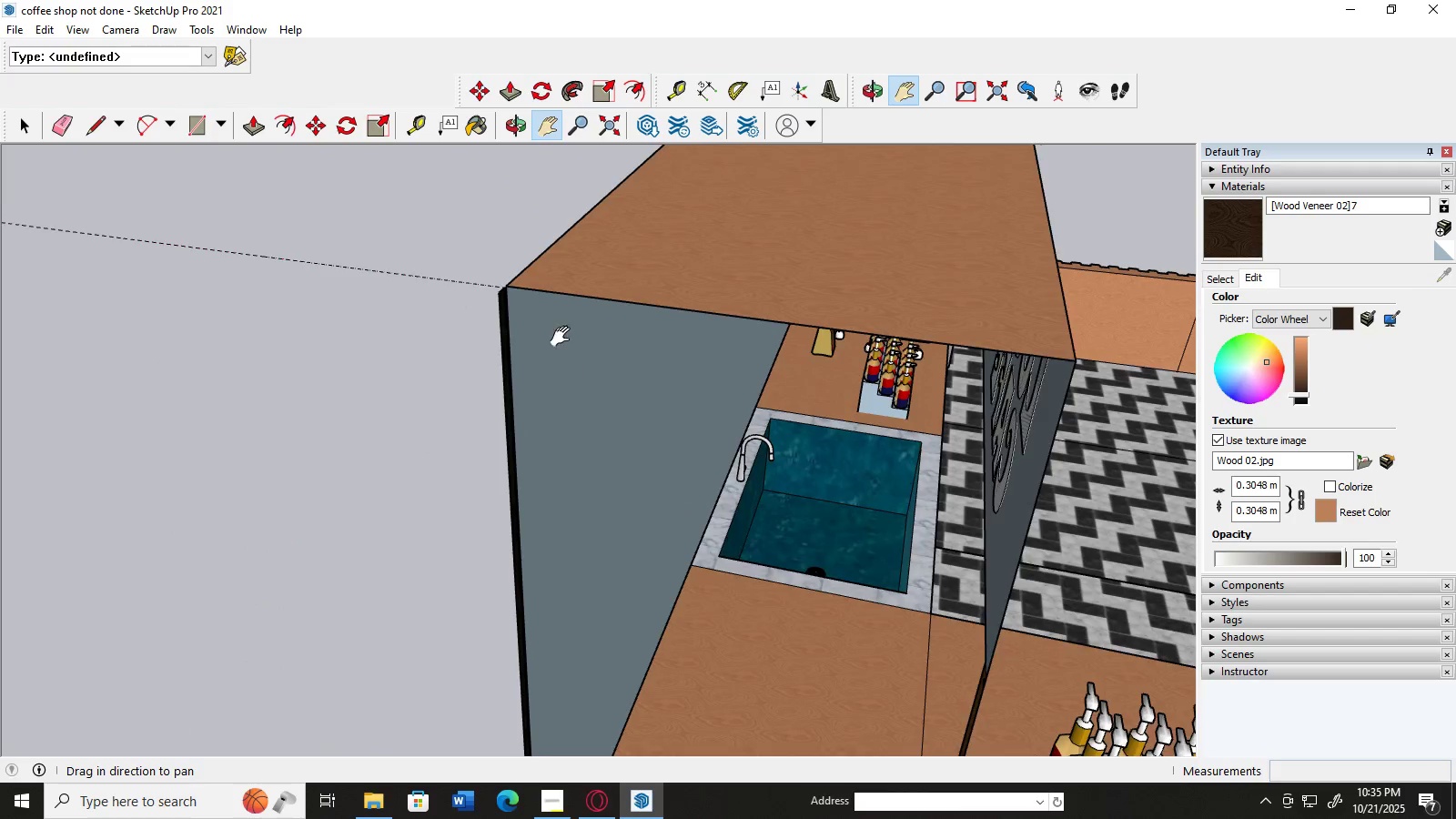 
scroll: coordinate [555, 309], scroll_direction: down, amount: 5.0
 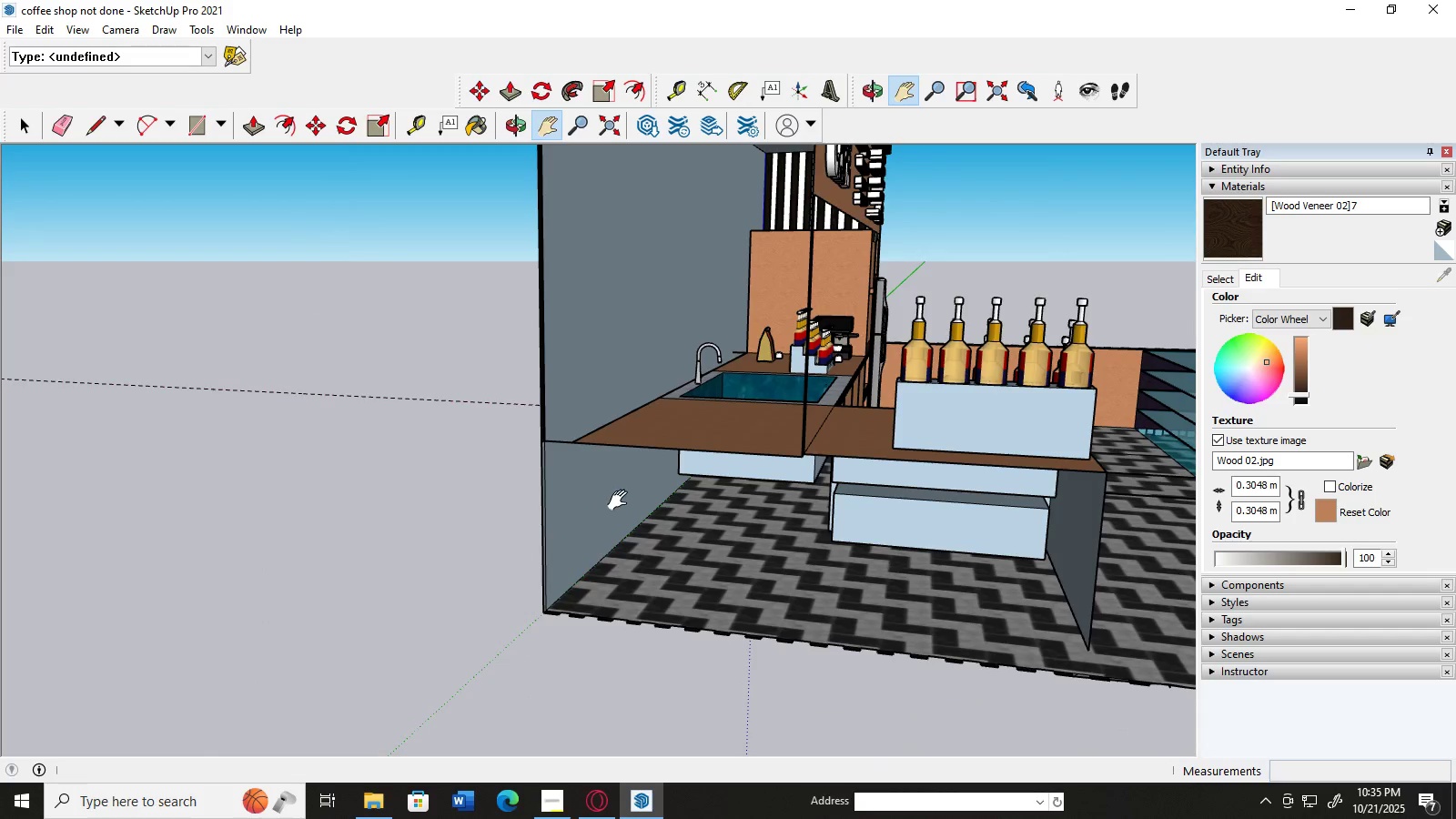 
scroll: coordinate [631, 655], scroll_direction: up, amount: 5.0
 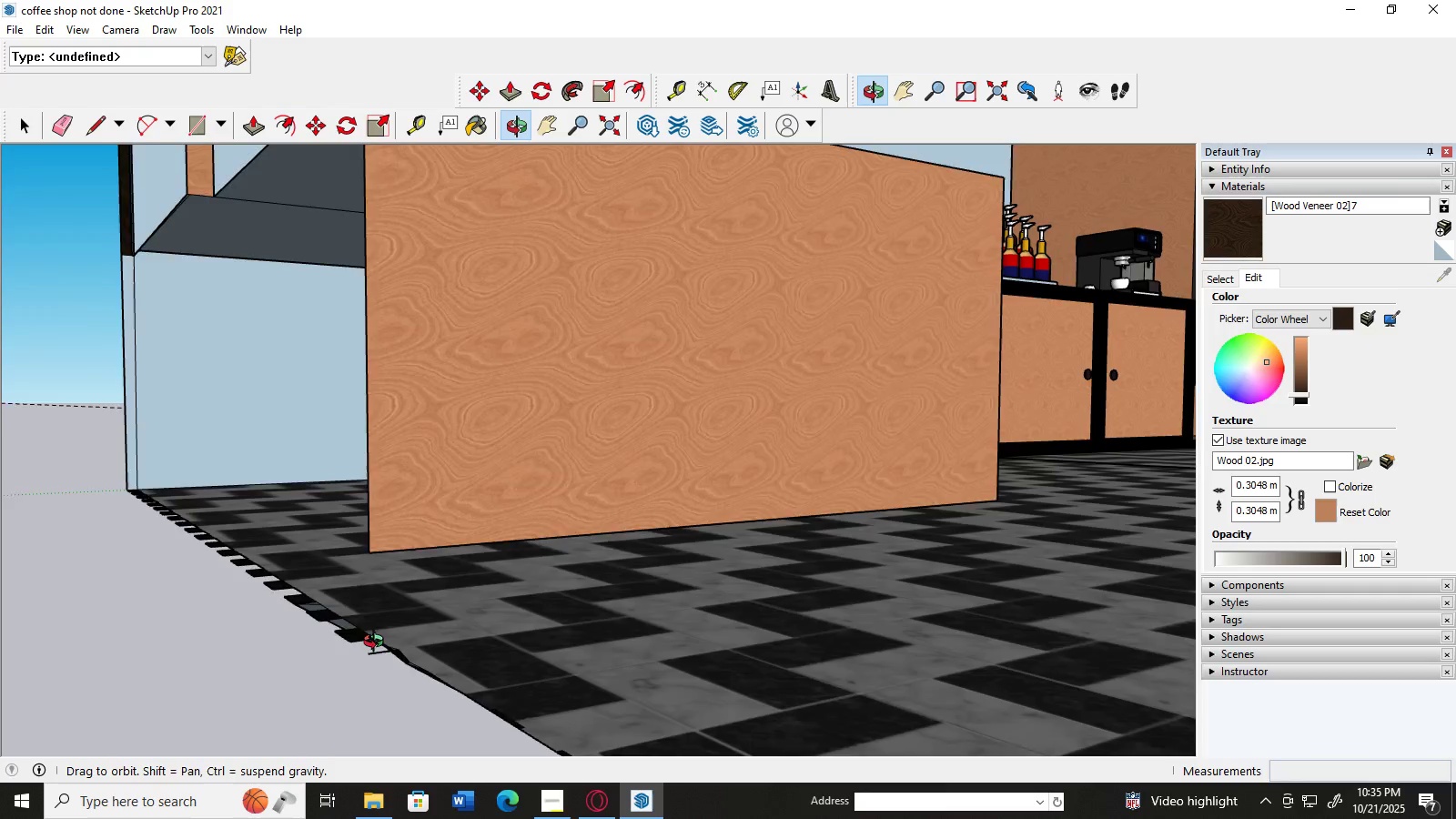 
scroll: coordinate [188, 597], scroll_direction: down, amount: 19.0
 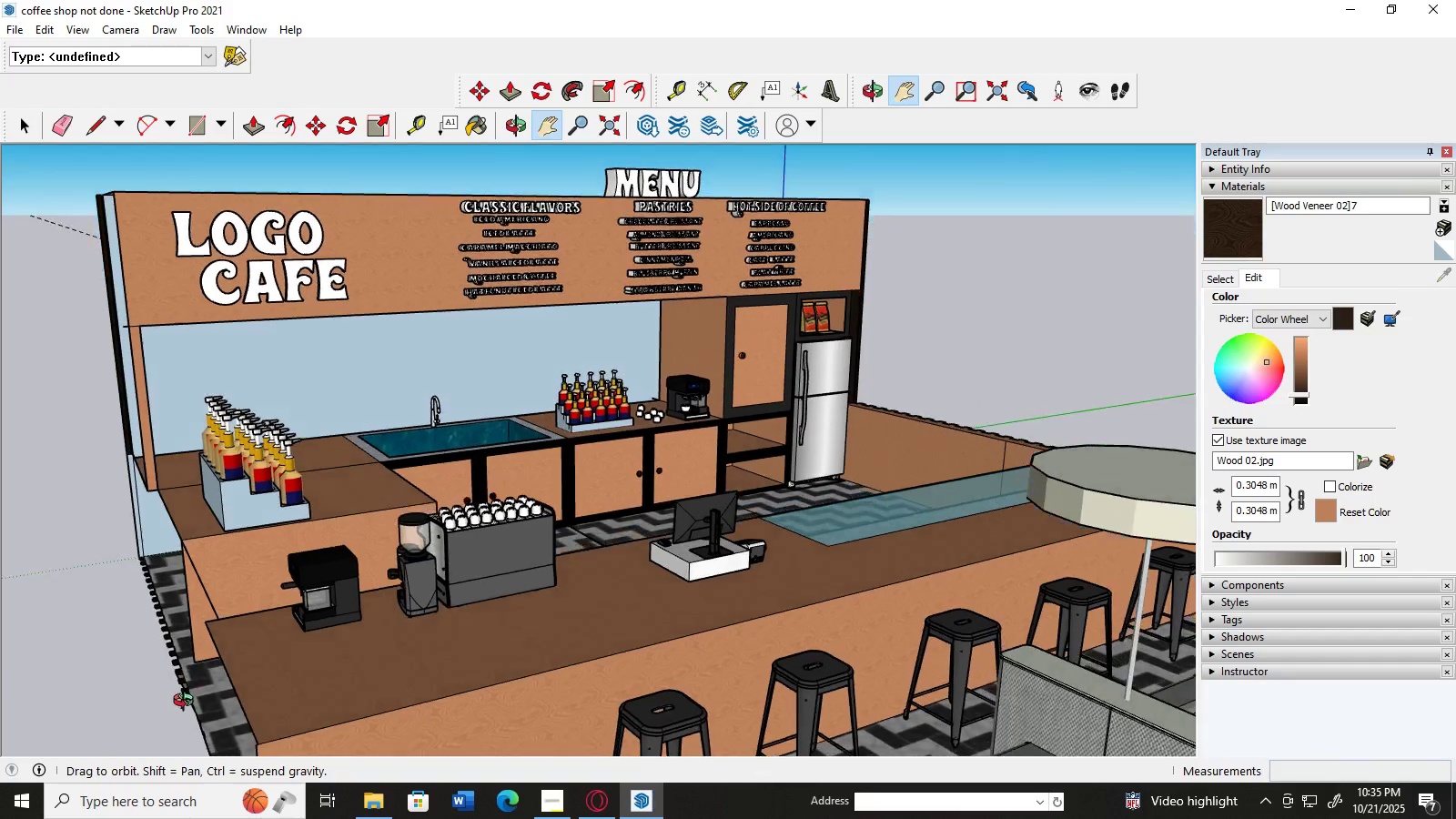 
scroll: coordinate [186, 699], scroll_direction: up, amount: 20.0
 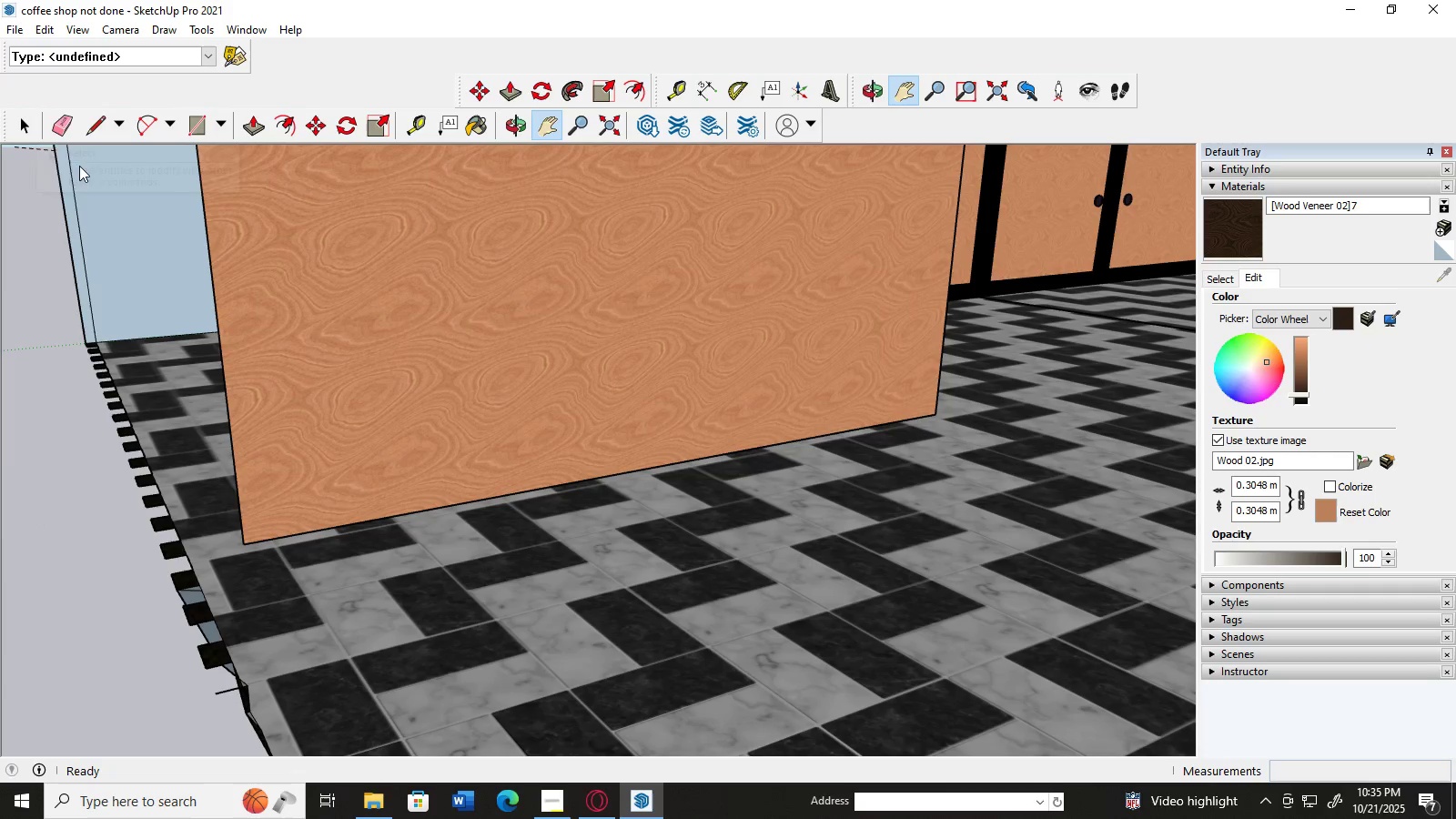 
left_click([57, 126])
 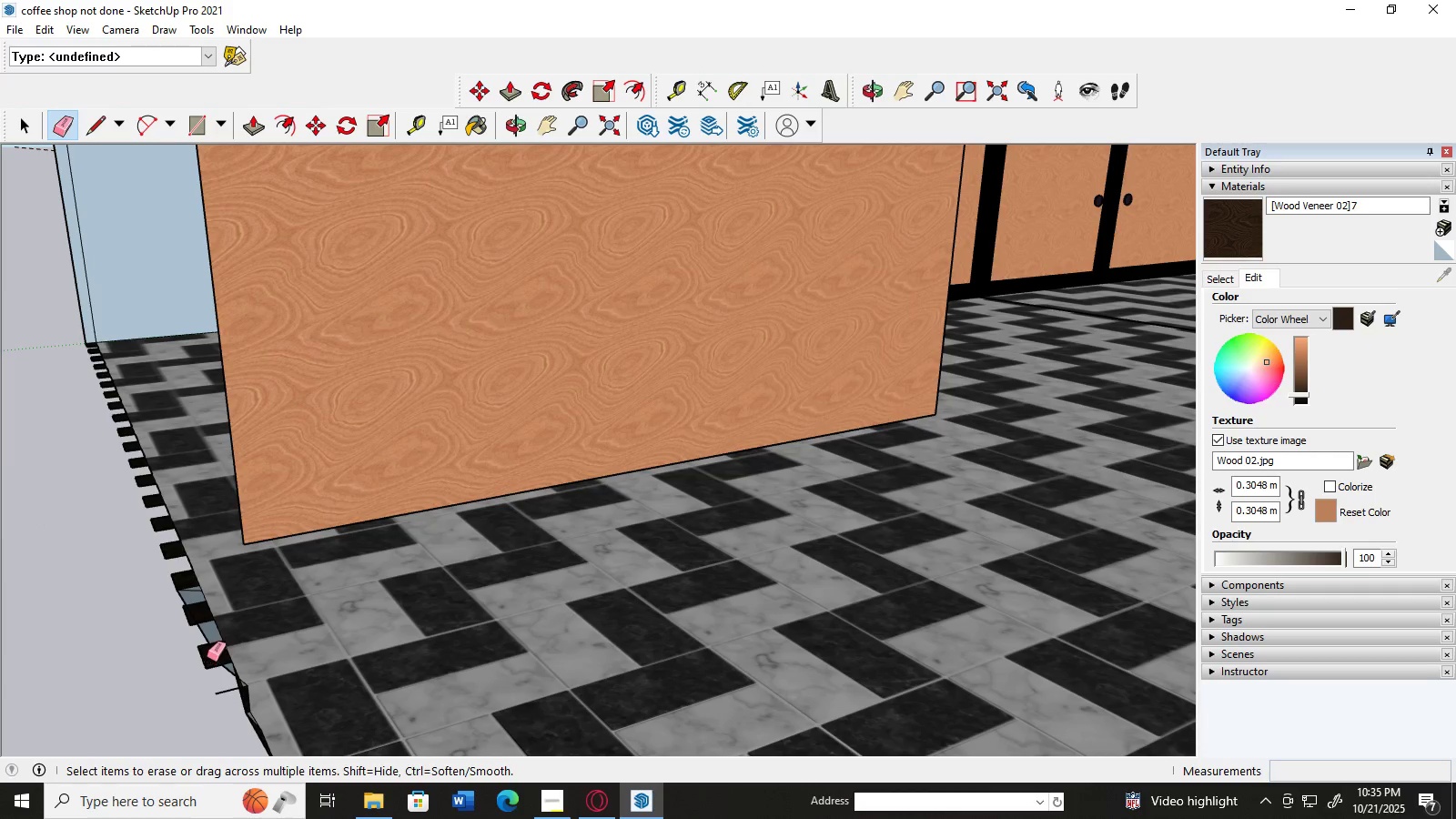 
left_click_drag(start_coordinate=[201, 638], to_coordinate=[205, 699])
 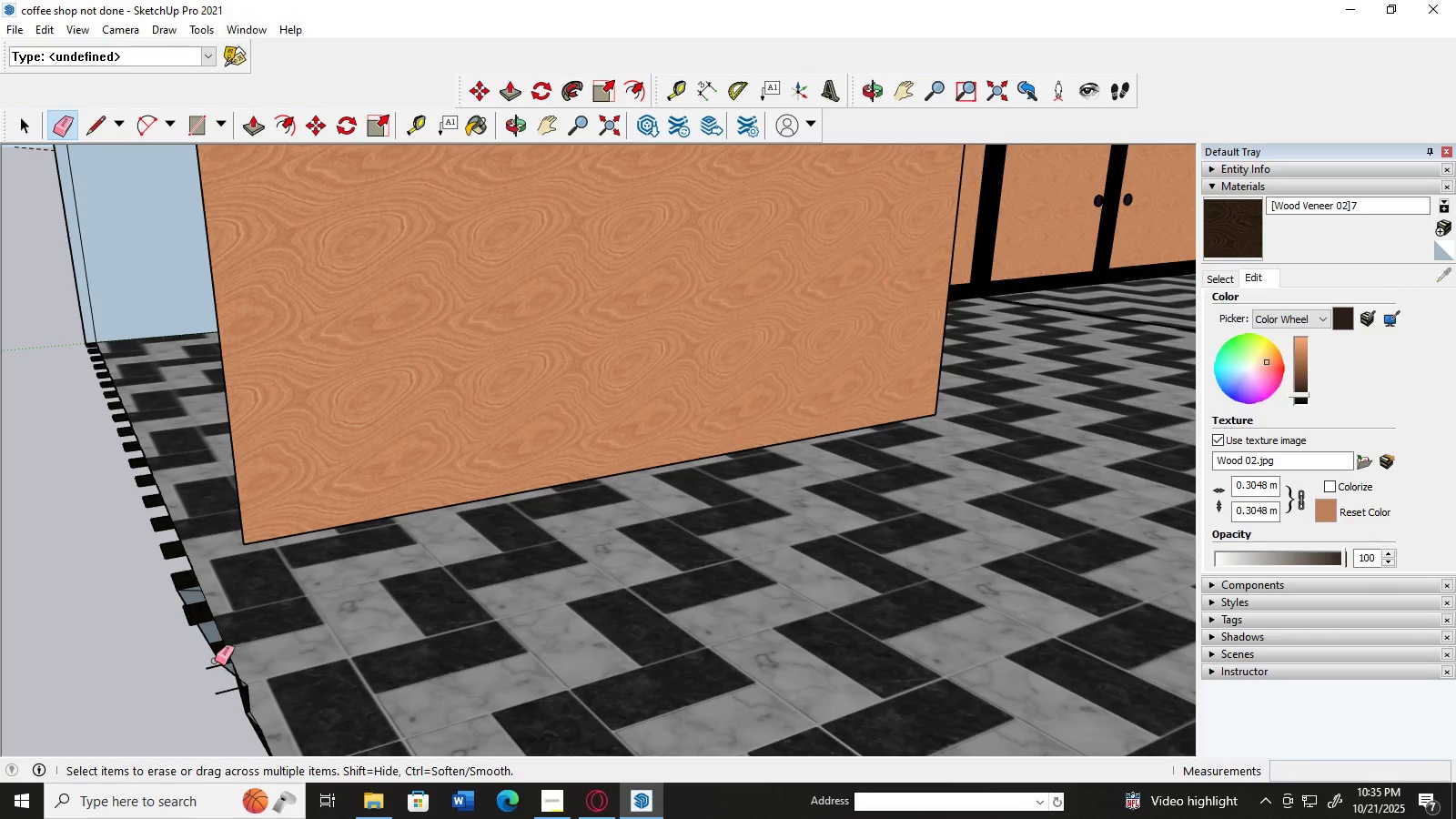 
left_click_drag(start_coordinate=[215, 661], to_coordinate=[227, 692])
 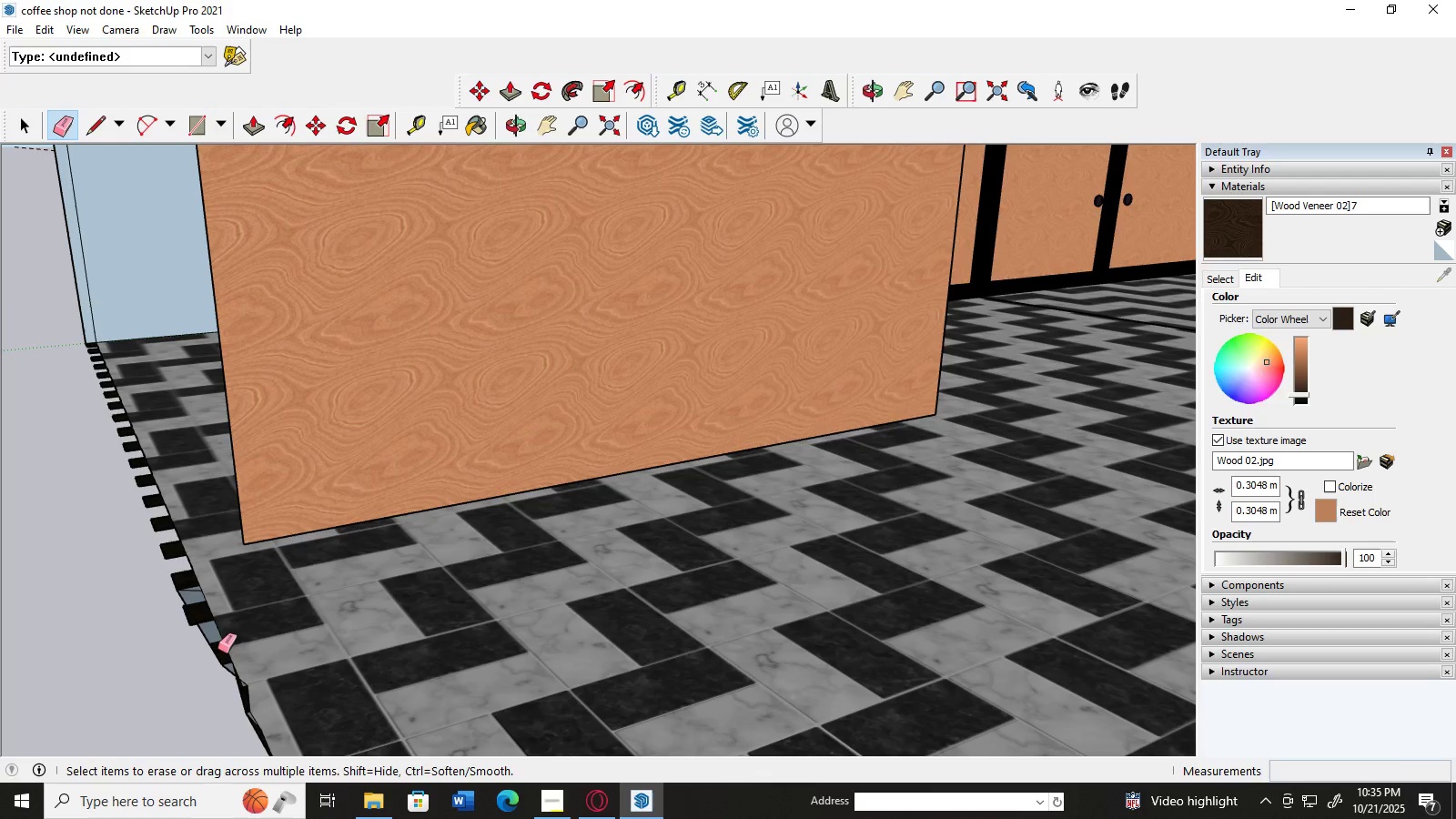 
left_click_drag(start_coordinate=[217, 649], to_coordinate=[225, 706])
 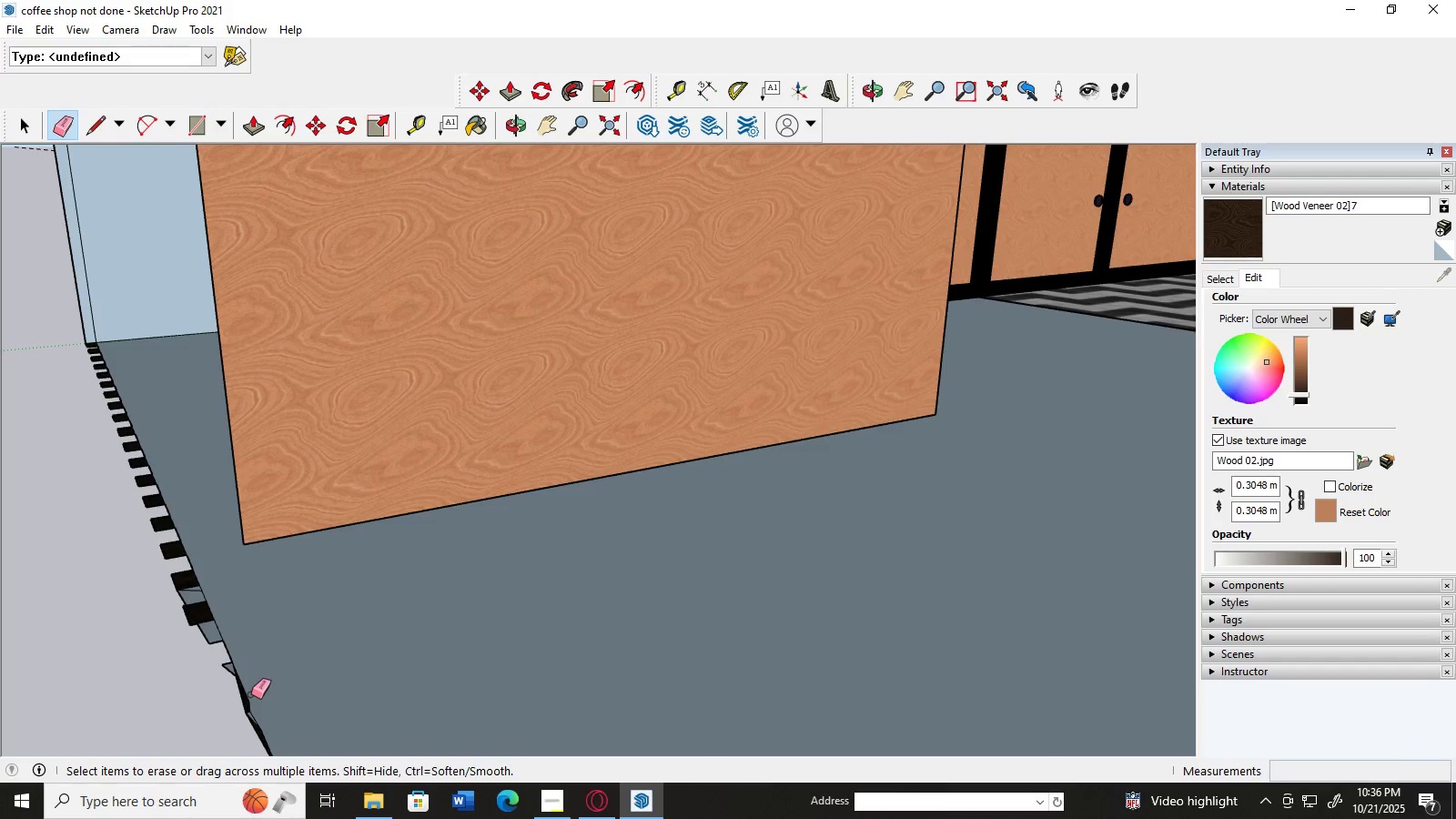 
scroll: coordinate [256, 695], scroll_direction: down, amount: 3.0
 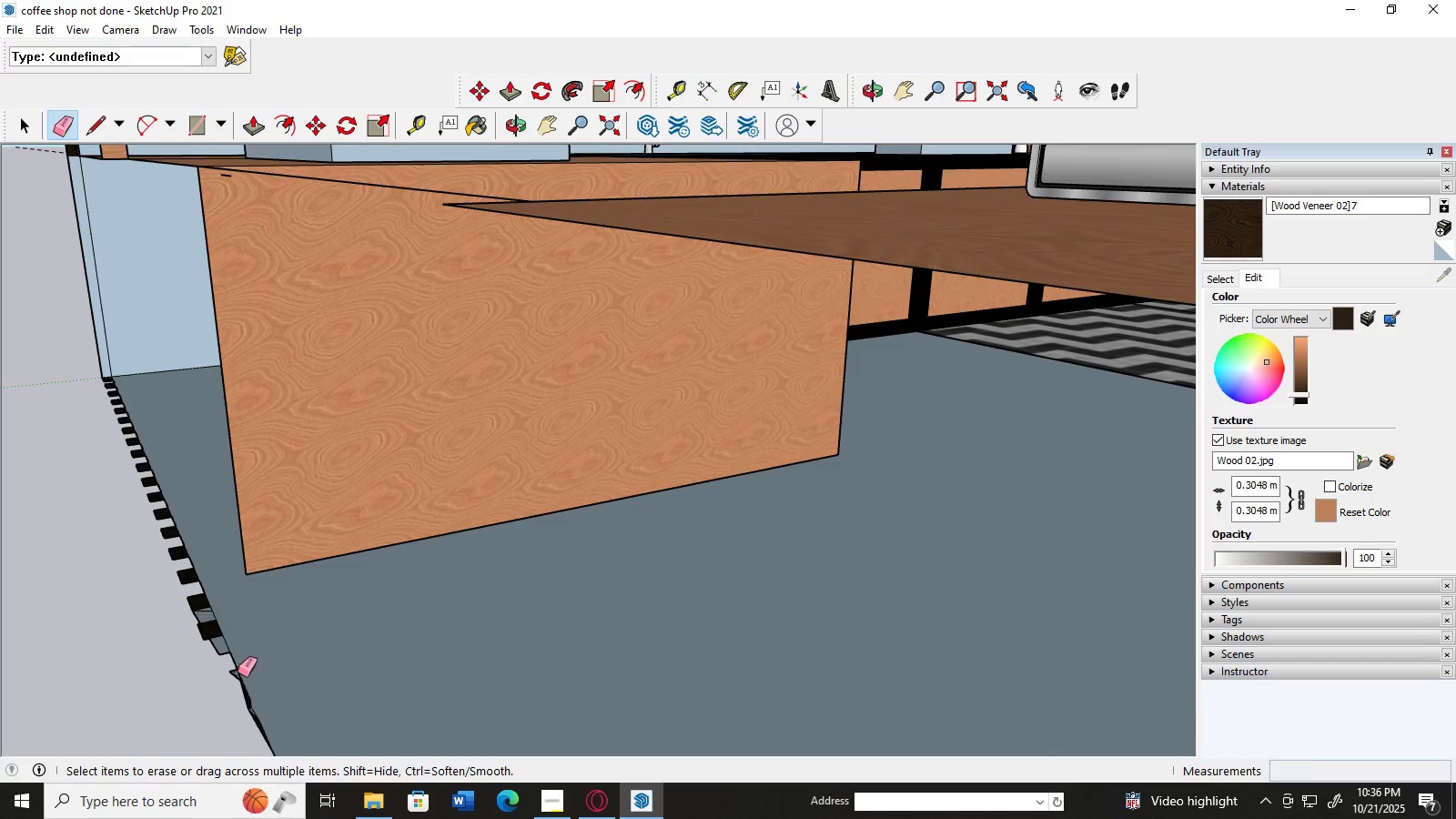 
left_click([238, 675])
 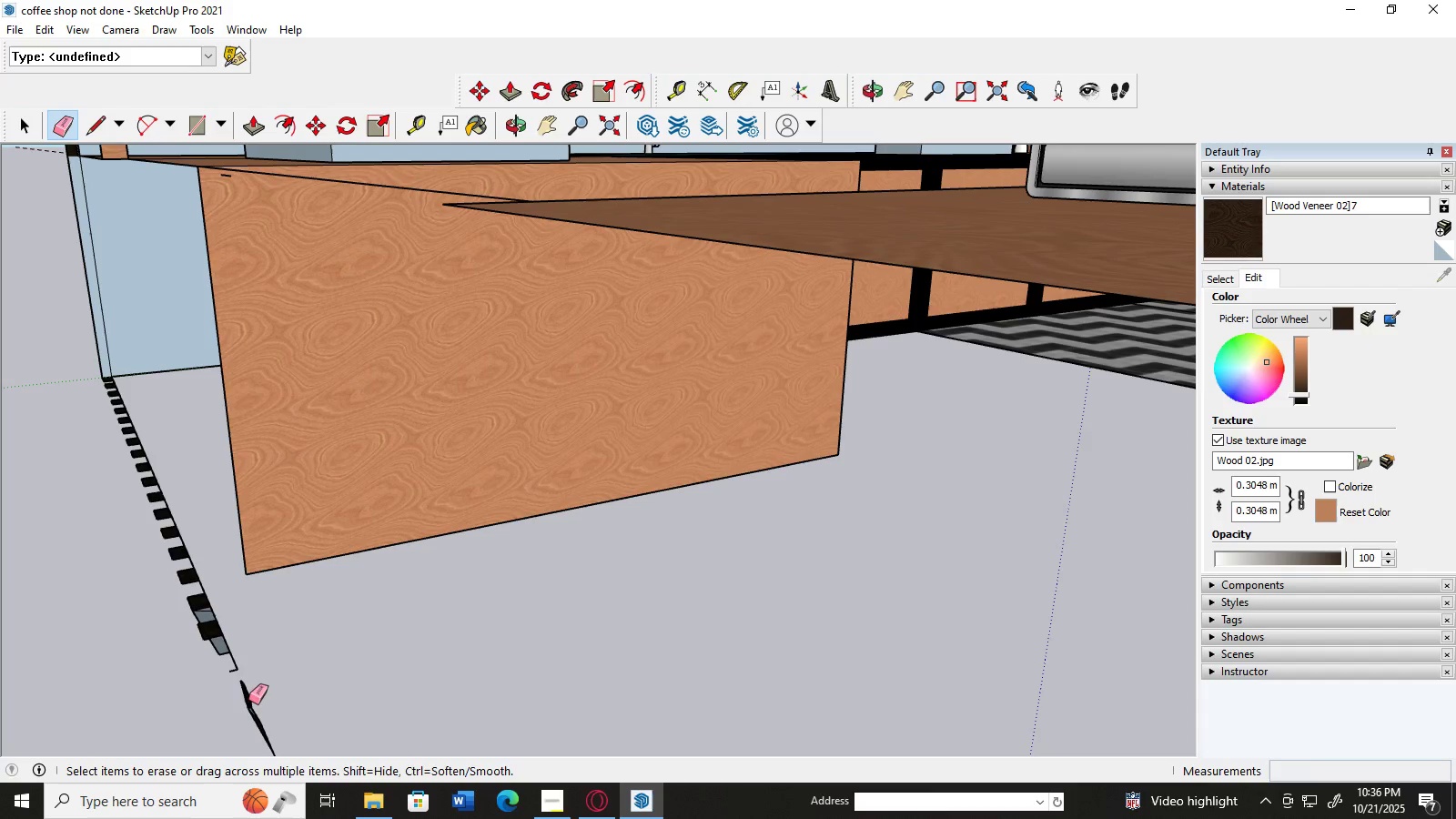 
left_click([249, 697])
 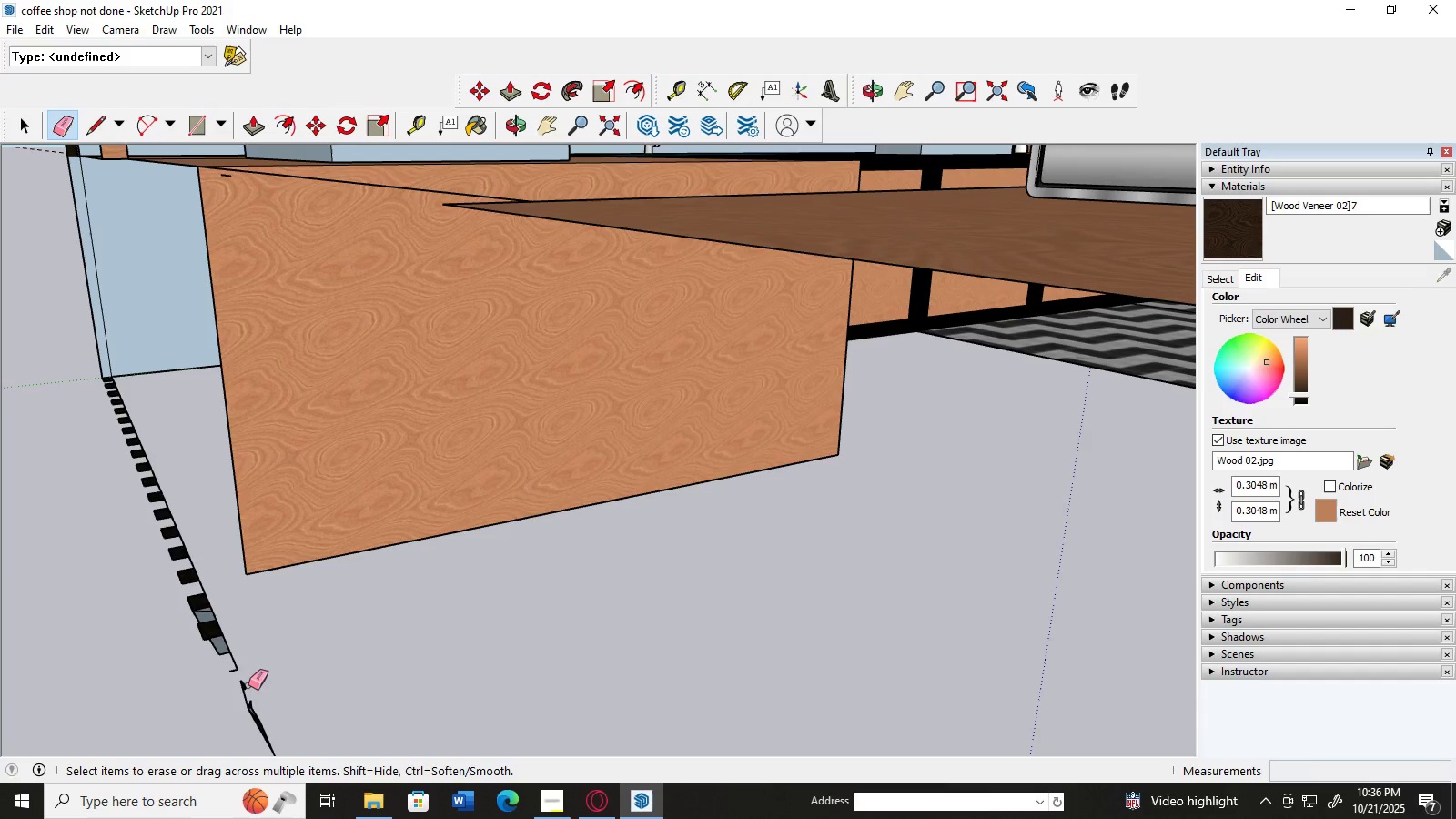 
left_click_drag(start_coordinate=[248, 676], to_coordinate=[202, 724])
 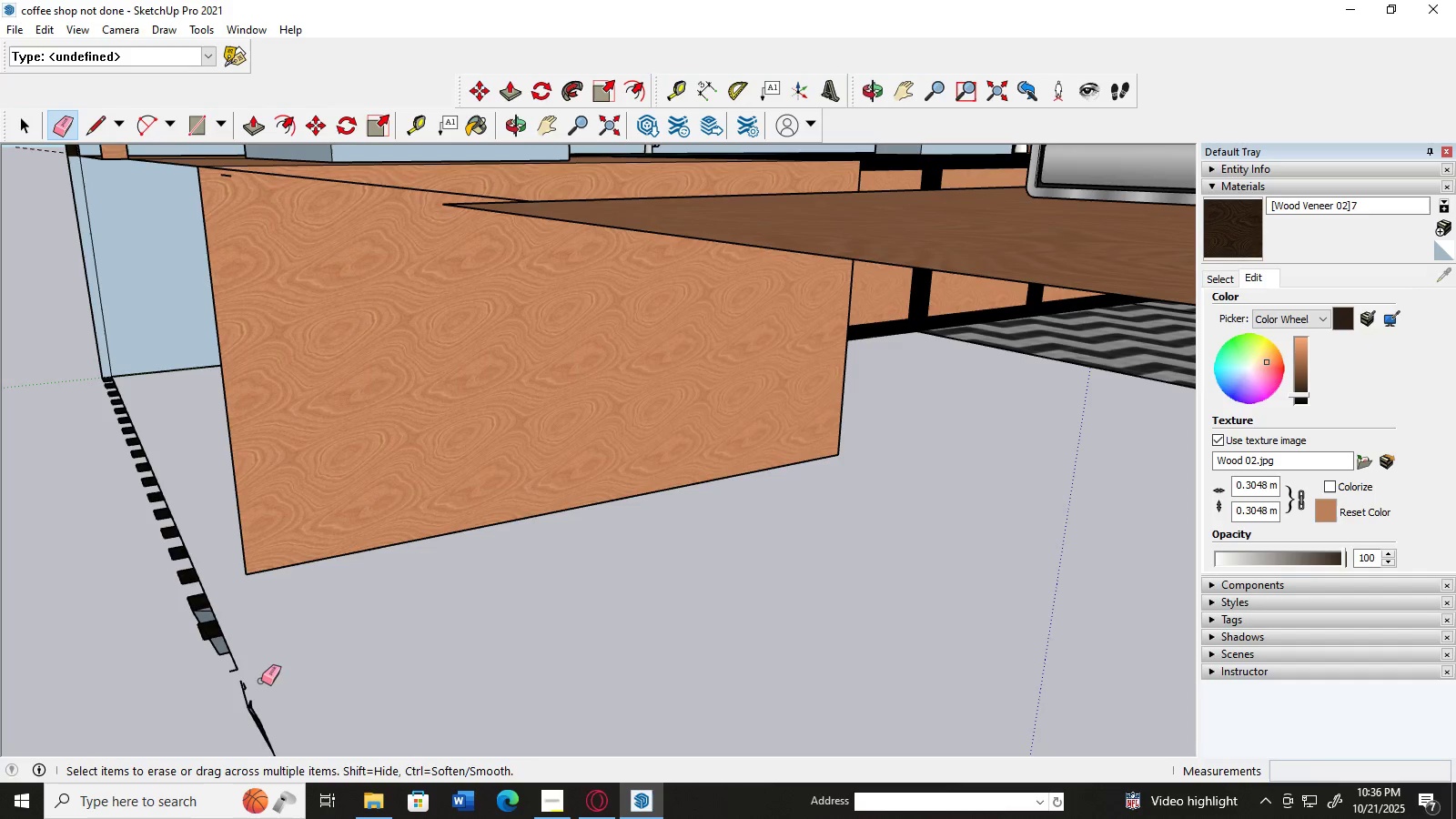 
left_click_drag(start_coordinate=[261, 690], to_coordinate=[251, 774])
 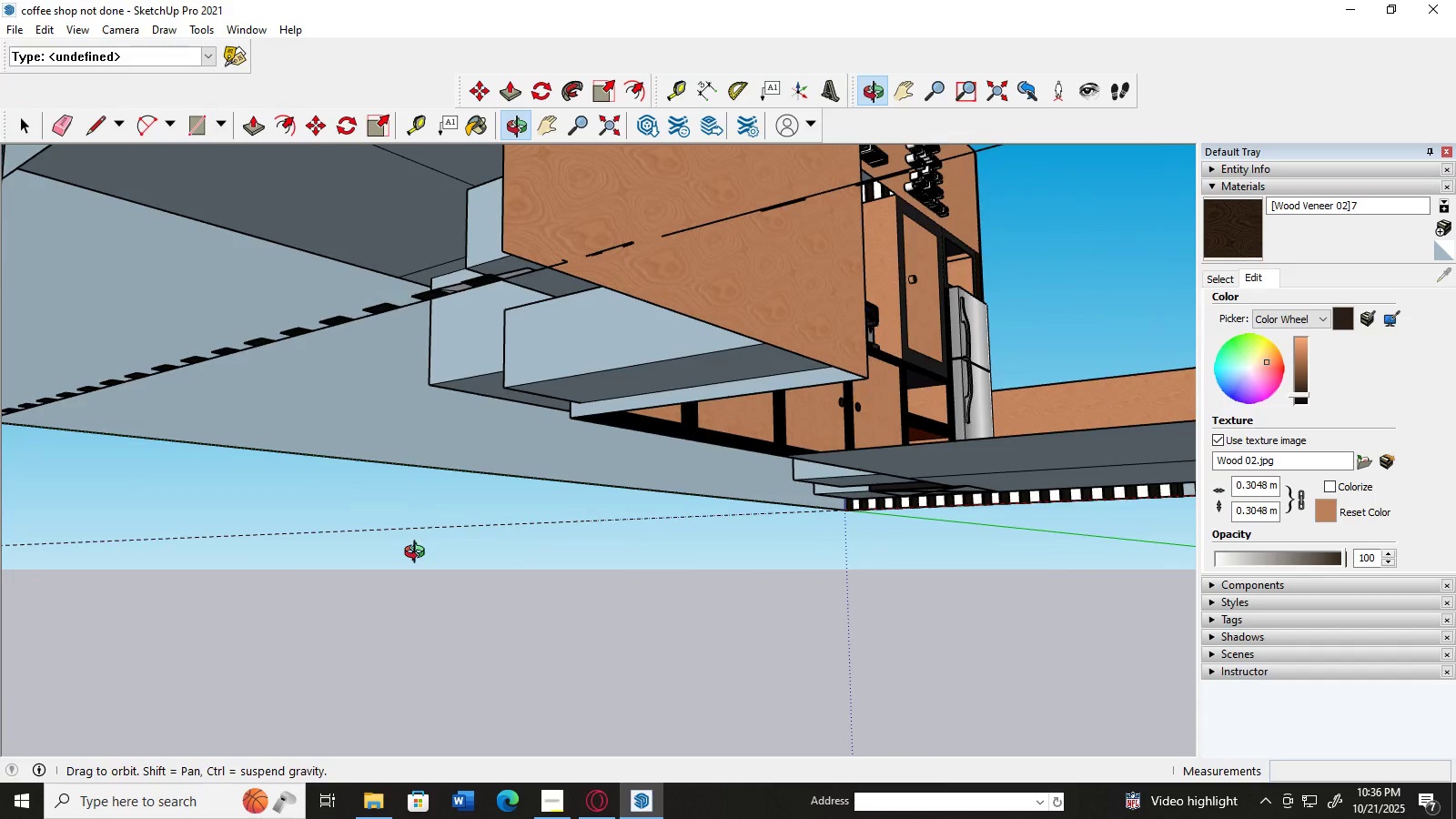 
scroll: coordinate [756, 490], scroll_direction: down, amount: 14.0
 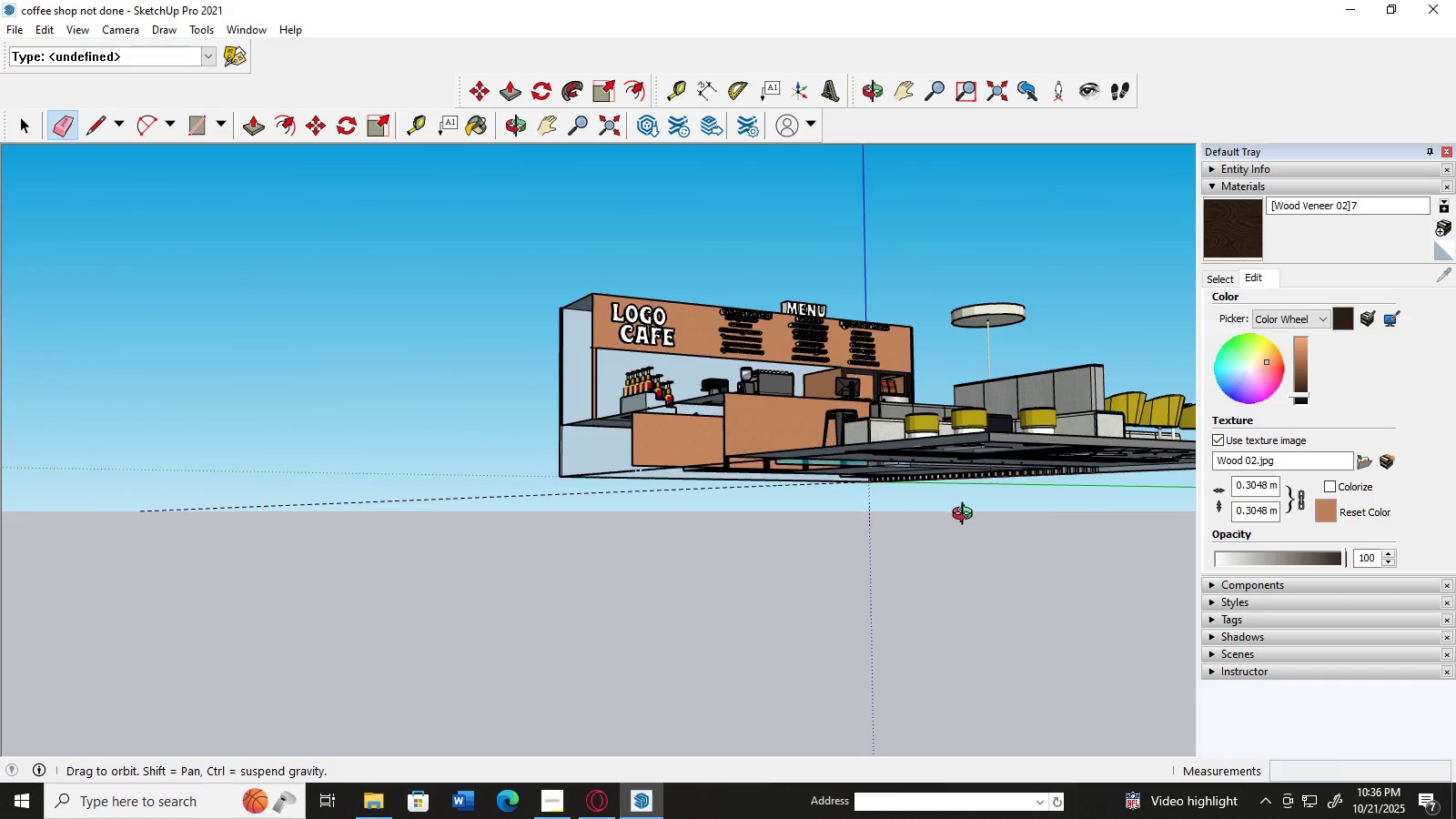 
scroll: coordinate [893, 503], scroll_direction: up, amount: 11.0
 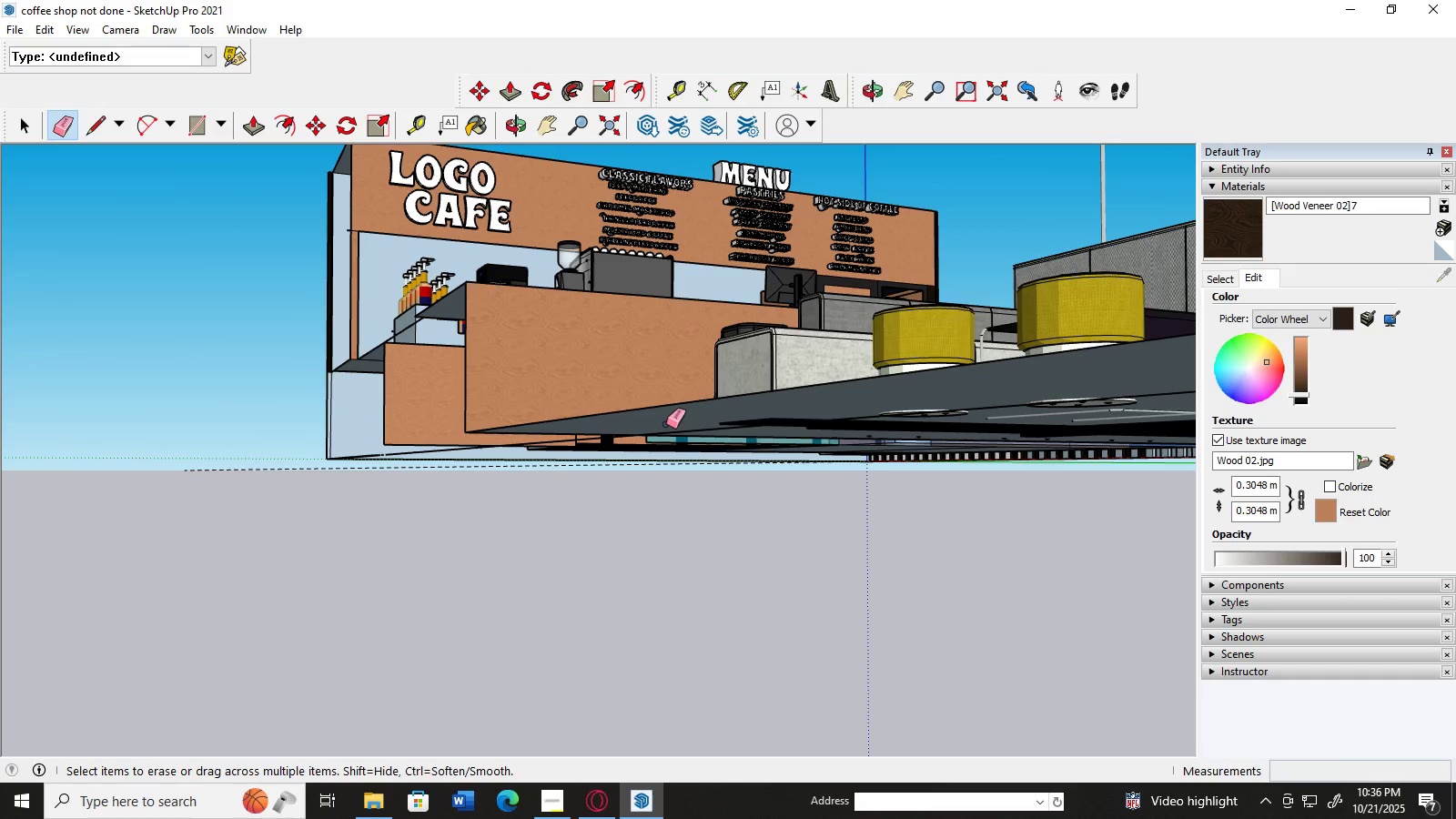 
left_click_drag(start_coordinate=[666, 424], to_coordinate=[670, 453])
 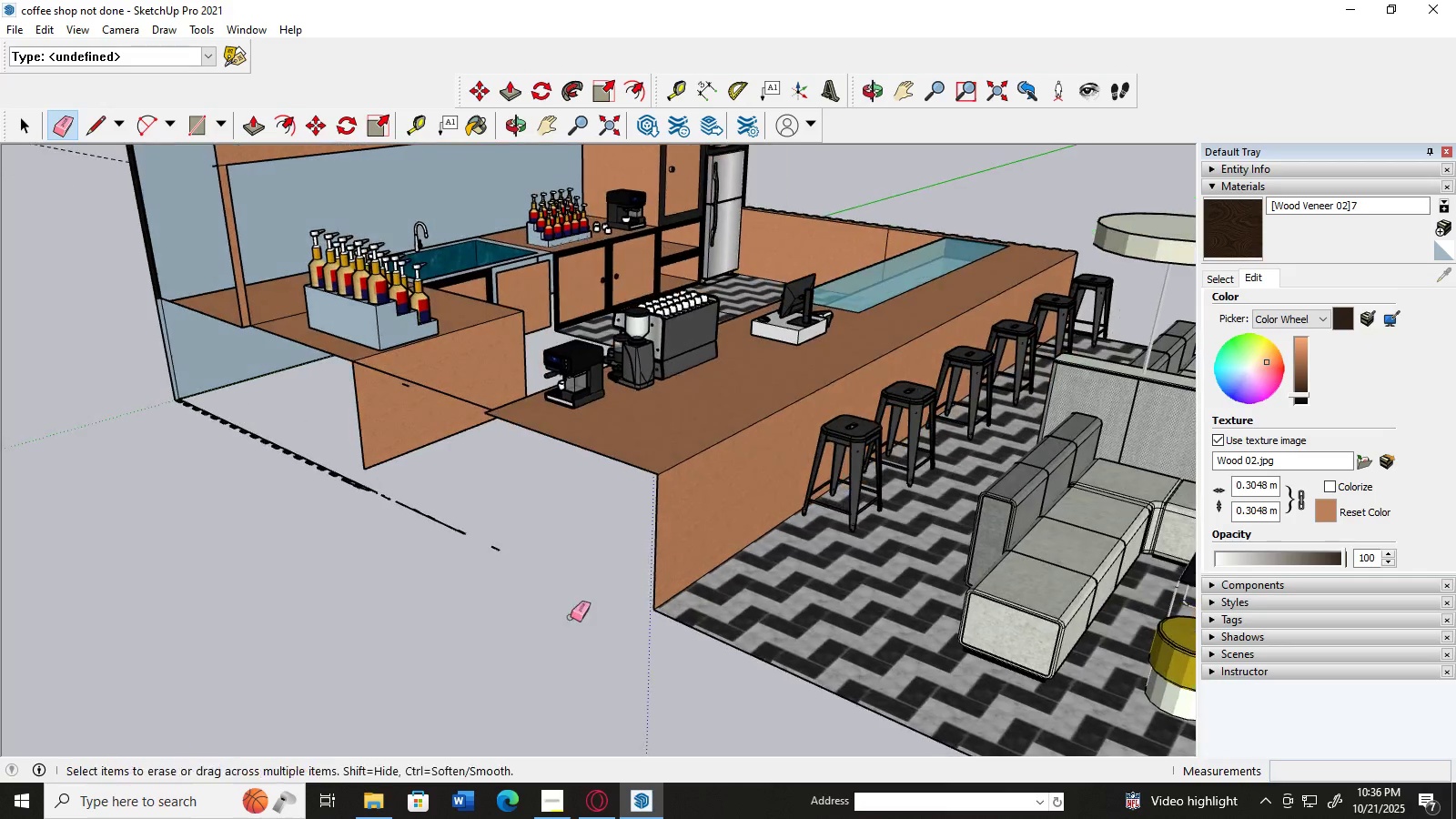 
left_click_drag(start_coordinate=[505, 536], to_coordinate=[486, 581])
 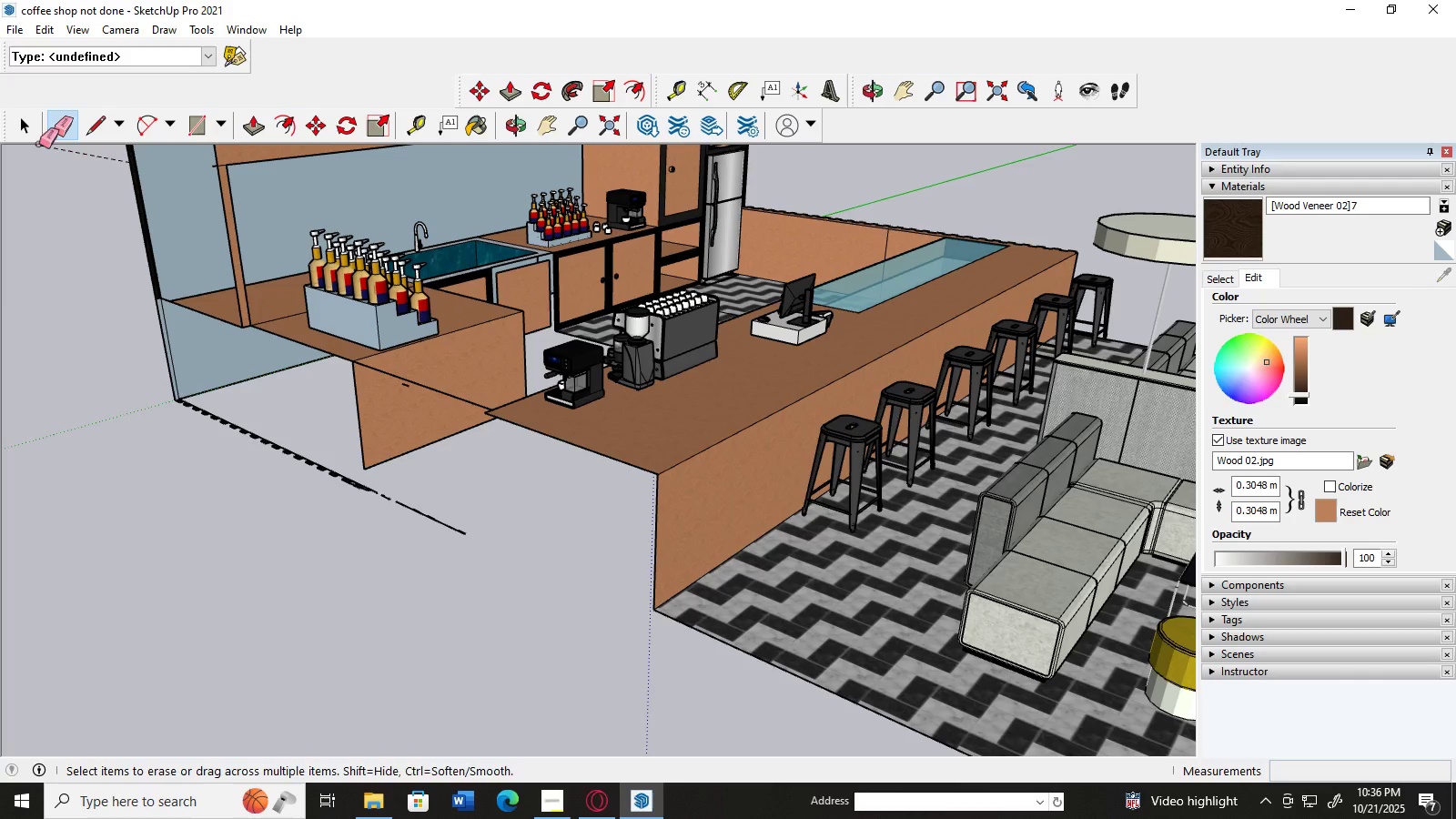 
left_click([23, 125])
 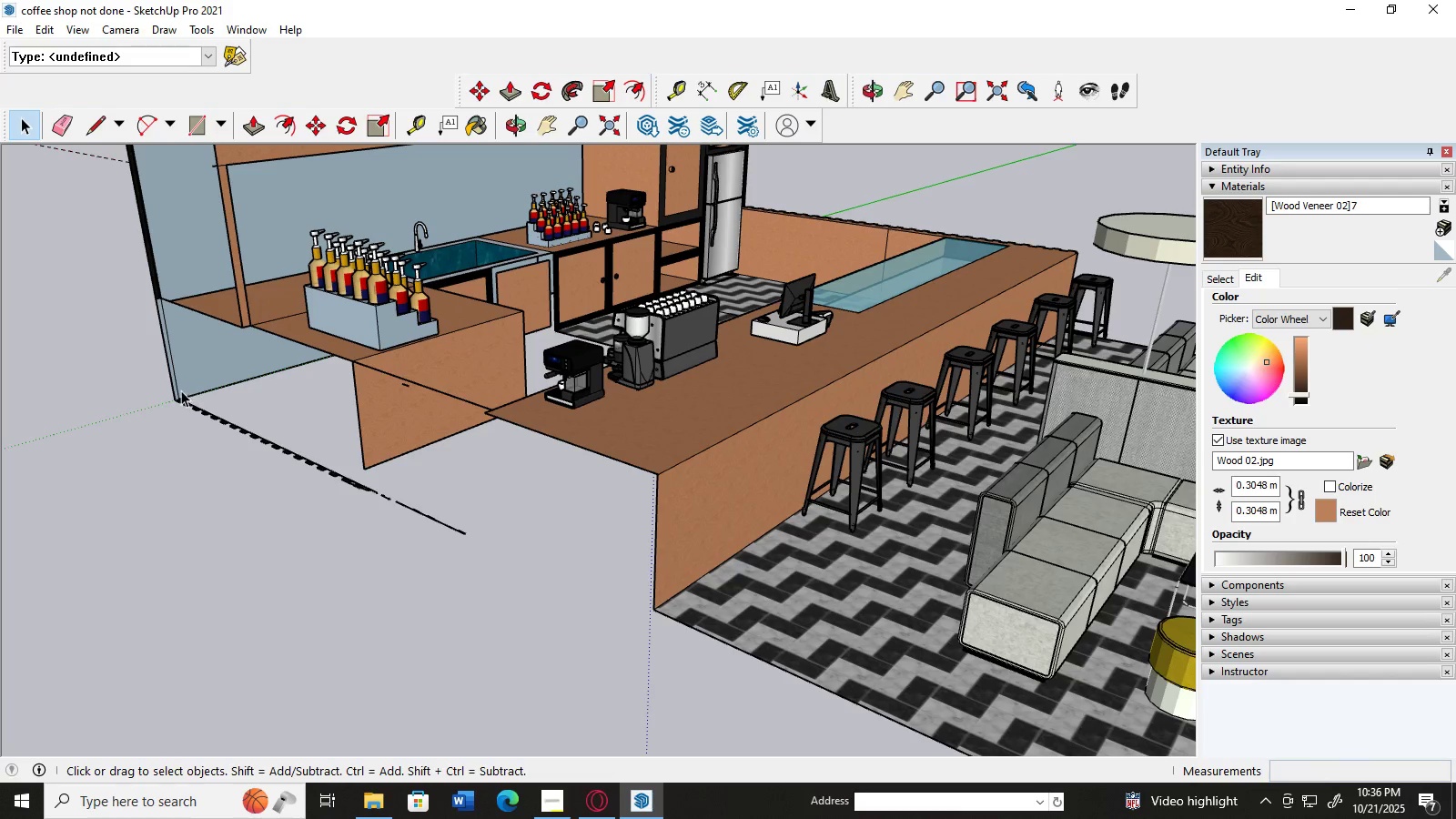 
left_click_drag(start_coordinate=[181, 390], to_coordinate=[335, 546])
 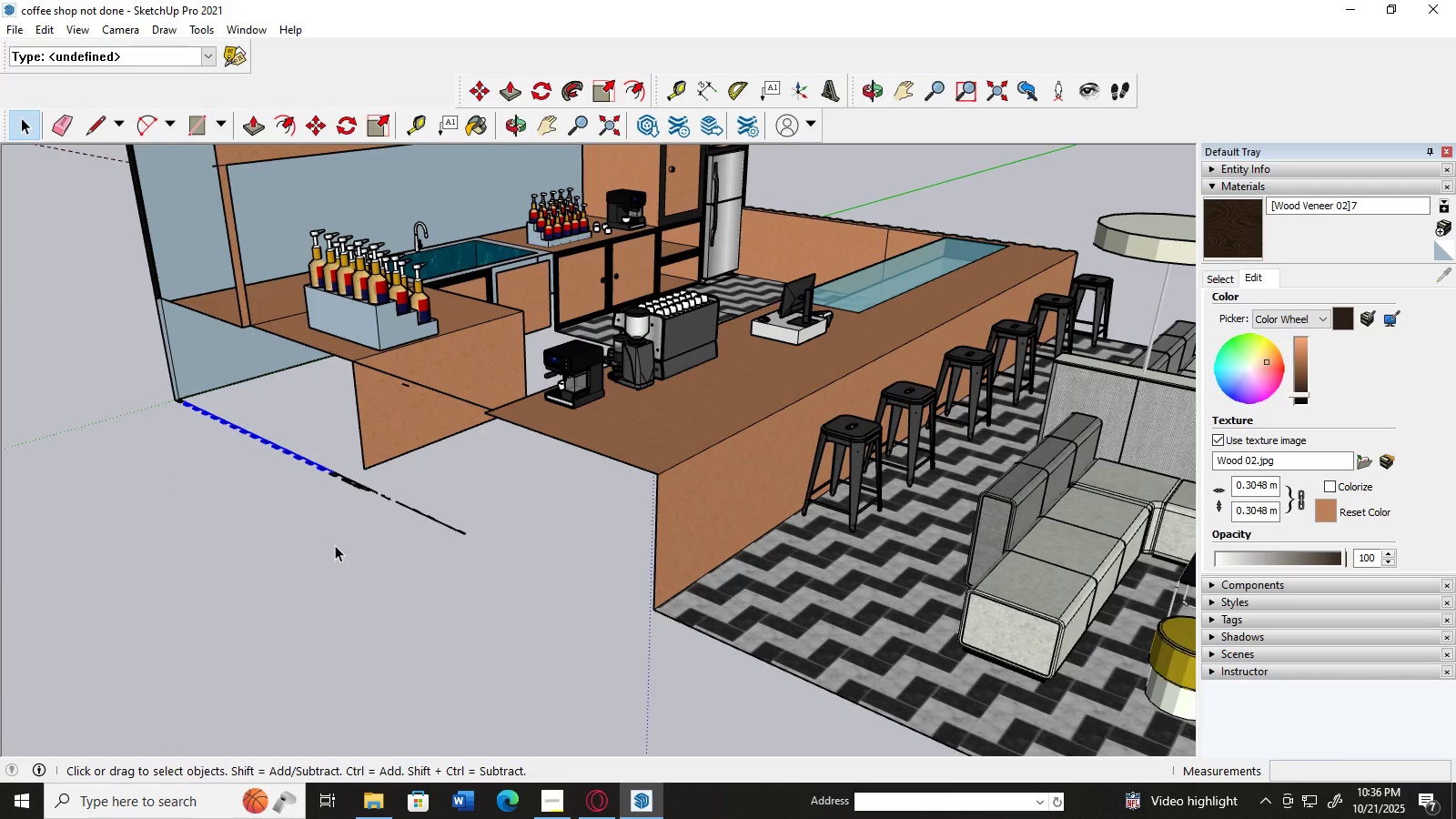 
key(Delete)
 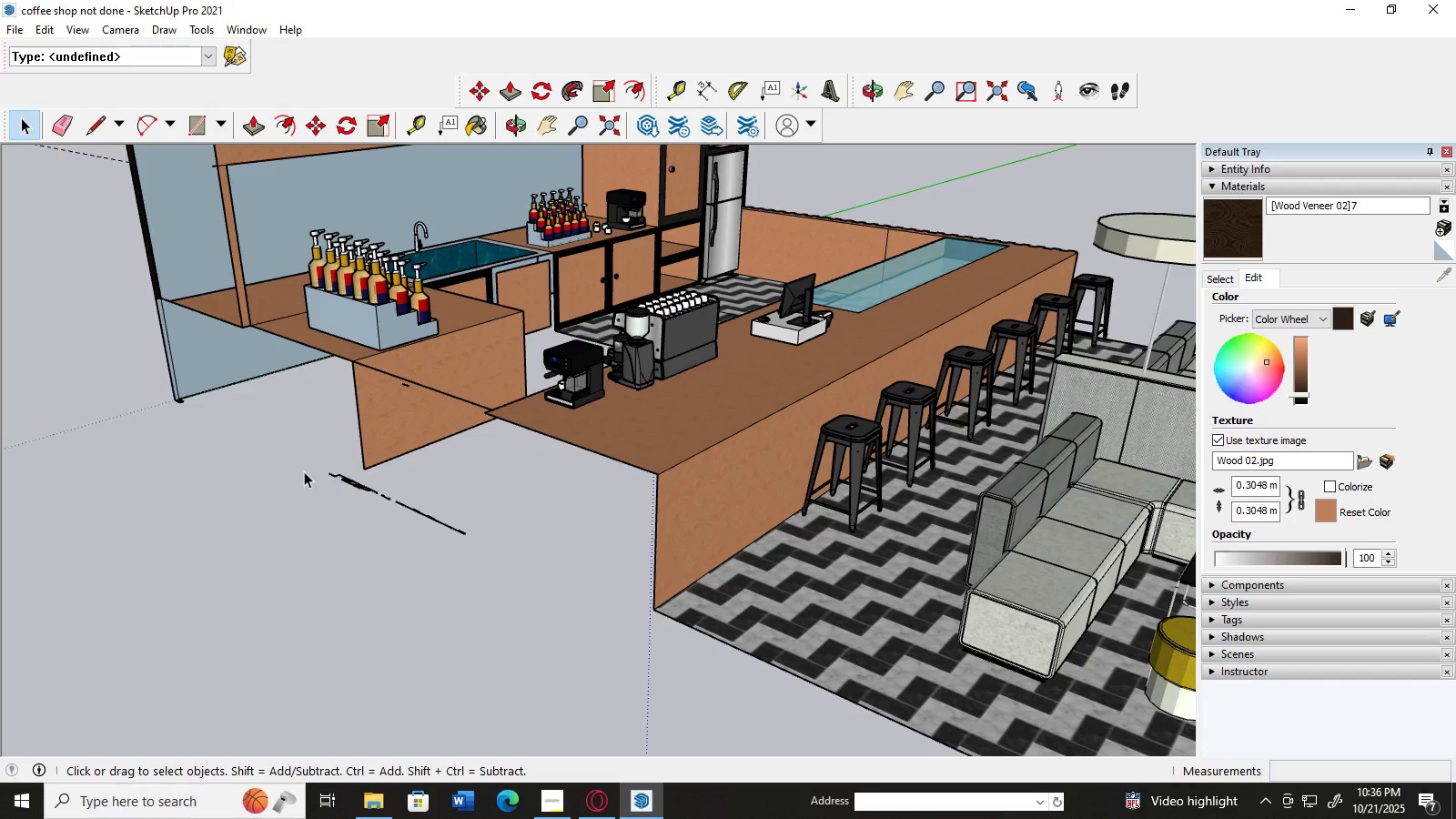 
left_click_drag(start_coordinate=[309, 459], to_coordinate=[417, 564])
 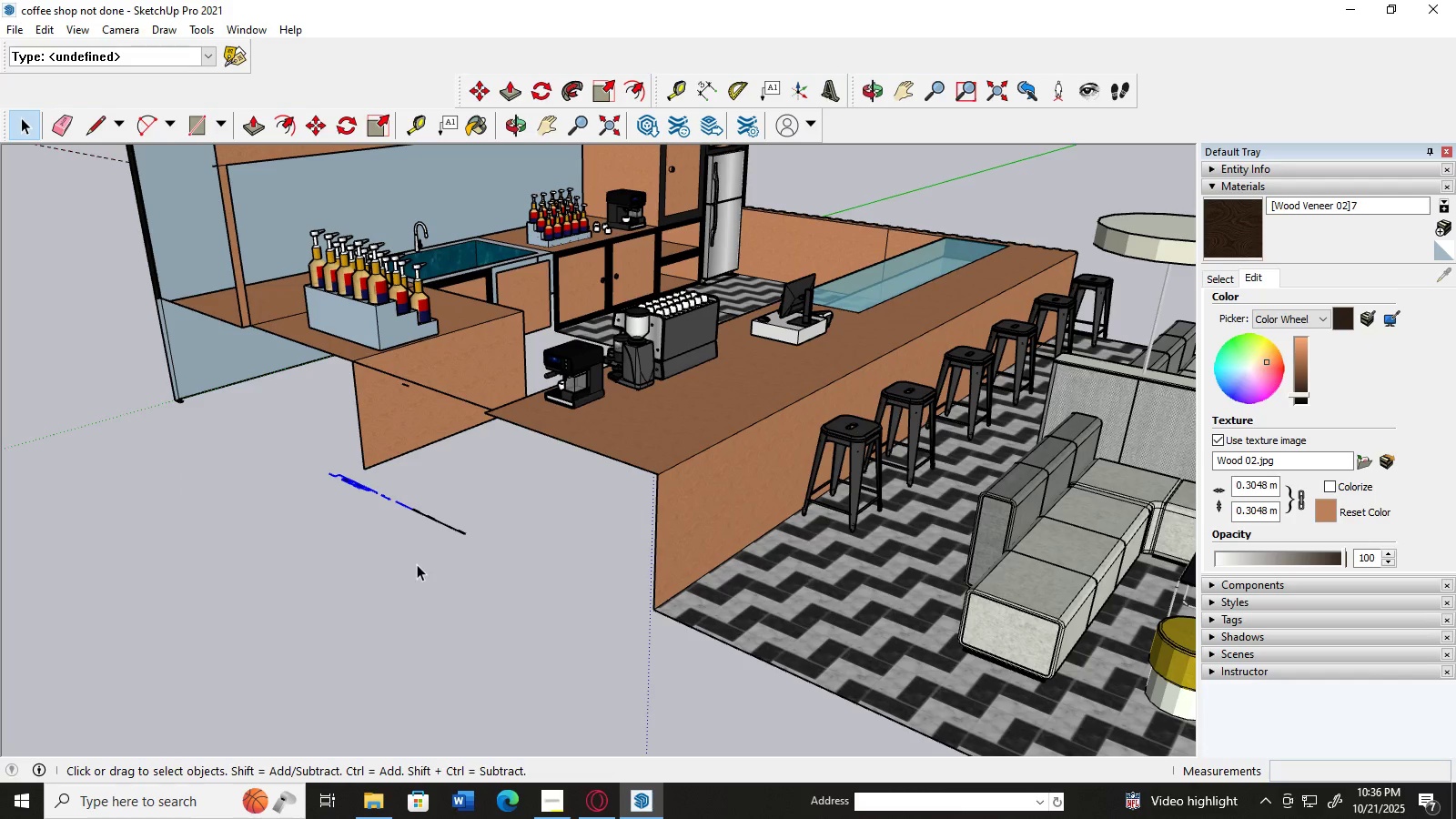 
key(Delete)
 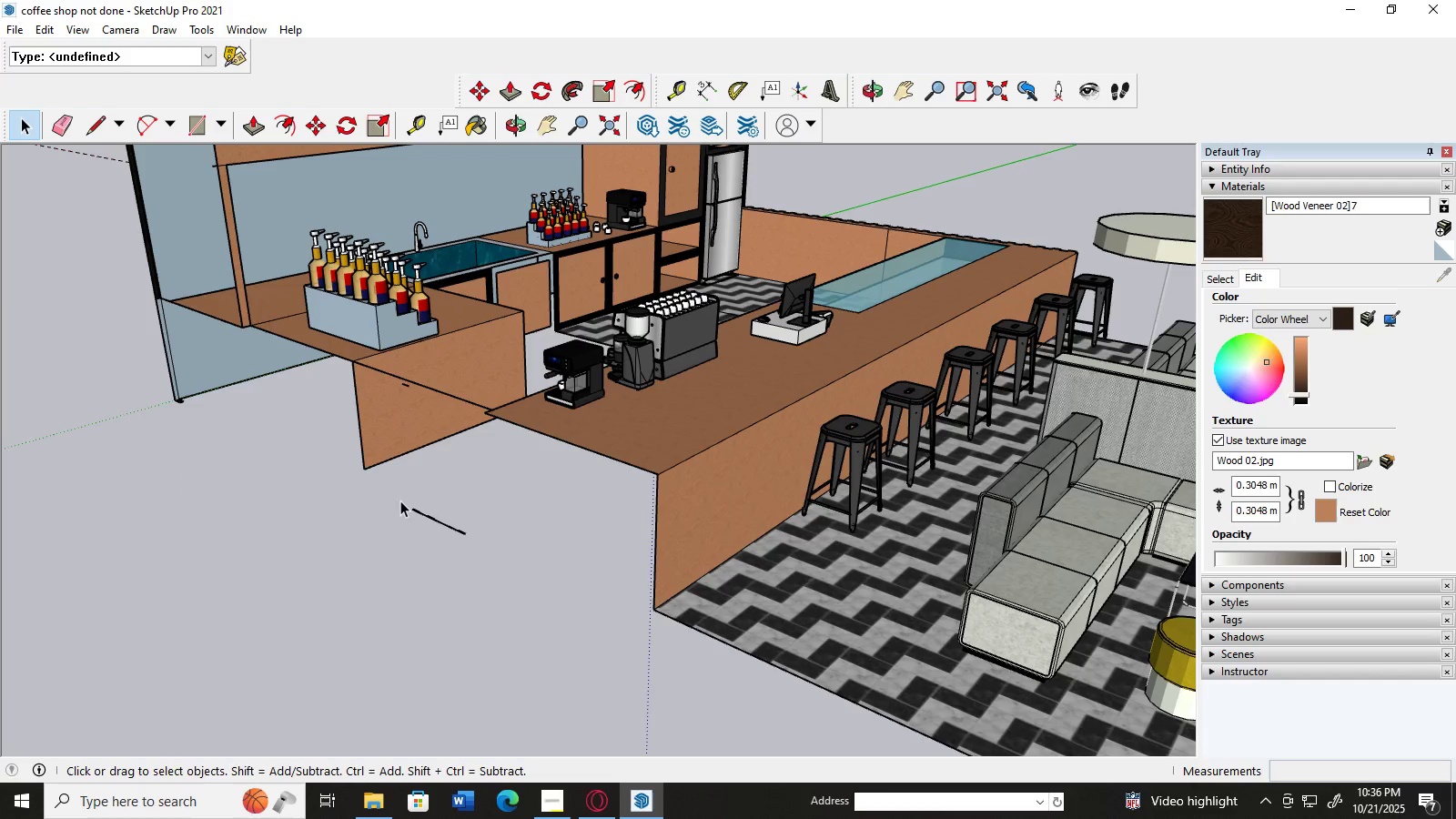 
left_click_drag(start_coordinate=[397, 493], to_coordinate=[476, 555])
 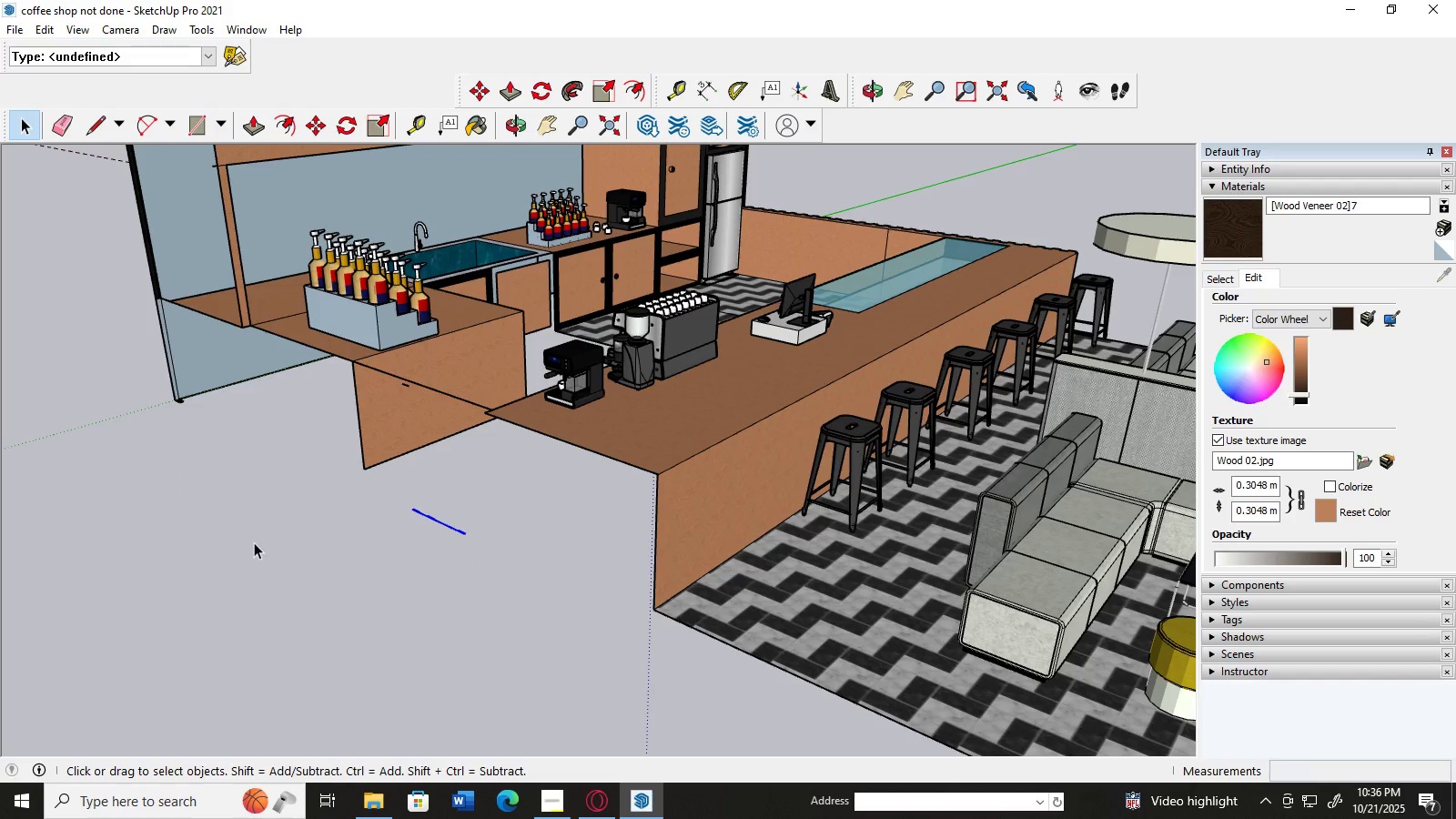 
key(Delete)
 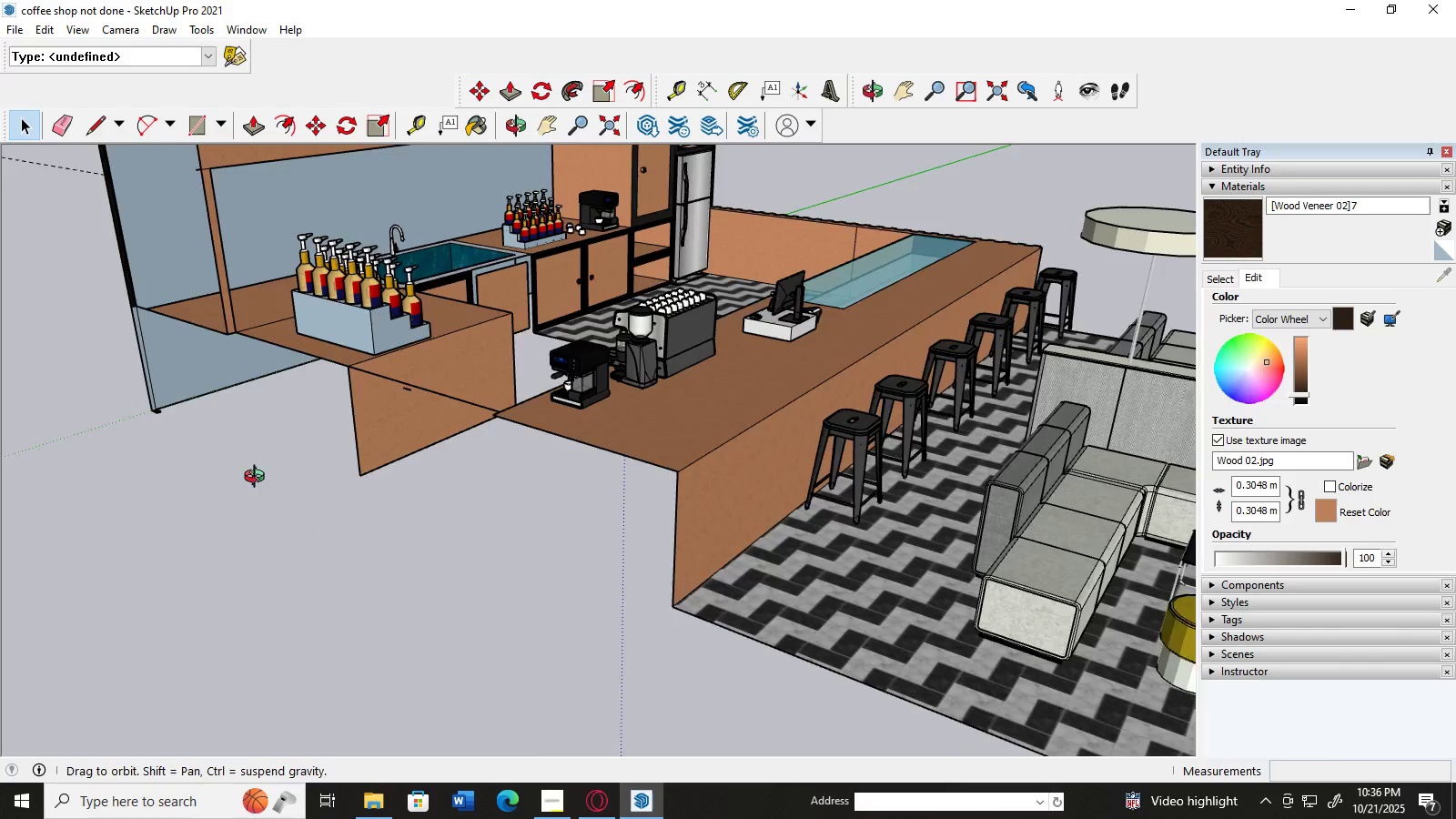 
scroll: coordinate [266, 476], scroll_direction: up, amount: 2.0
 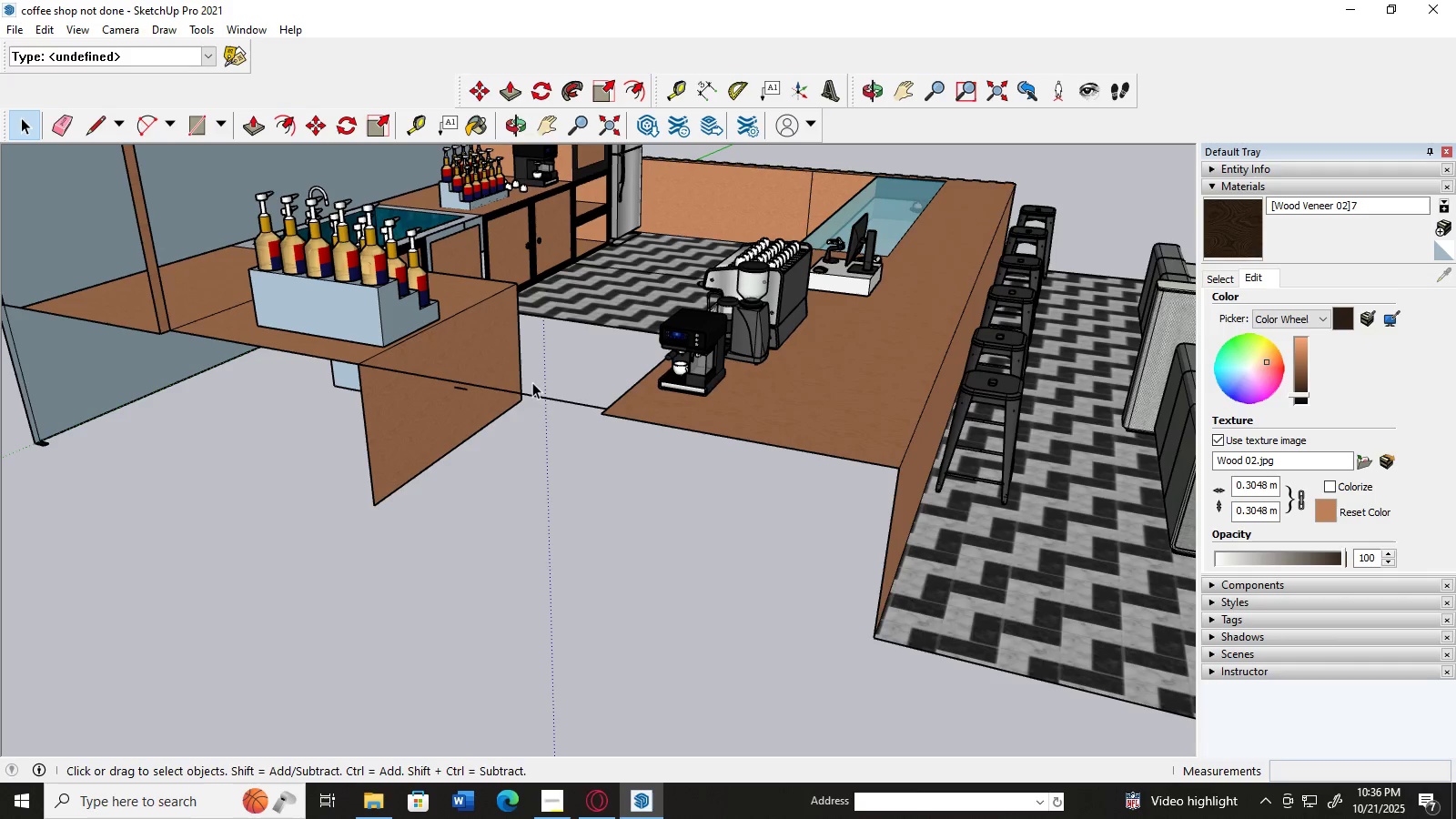 
left_click_drag(start_coordinate=[533, 376], to_coordinate=[539, 453])
 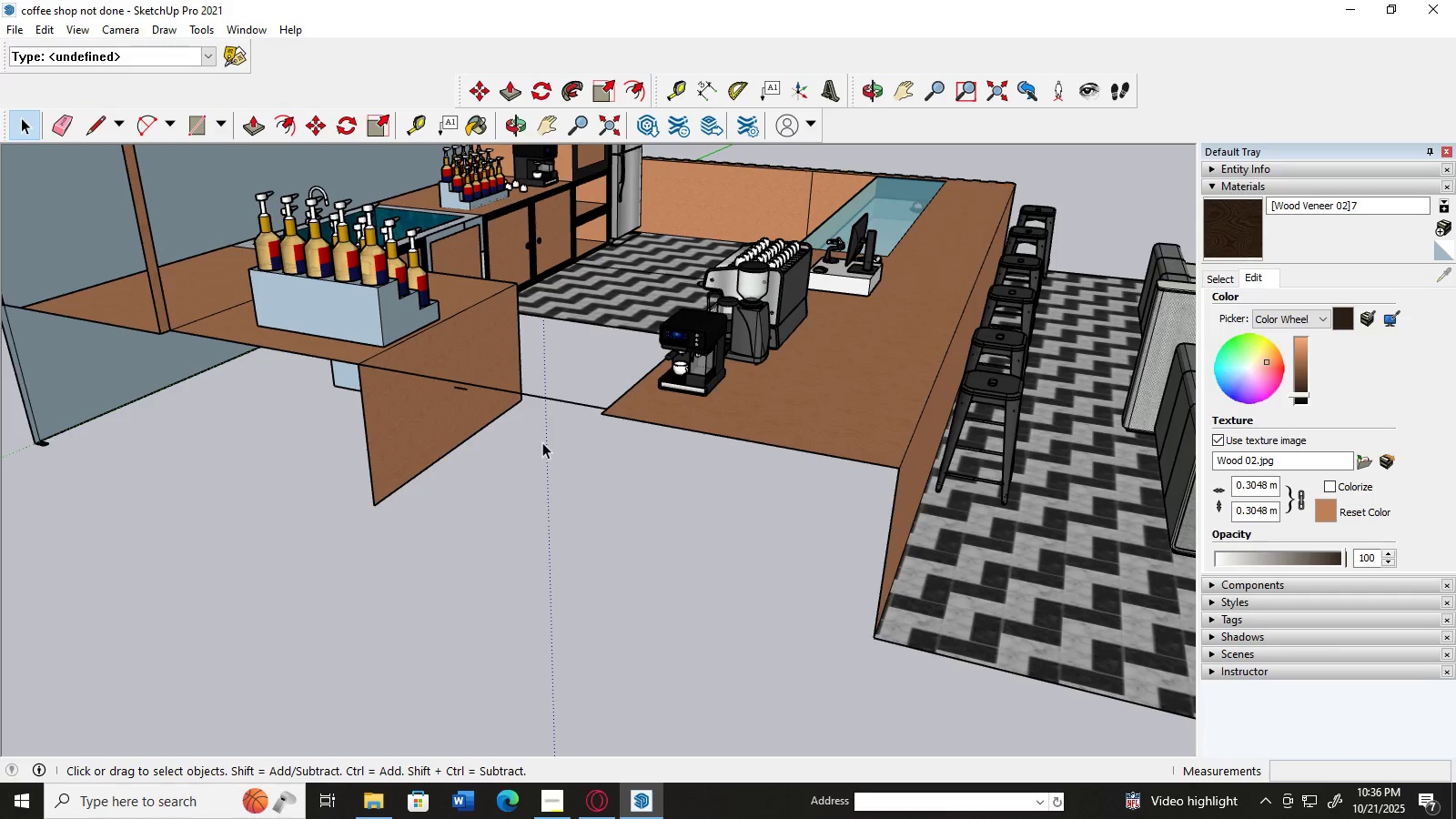 
key(Delete)
 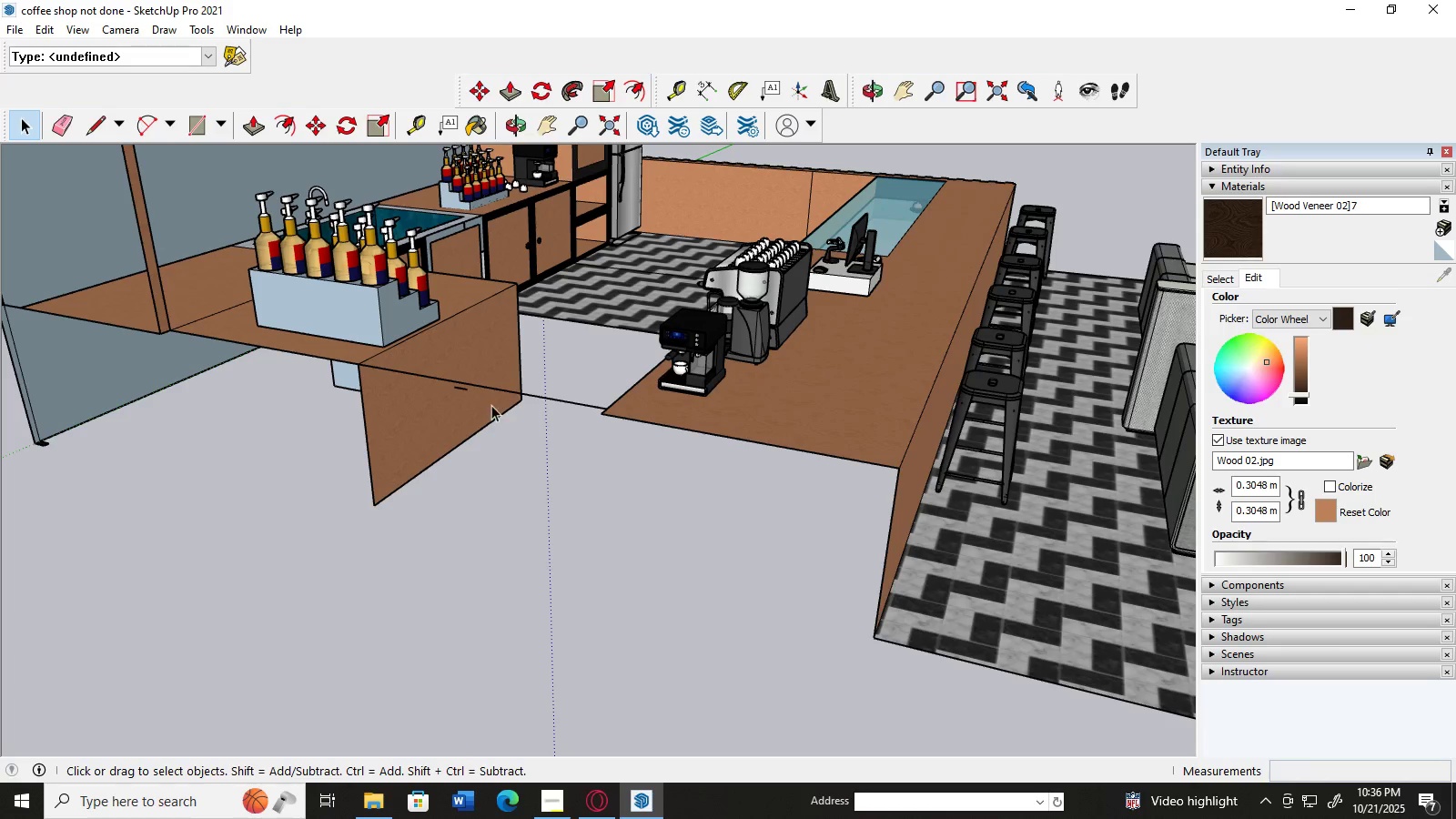 
scroll: coordinate [490, 398], scroll_direction: up, amount: 1.0
 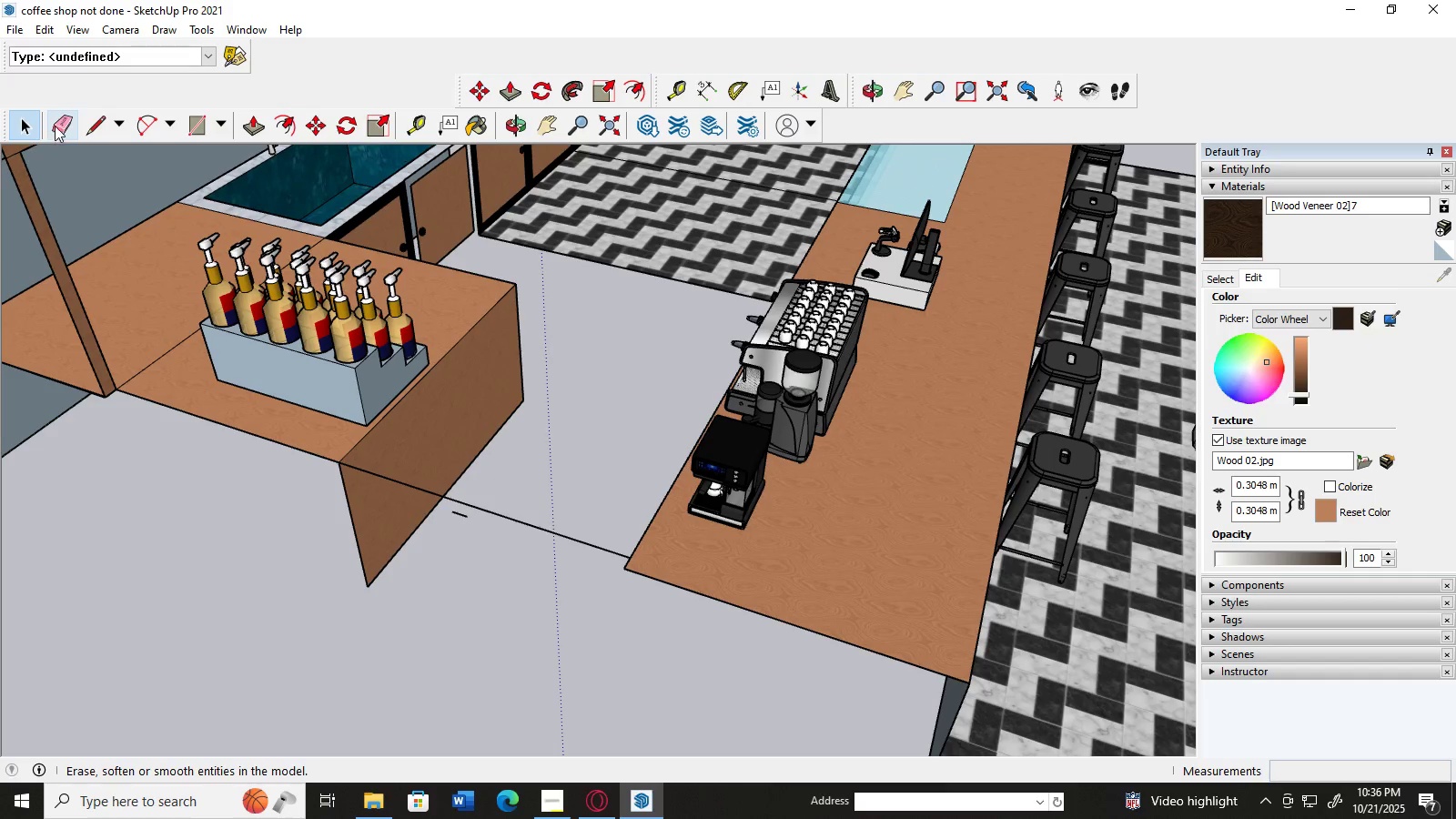 
left_click_drag(start_coordinate=[473, 490], to_coordinate=[494, 584])
 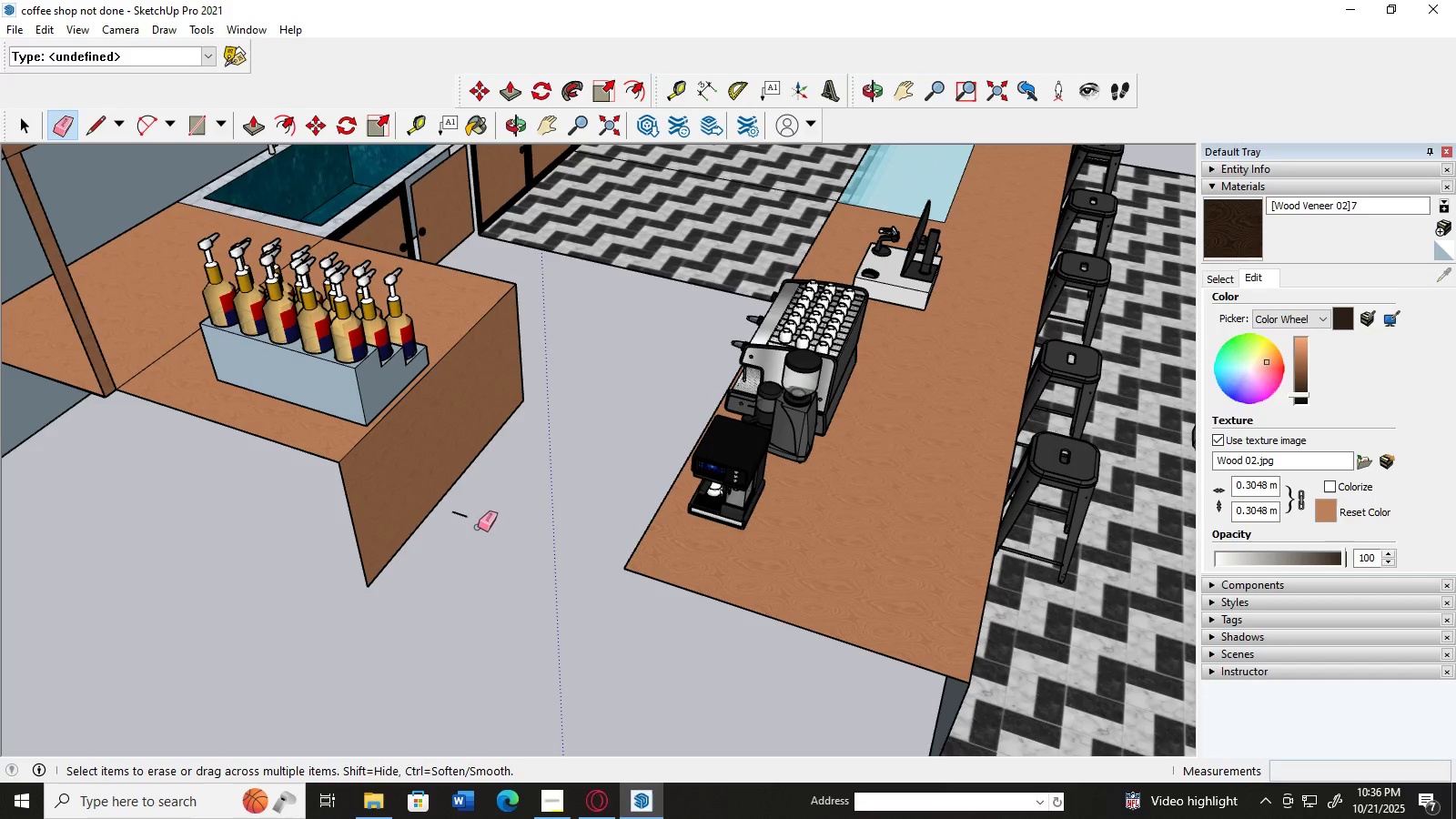 
left_click_drag(start_coordinate=[470, 511], to_coordinate=[452, 547])
 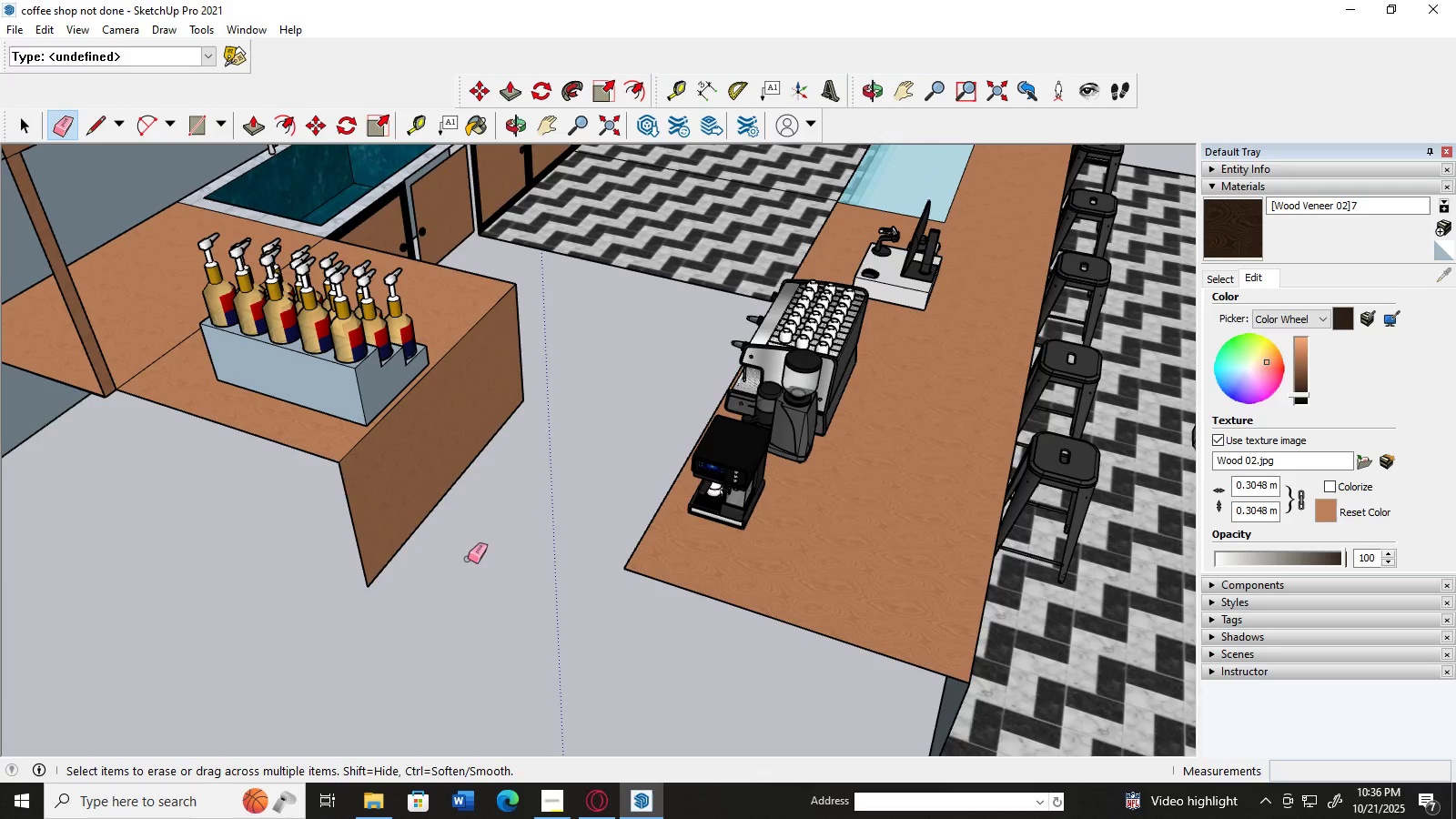 
scroll: coordinate [481, 535], scroll_direction: down, amount: 4.0
 